 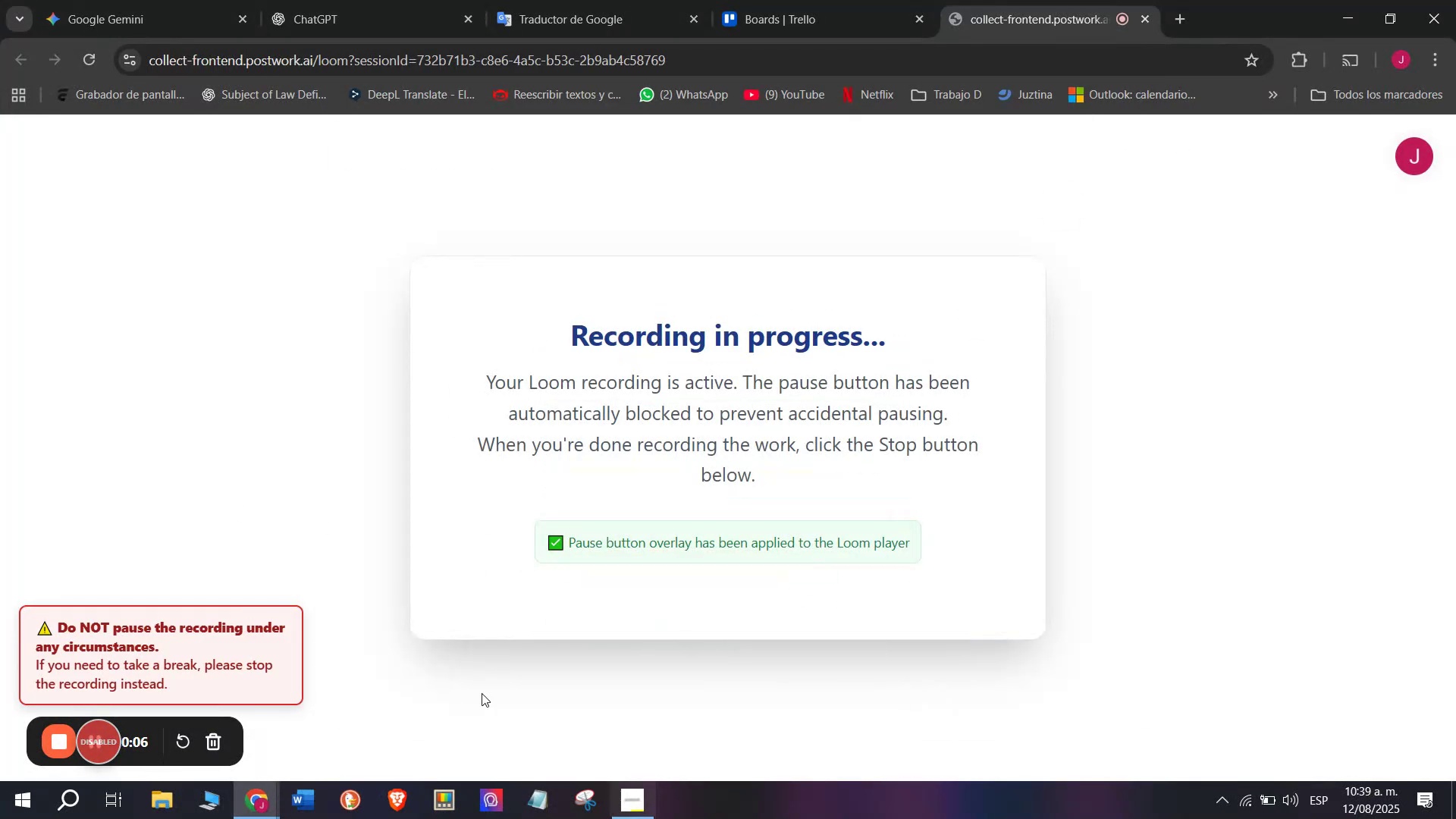 
left_click([799, 0])
 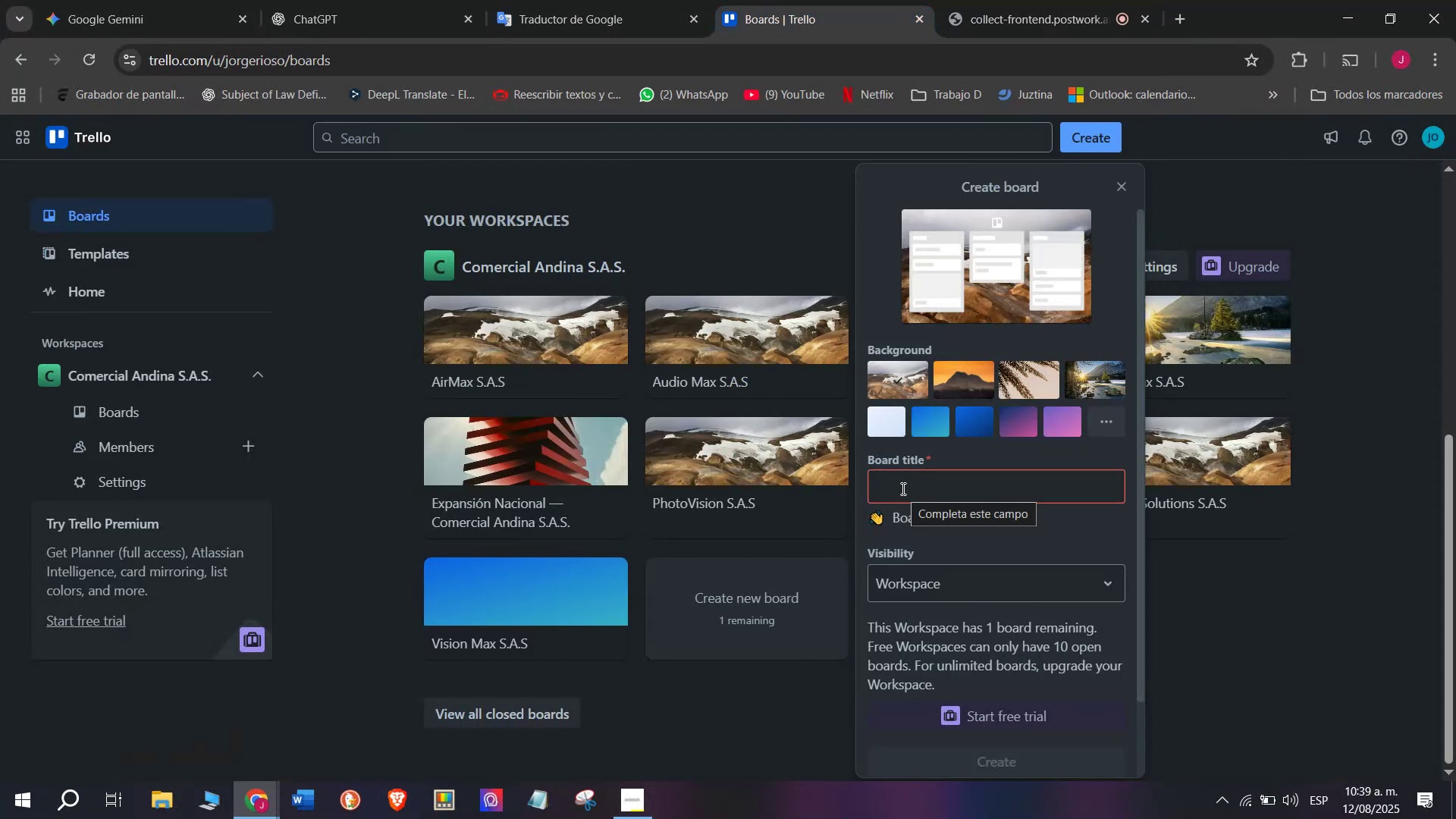 
type(GamerX)
key(Backspace)
type(ZOne)
 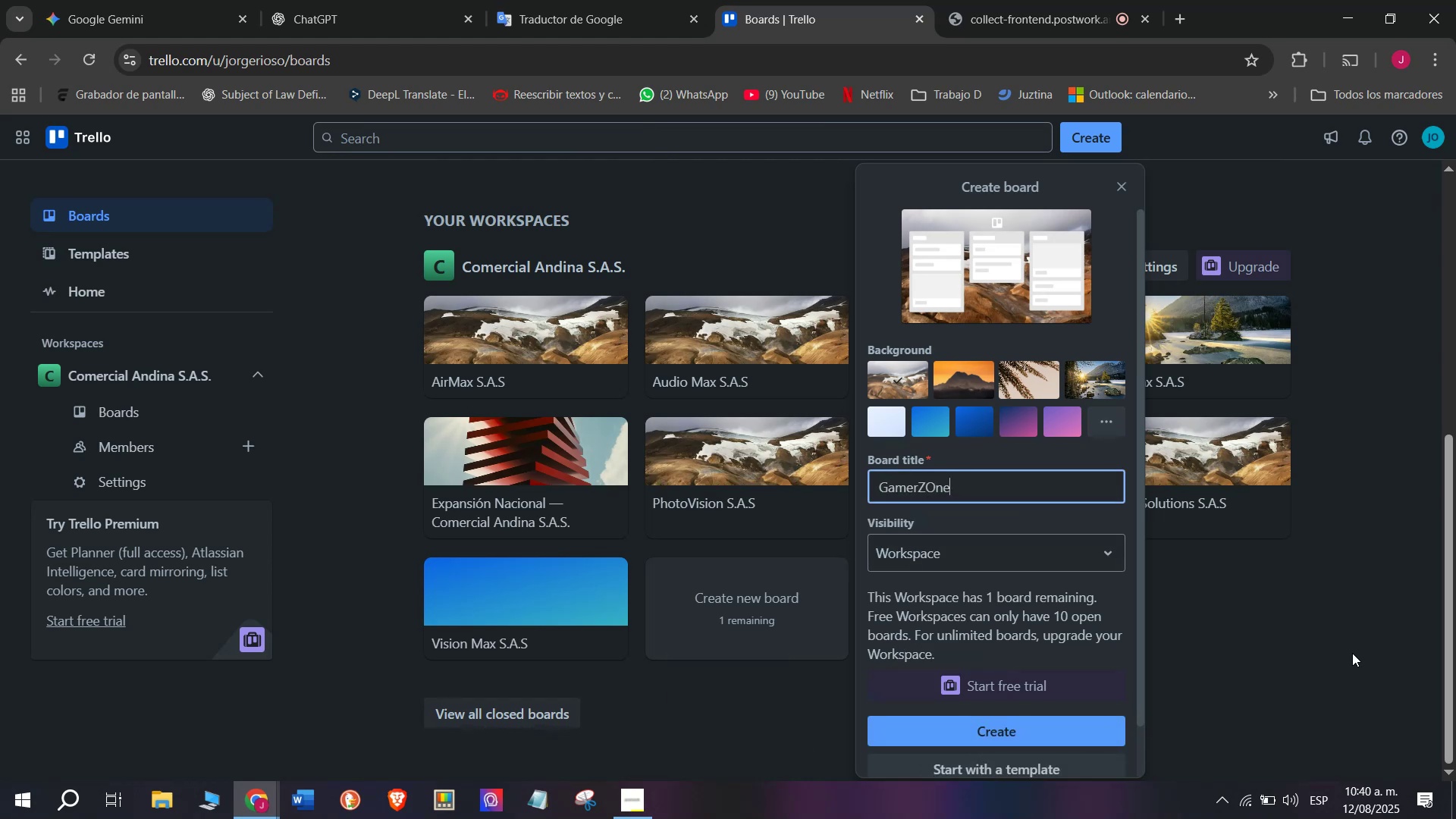 
key(Backspace)
key(Backspace)
key(Backspace)
key(Backspace)
key(Backspace)
type(Zone ASA)
key(Backspace)
key(Backspace)
key(Backspace)
type(S.AS)
key(Backspace)
type(.S)
 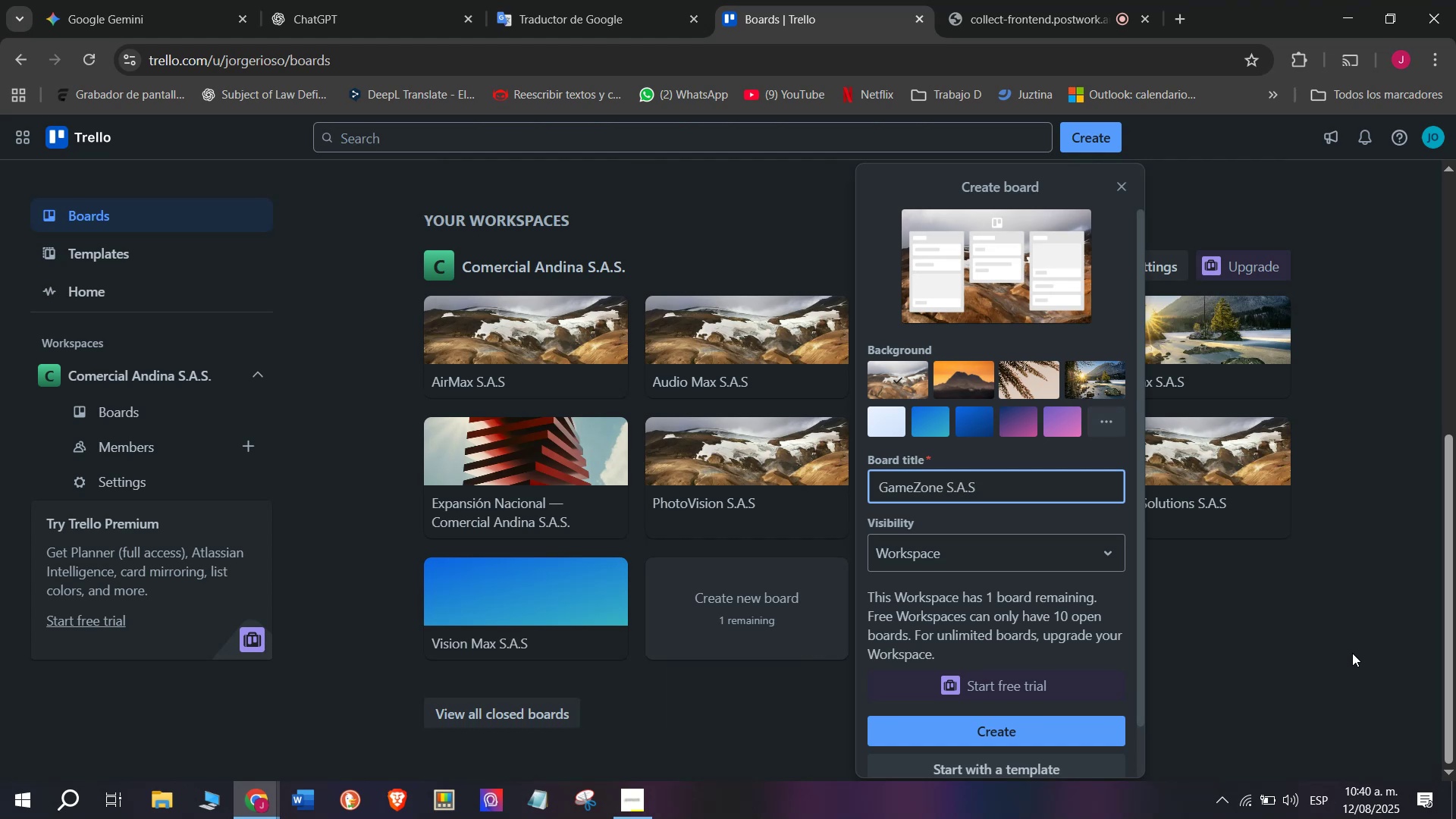 
key(Enter)
 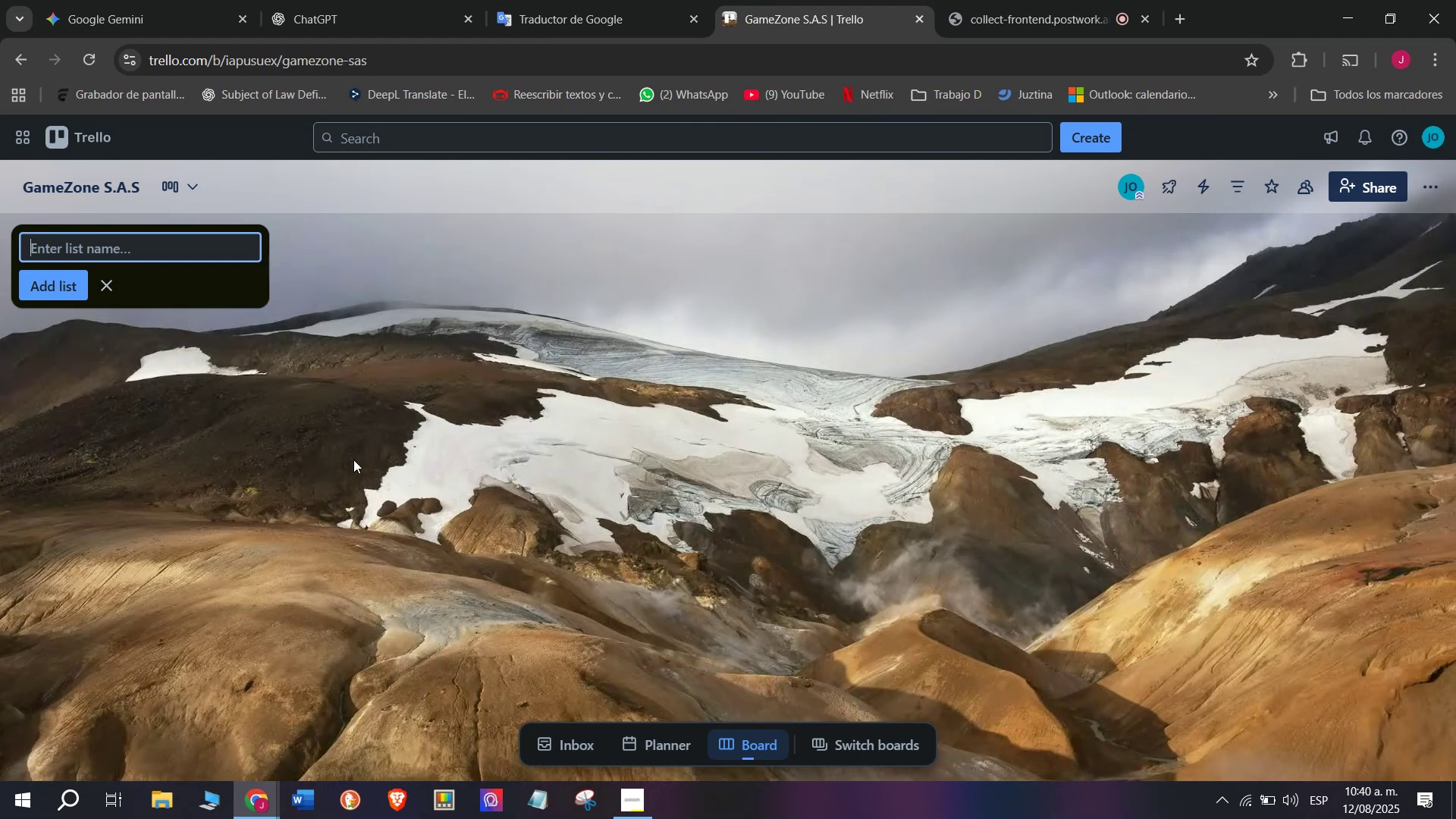 
wait(5.99)
 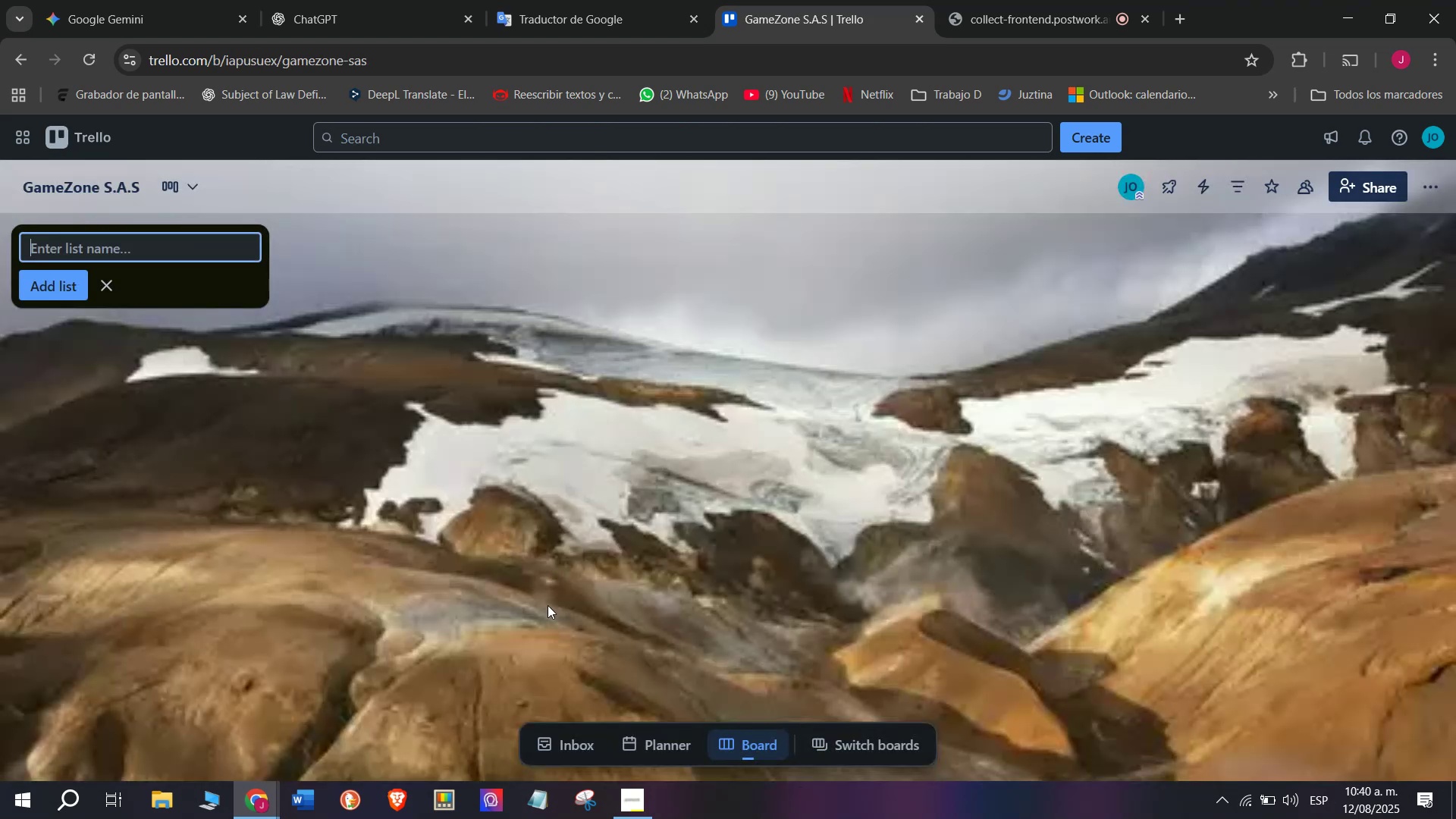 
type(Client Orders ^ )
key(Tab)
 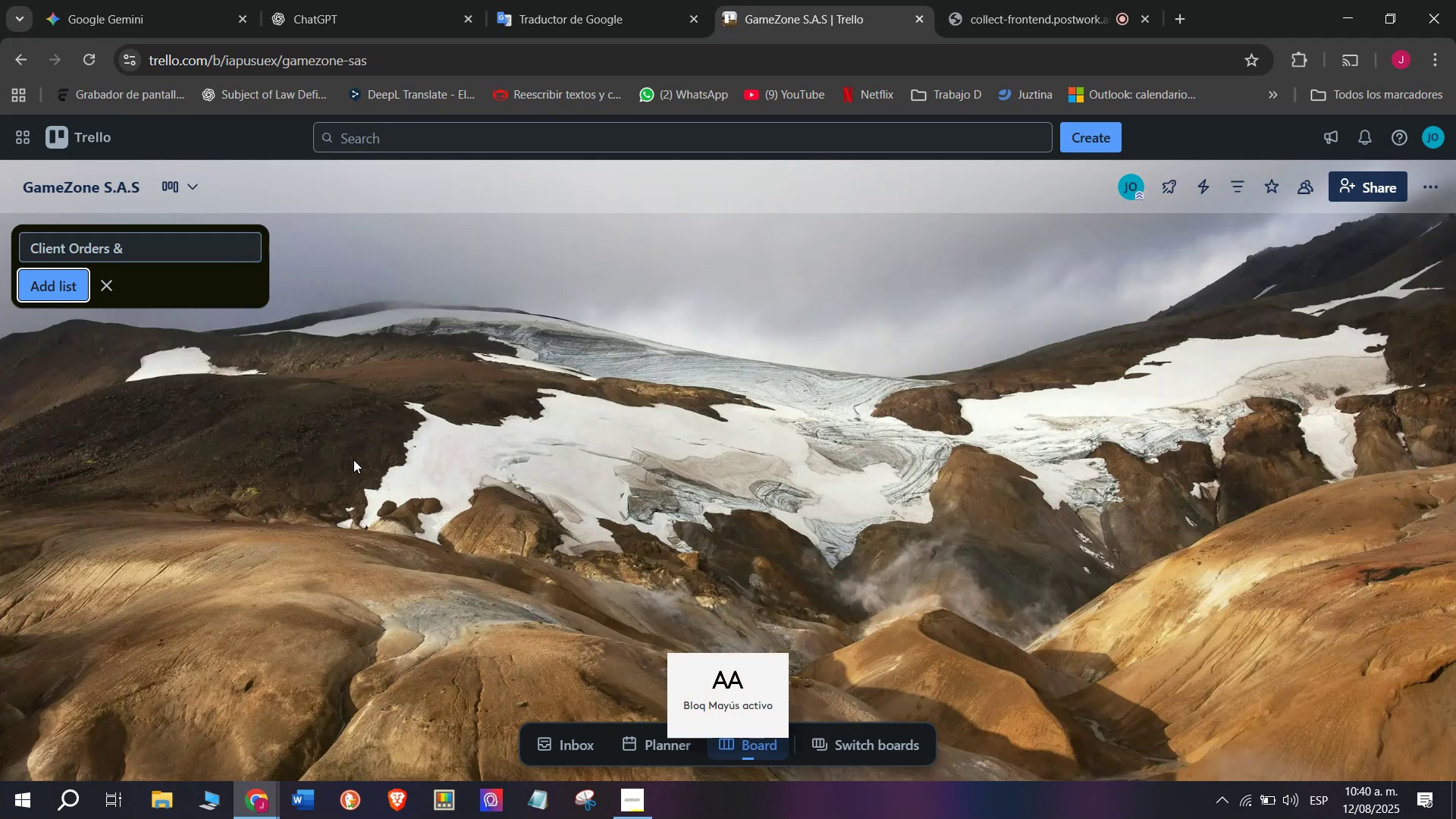 
left_click([207, 248])
 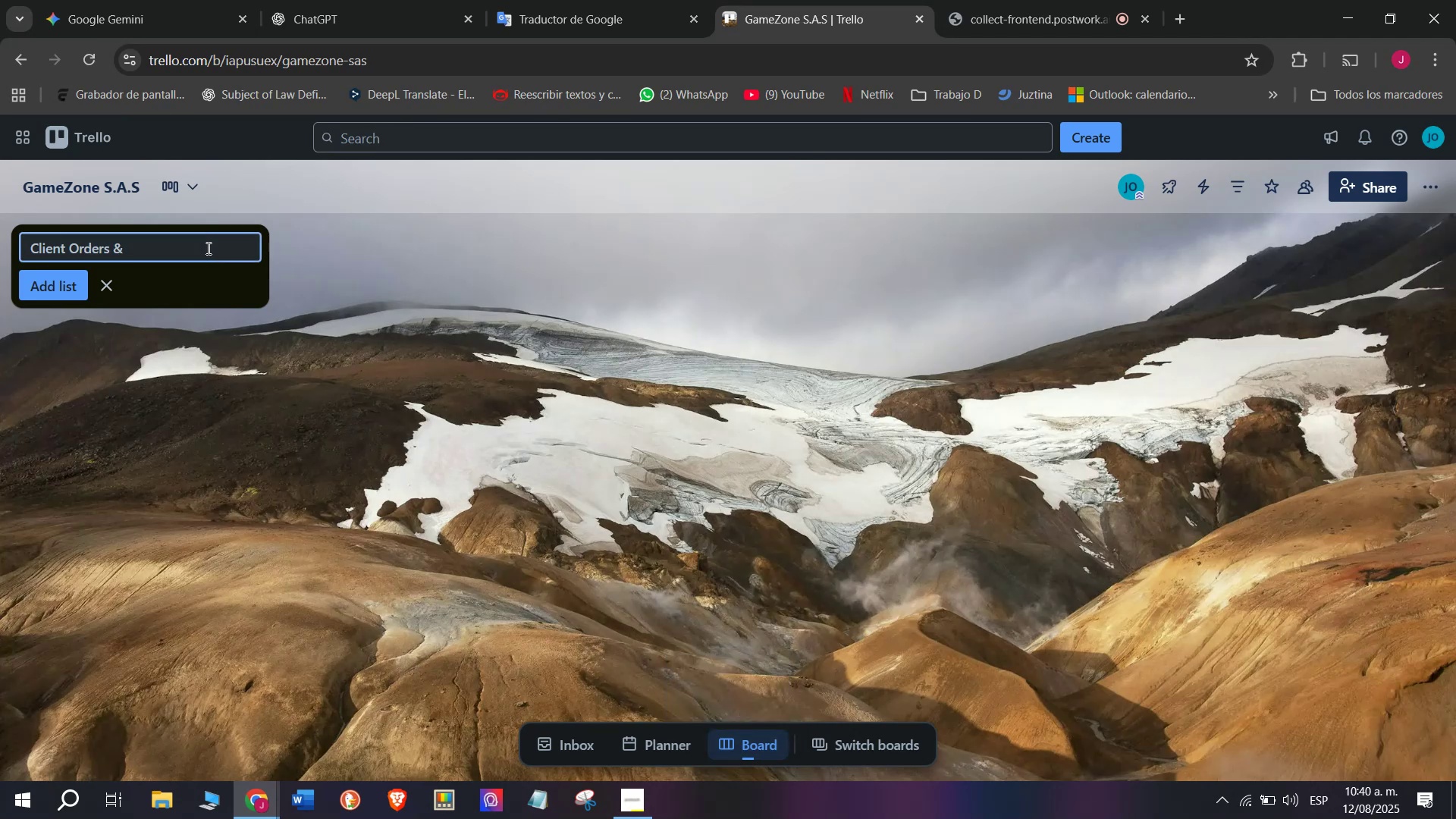 
type(Deliver)
 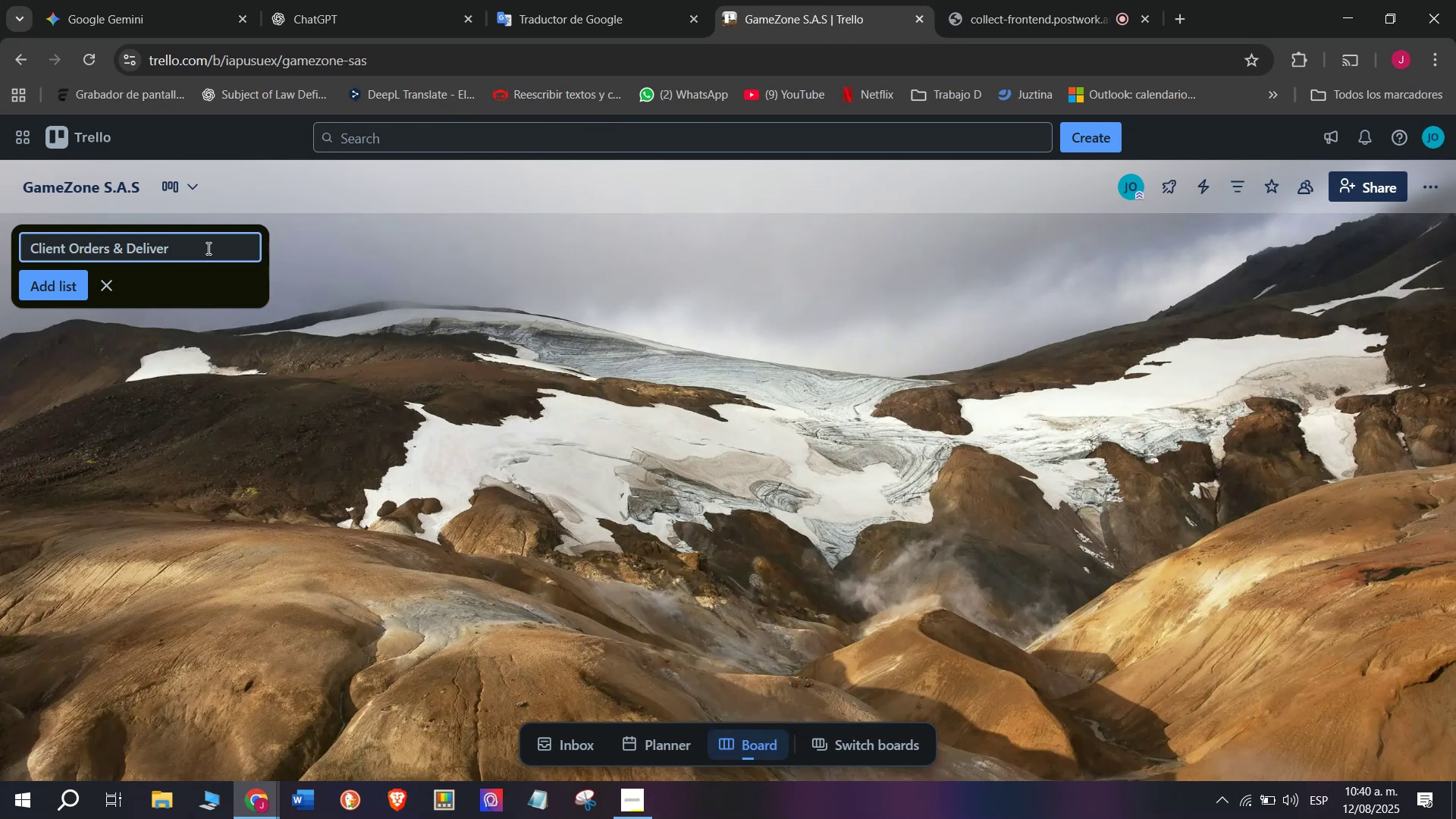 
type(ies)
 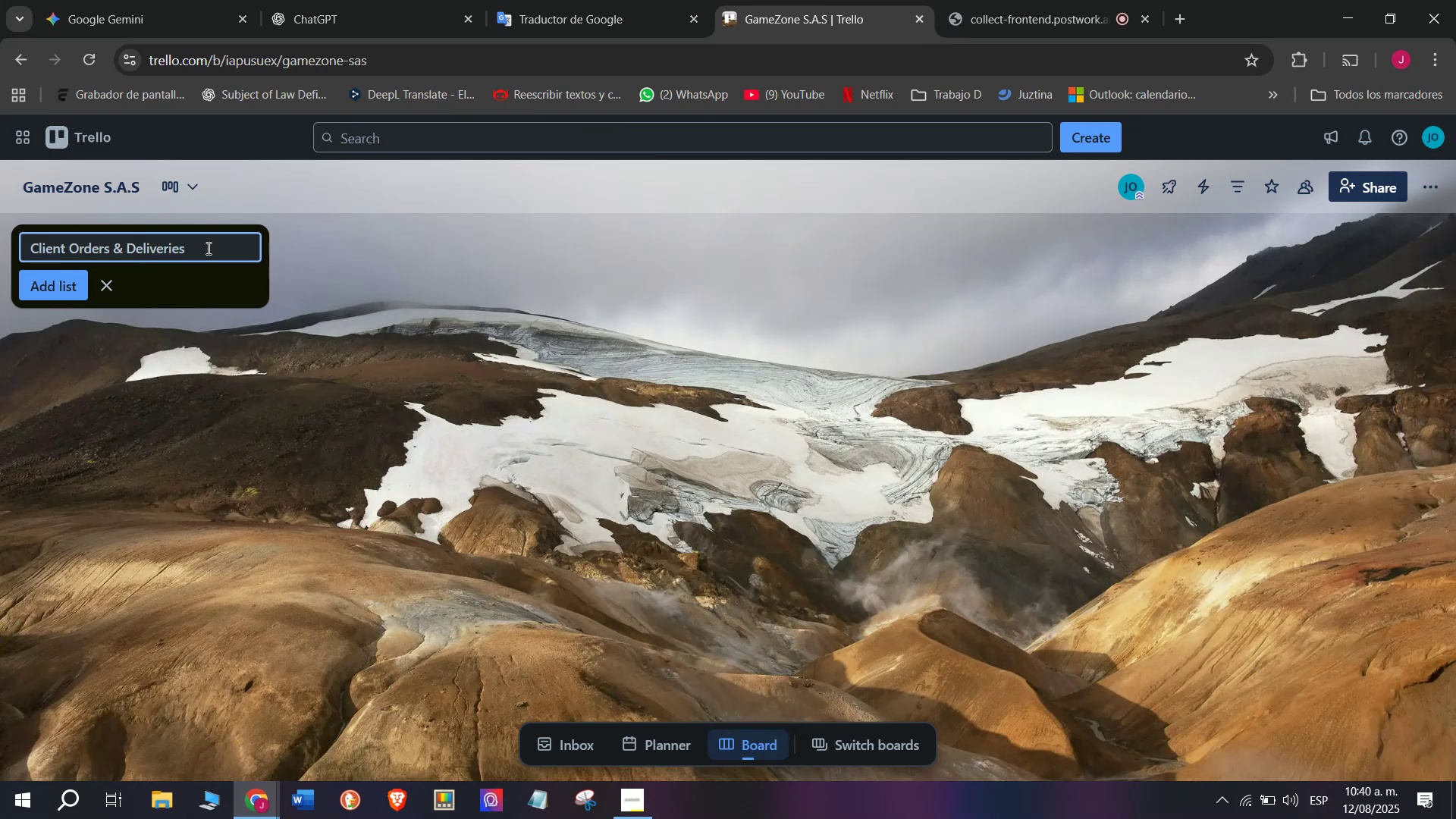 
key(Enter)
 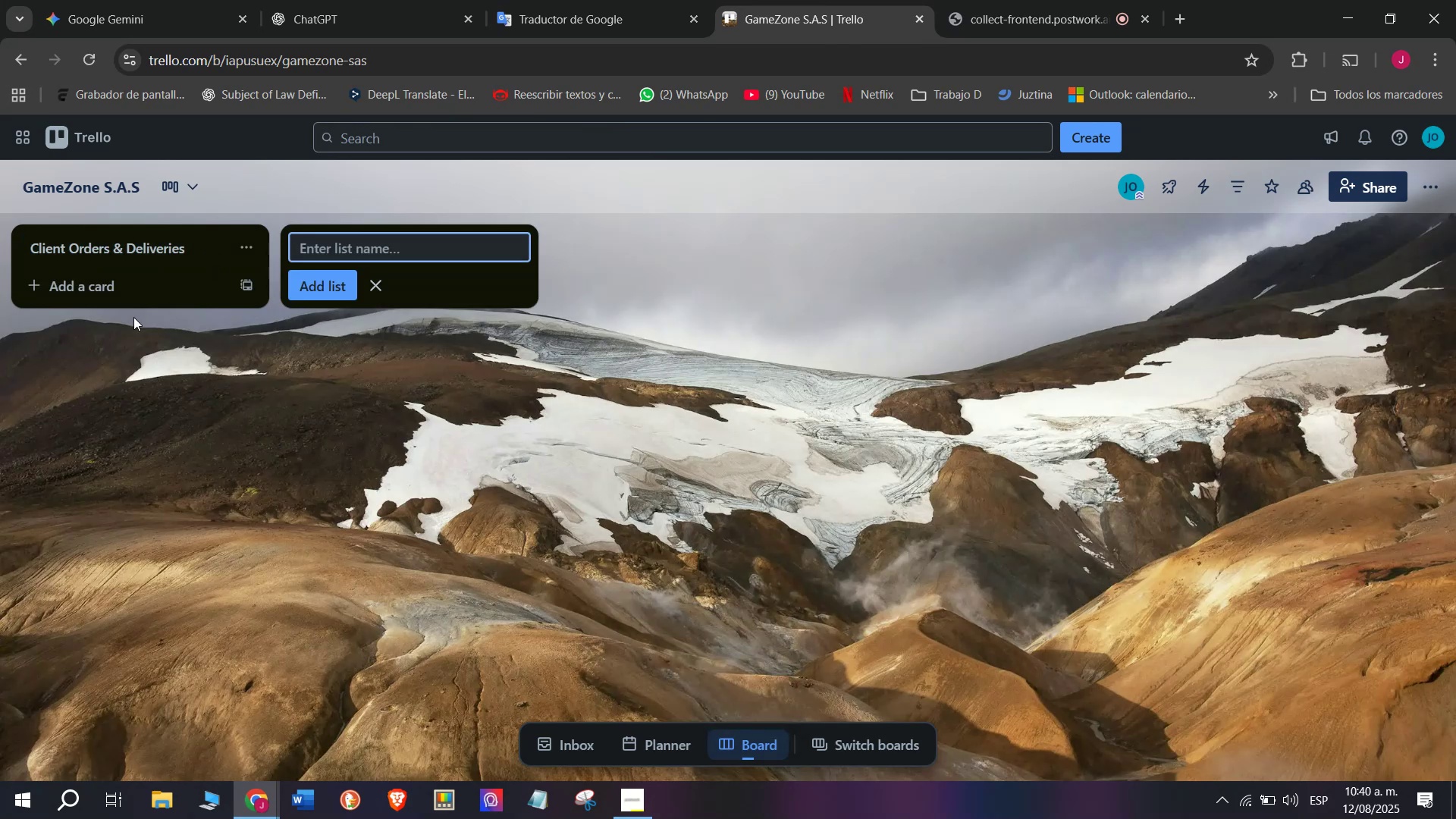 
left_click([121, 286])
 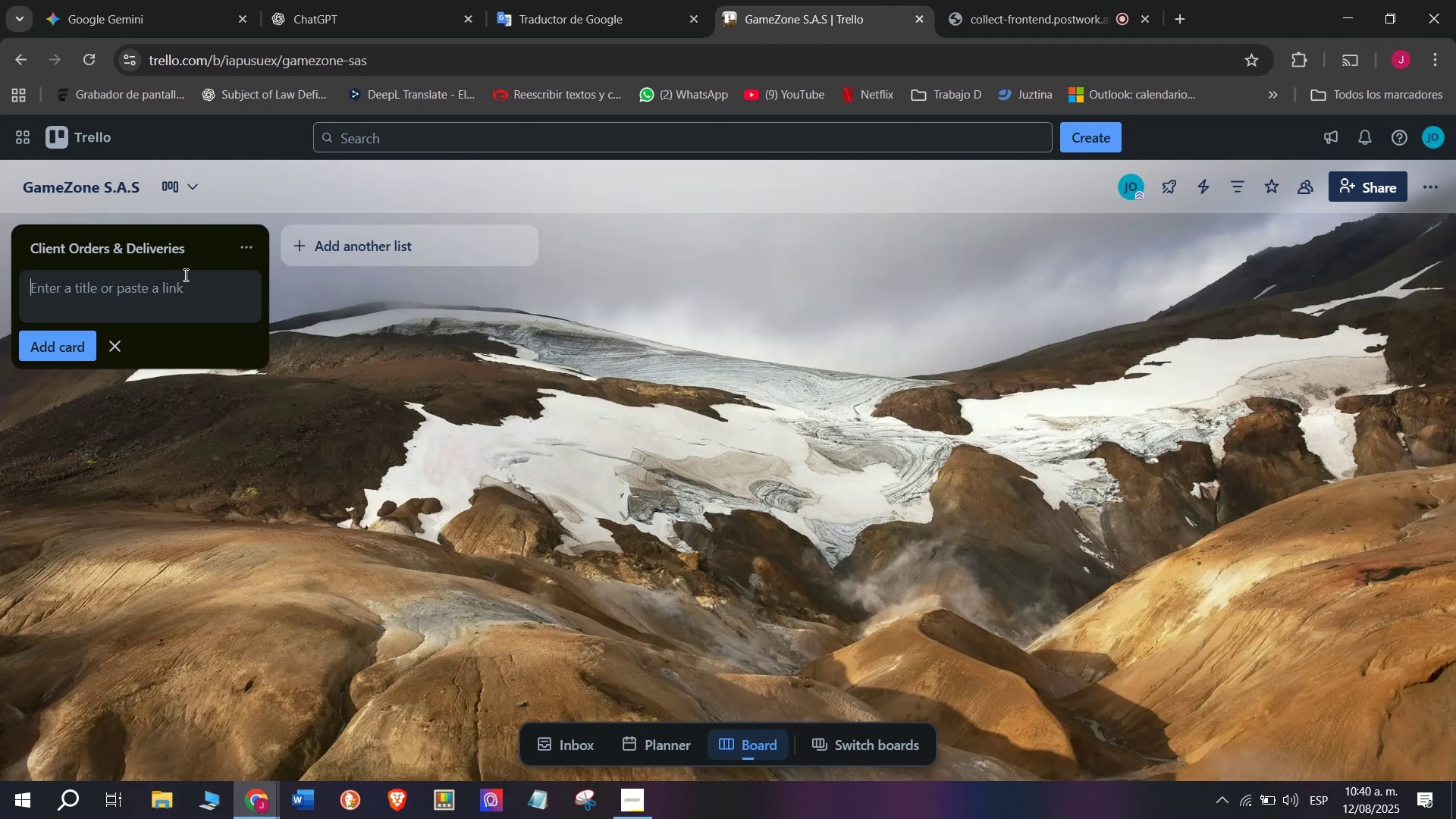 
key(CapsLock)
 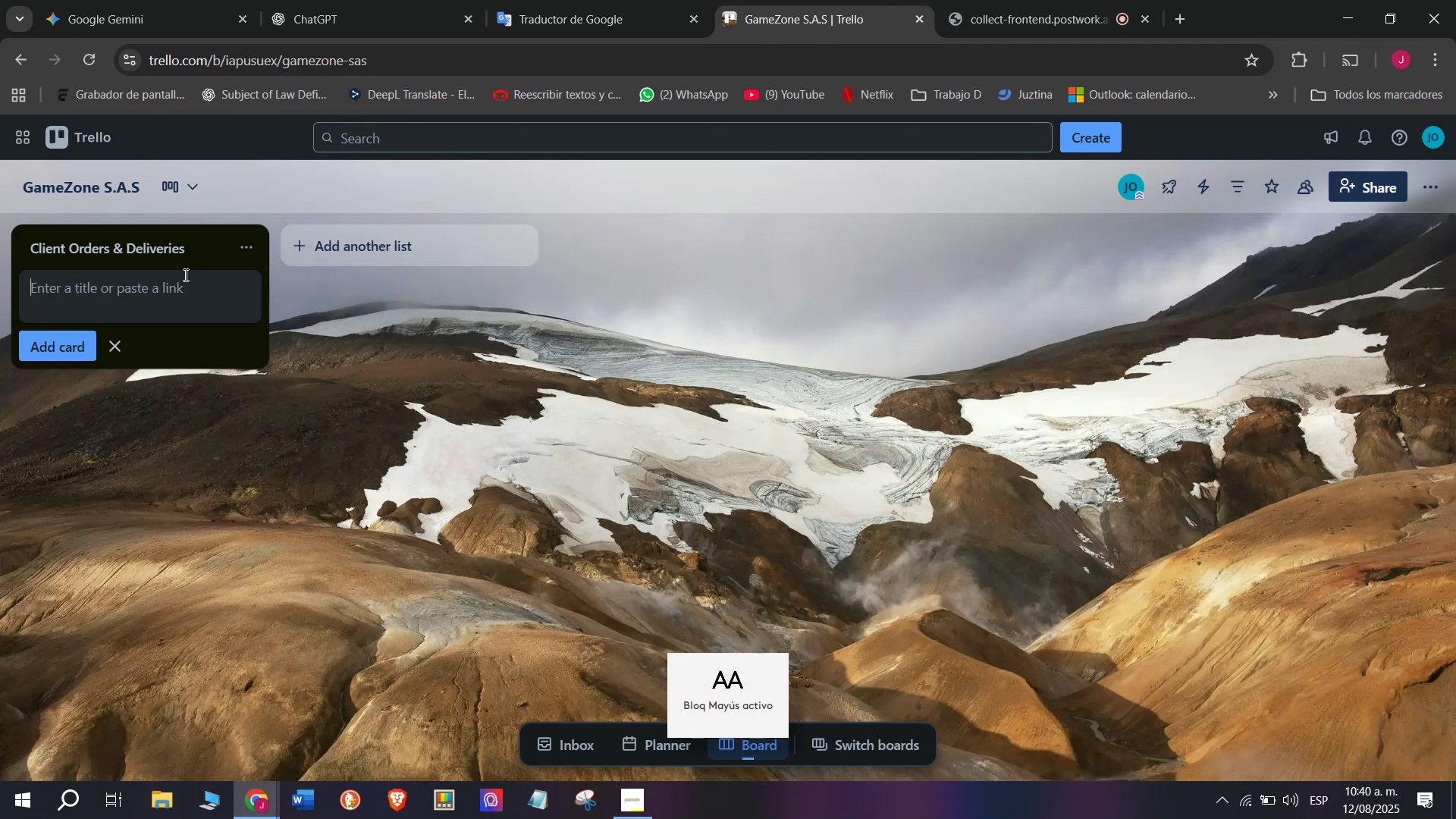 
key(CapsLock)
 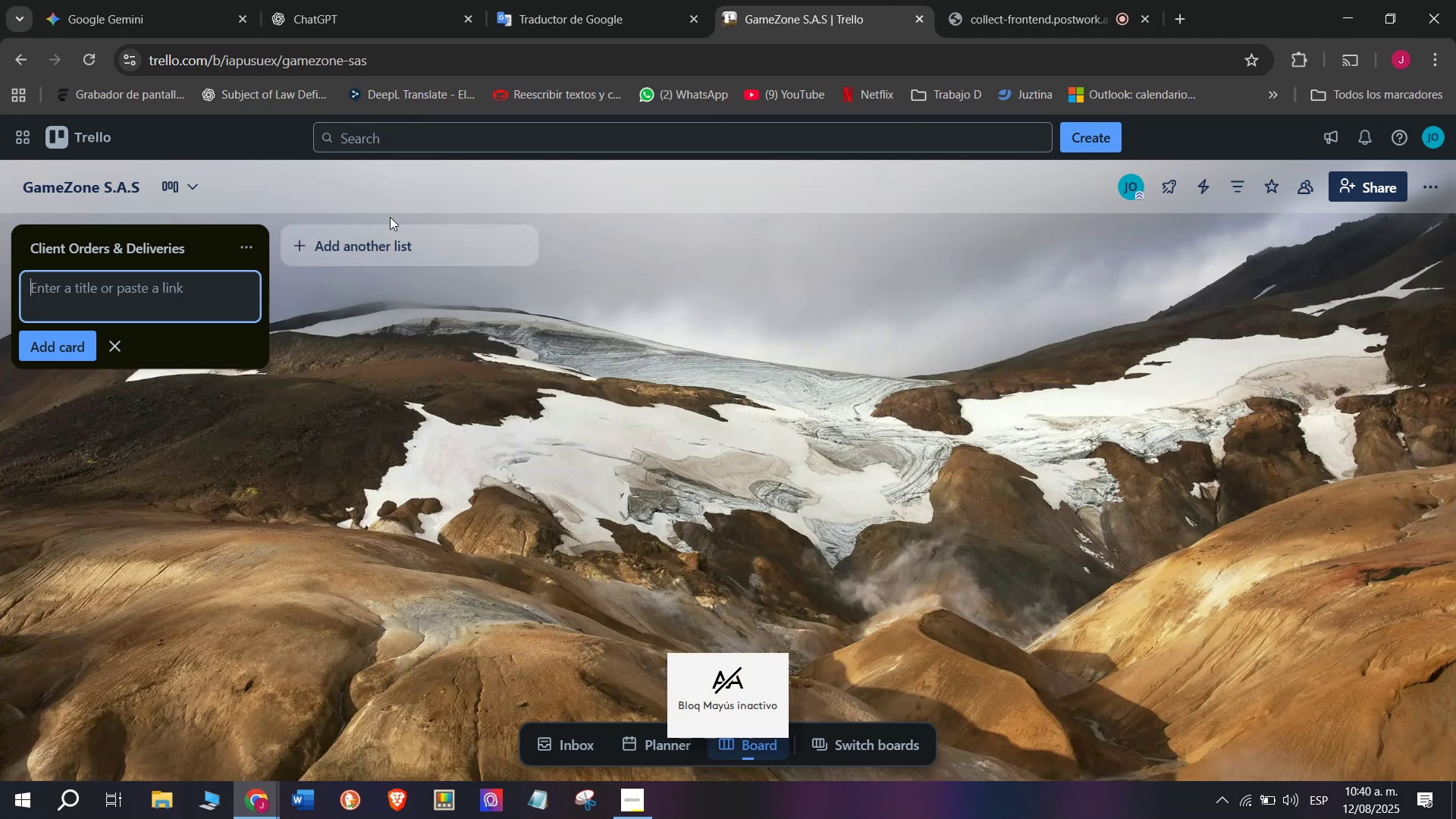 
left_click([390, 260])
 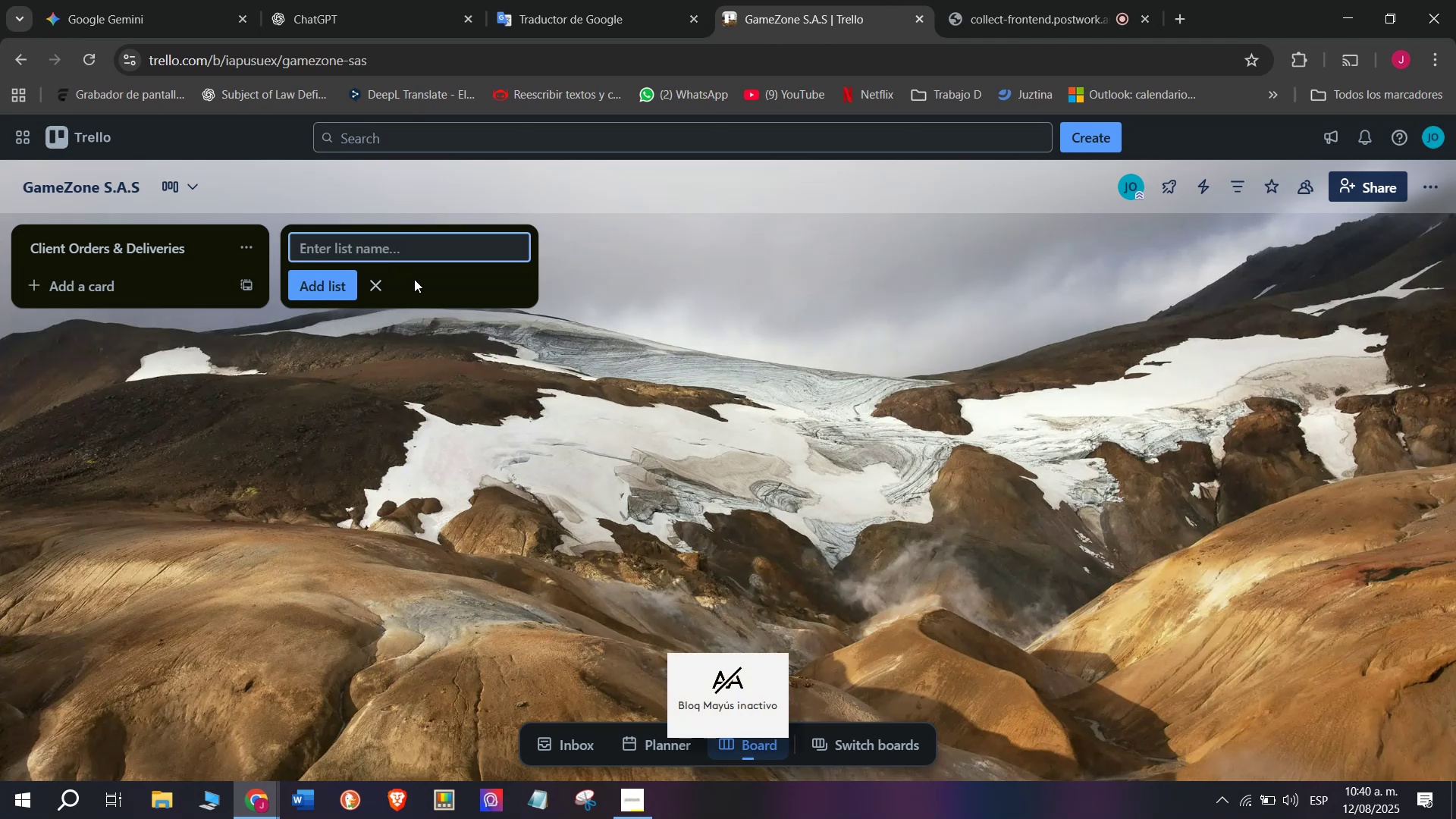 
left_click([461, 336])
 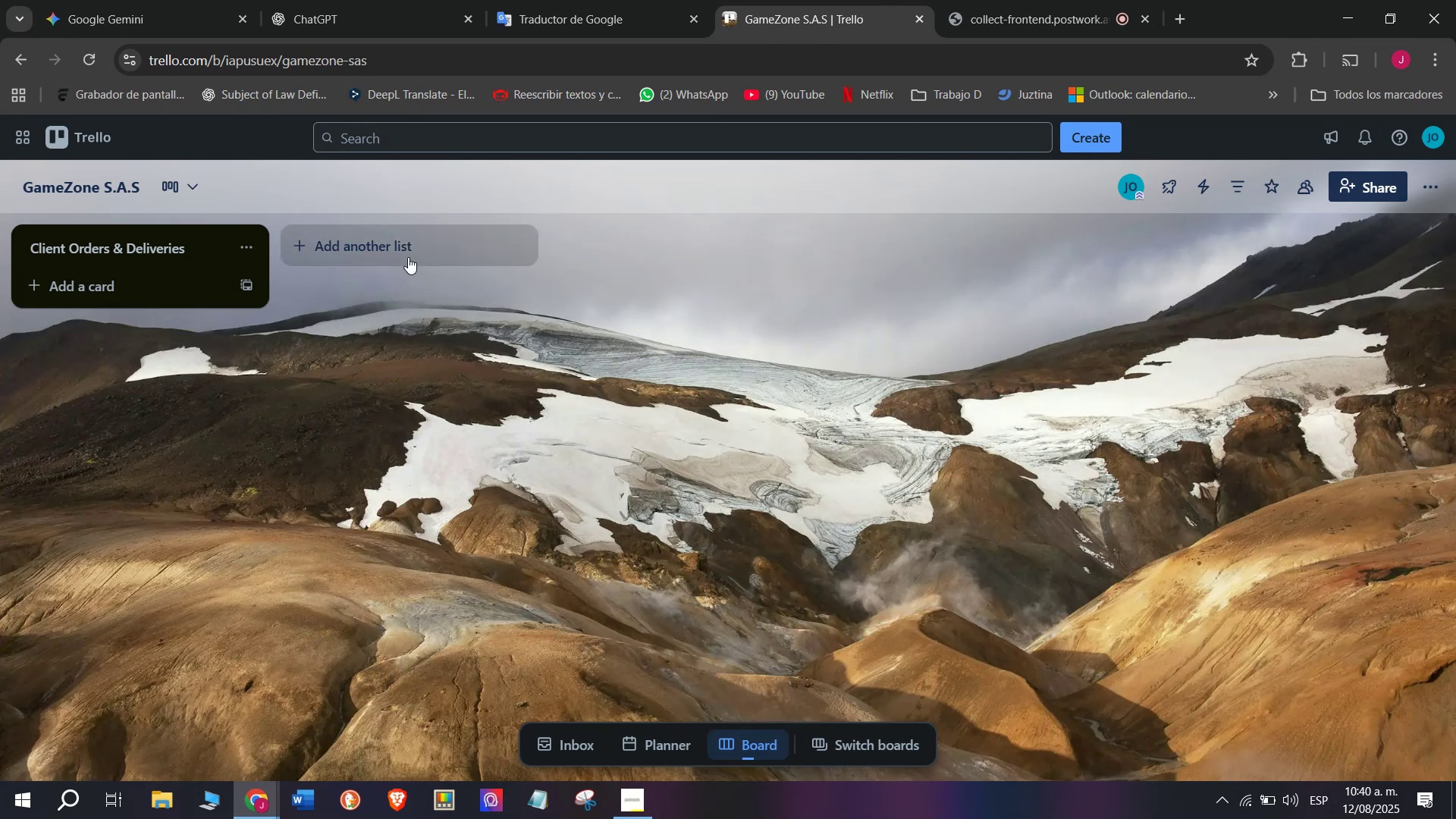 
left_click_drag(start_coordinate=[408, 255], to_coordinate=[63, 252])
 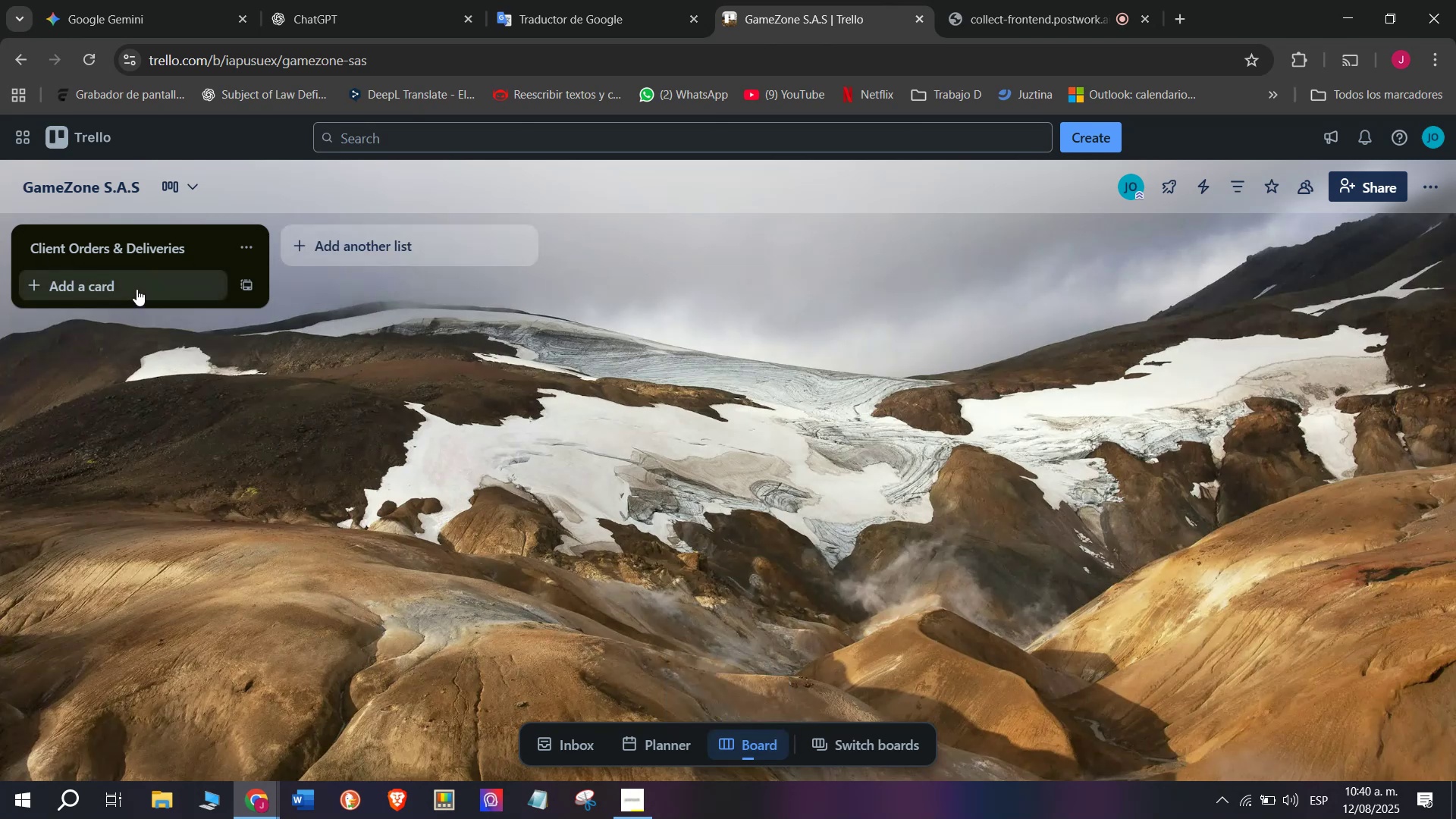 
left_click([136, 289])
 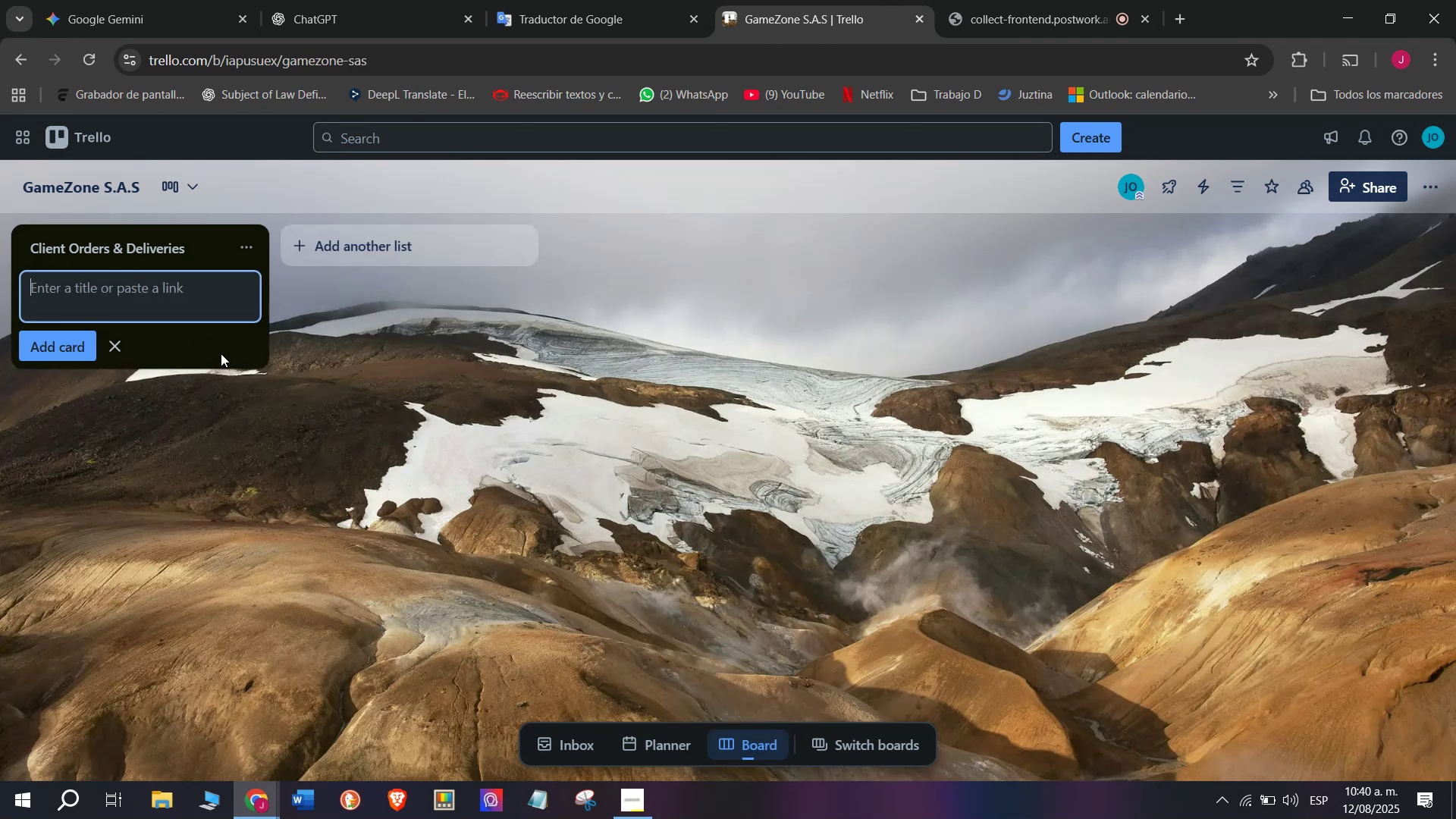 
type(Play )
key(Backspace)
type(s)
key(Backspace)
type(Station 5 - g)
key(Backspace)
type(bogort)
key(Backspace)
type(t)
key(Backspace)
key(Backspace)
type(ta)
 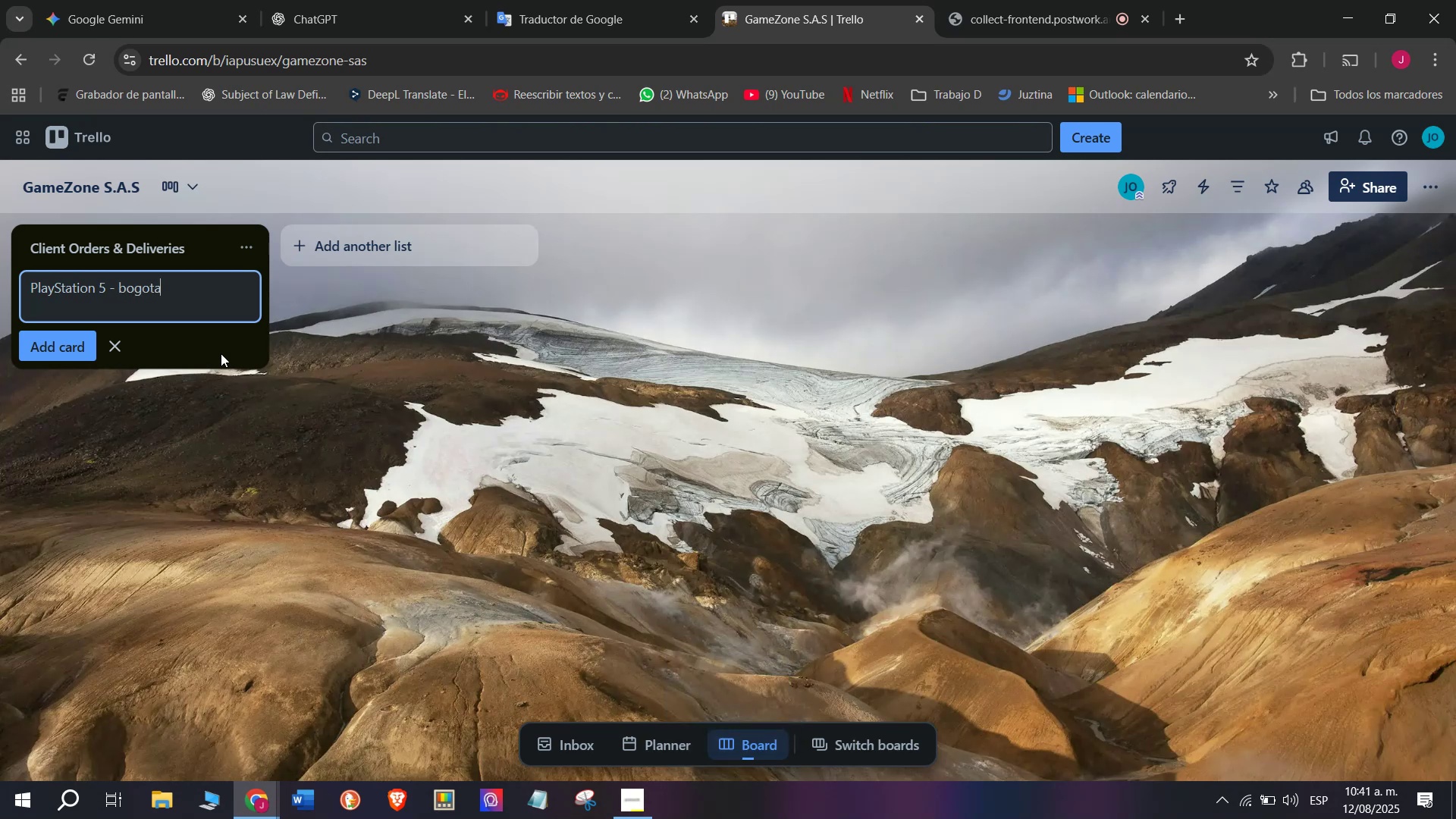 
key(Enter)
 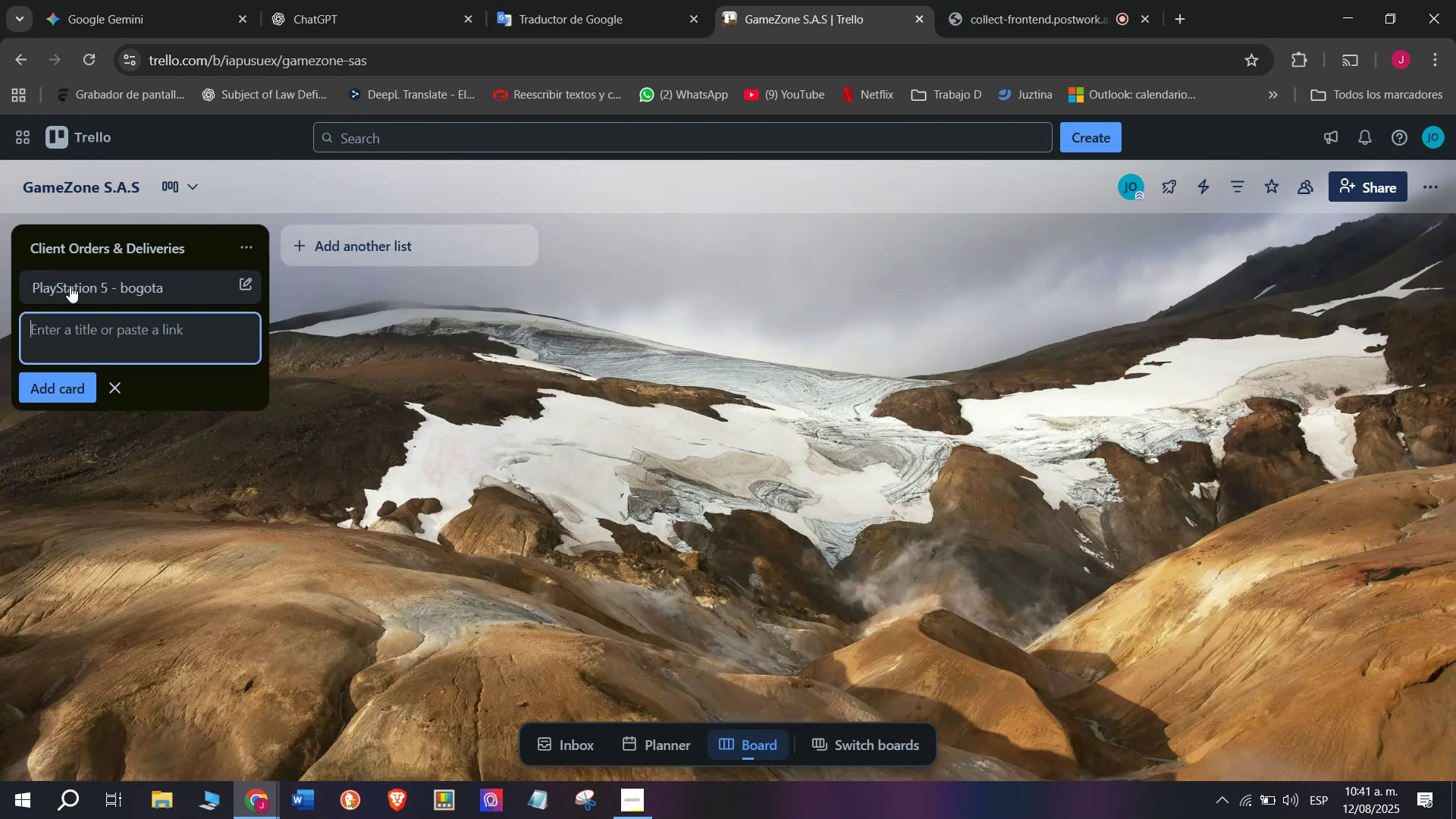 
left_click([145, 297])
 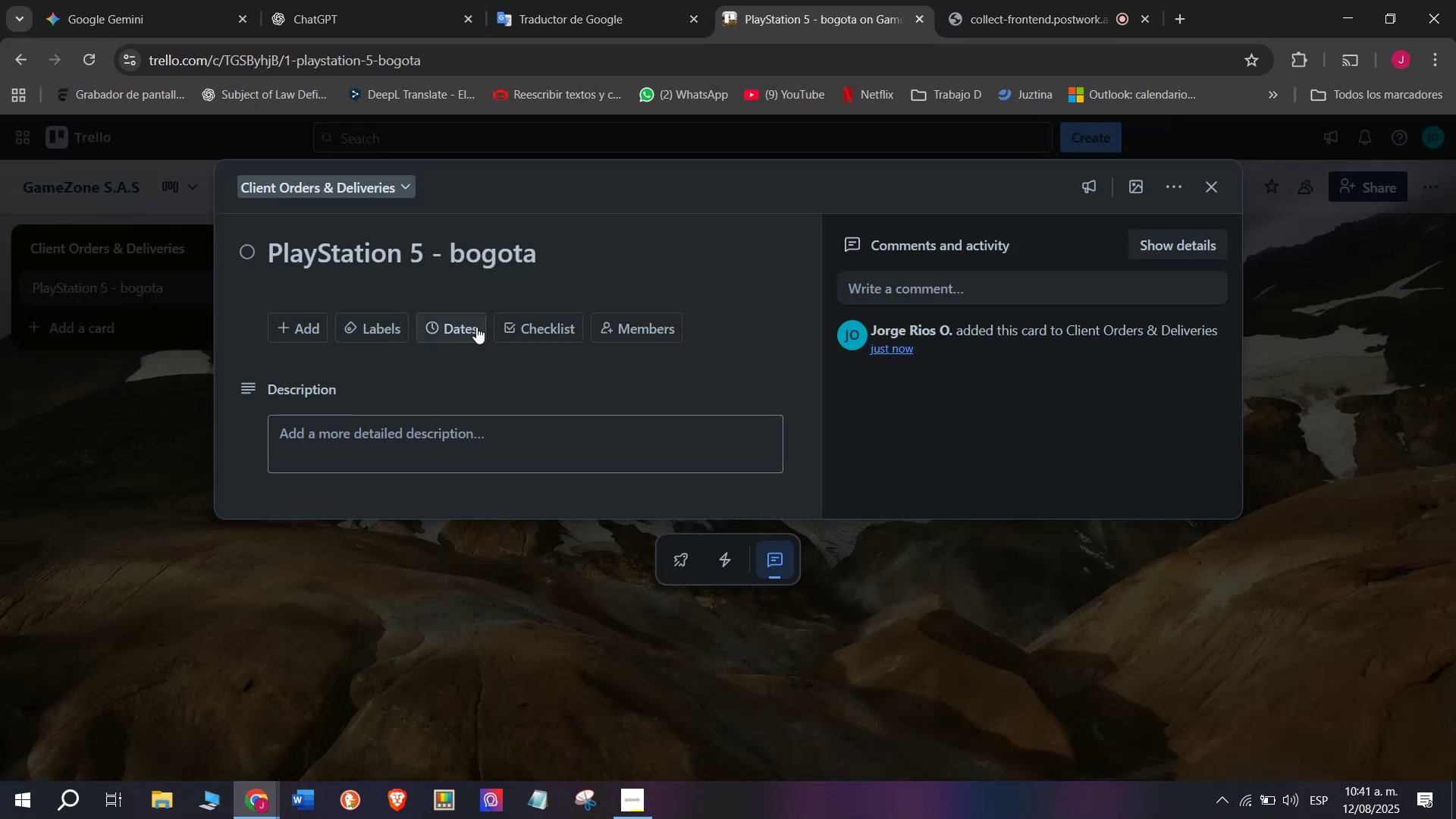 
left_click([519, 329])
 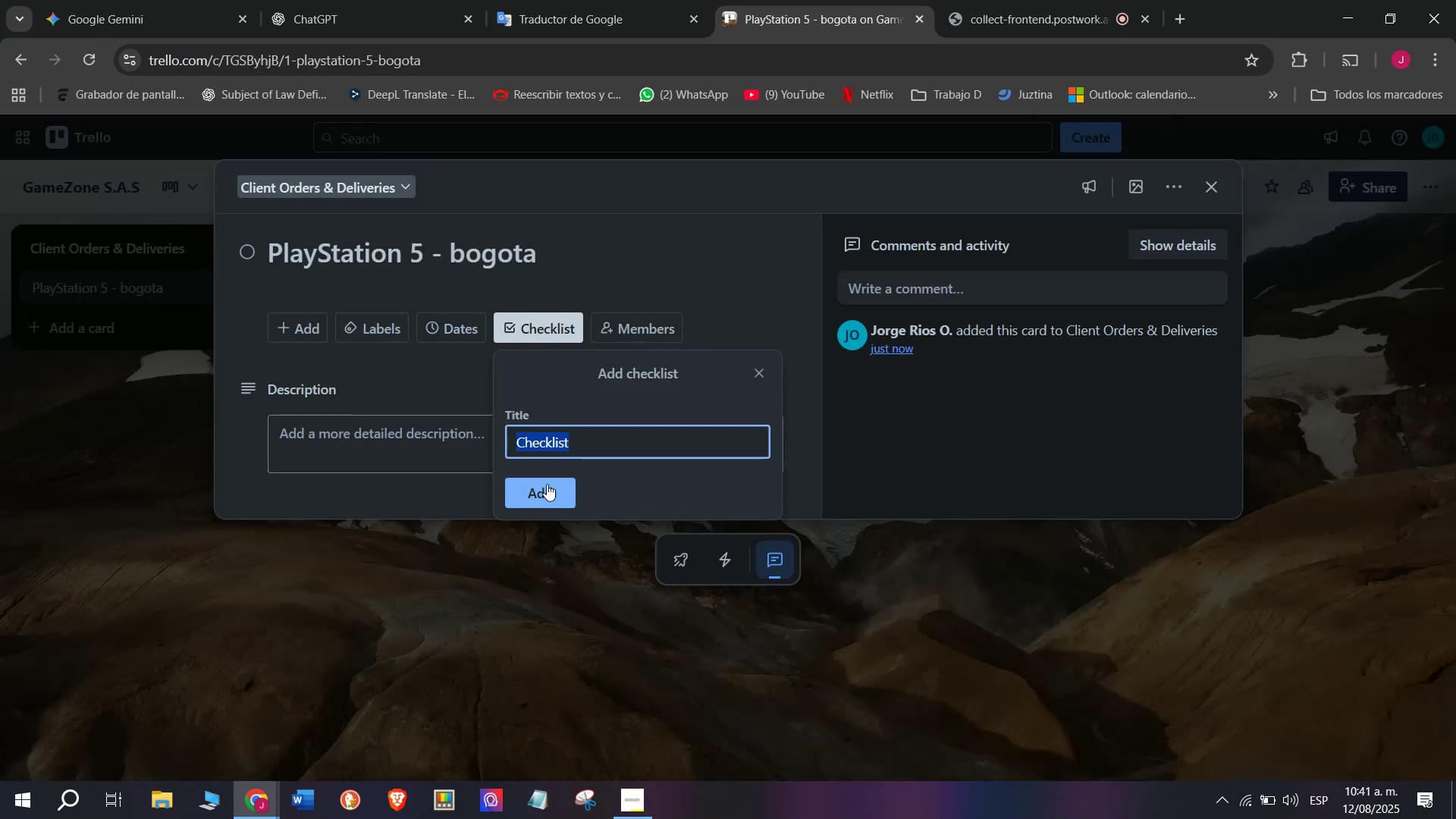 
left_click([553, 497])
 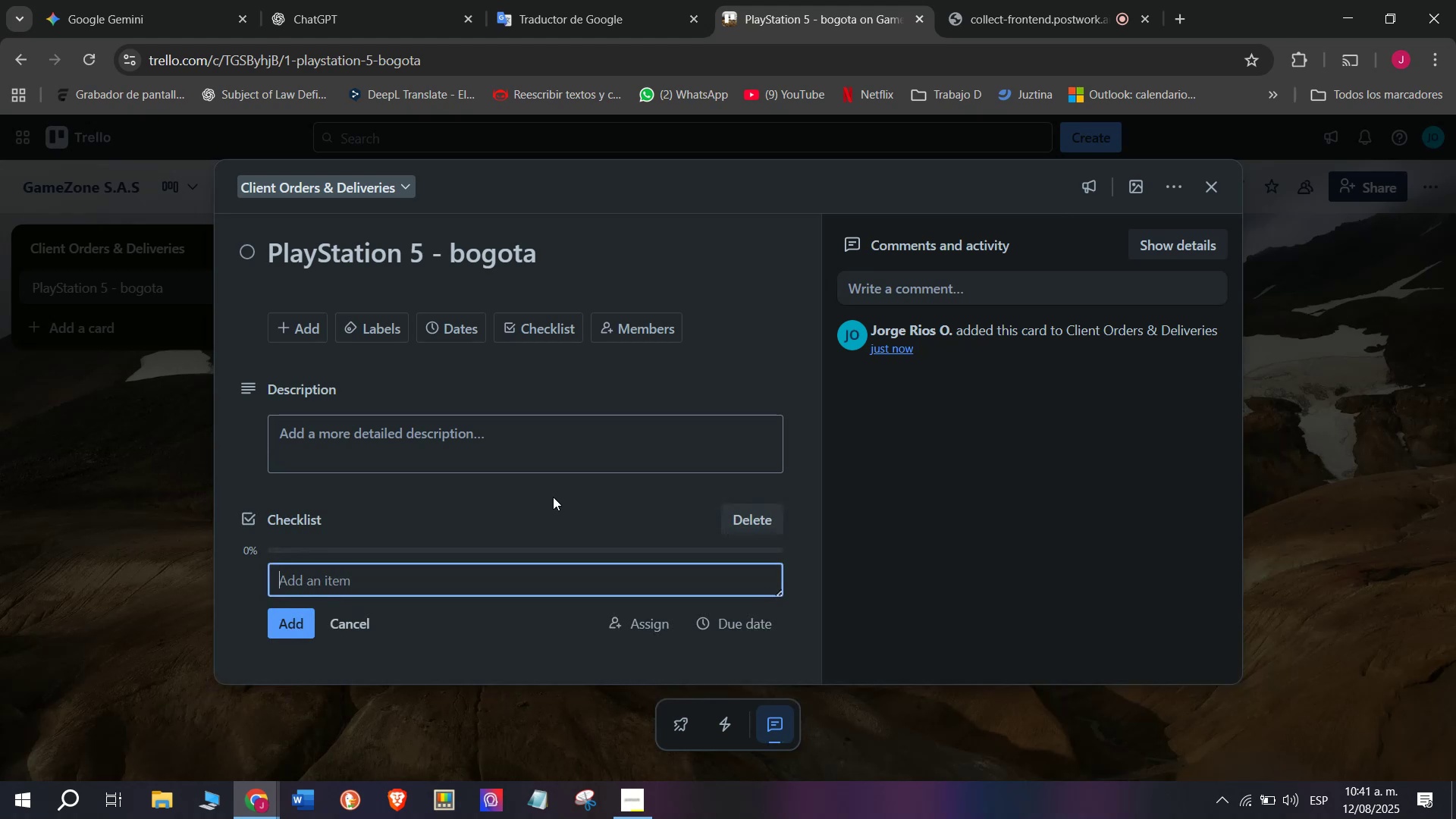 
type(Confirm producvt availability)
 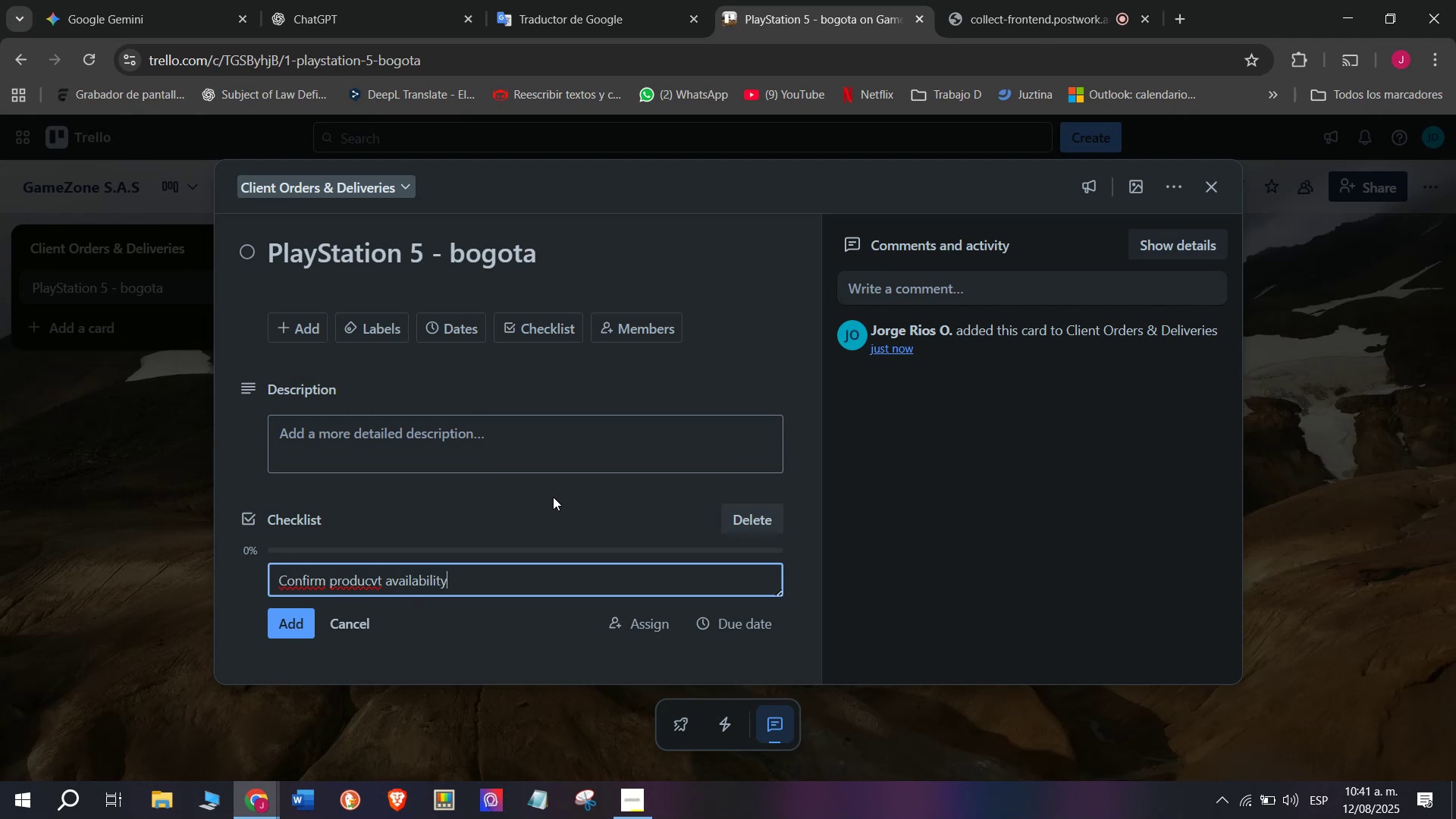 
key(Enter)
 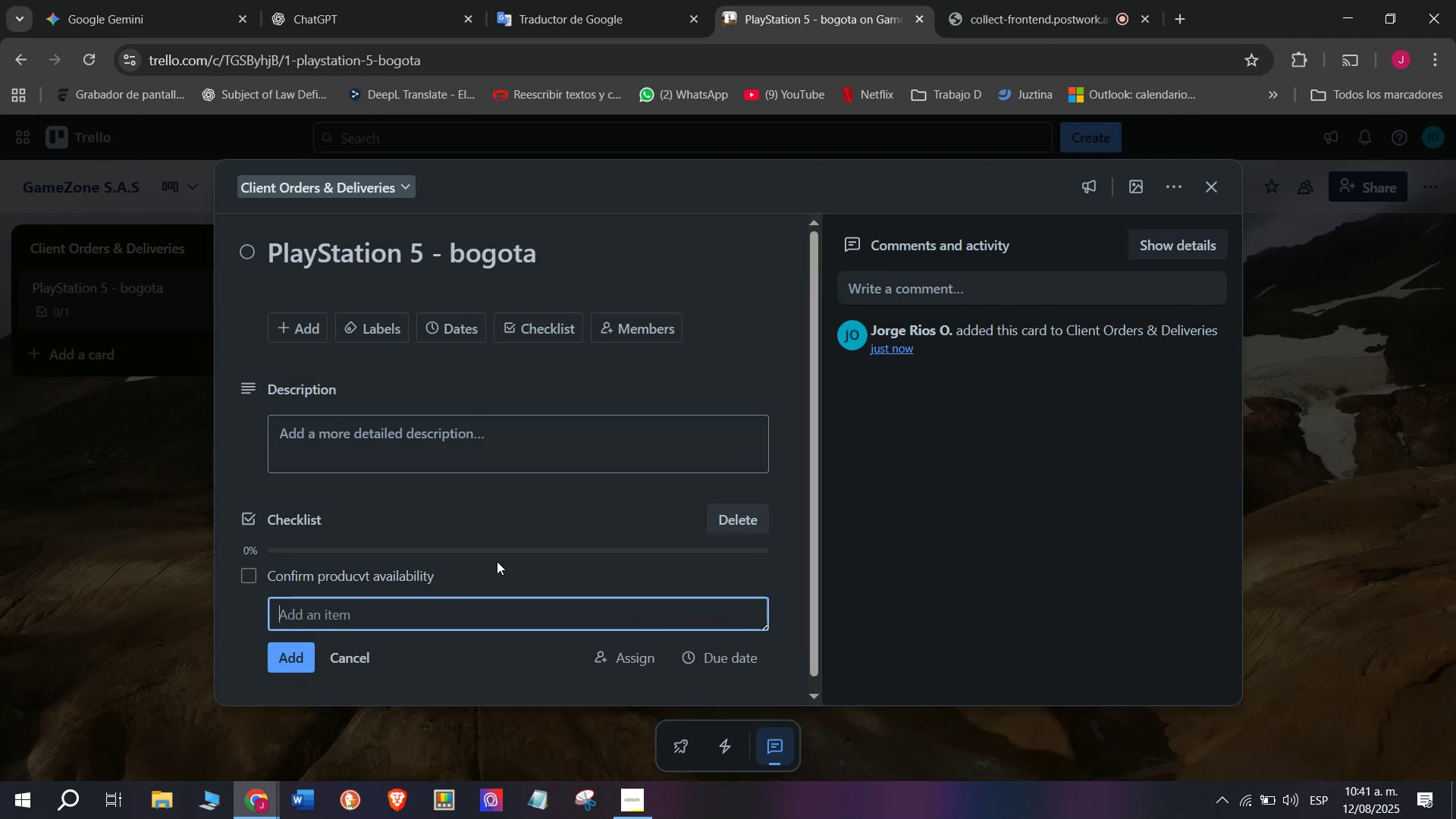 
left_click([369, 575])
 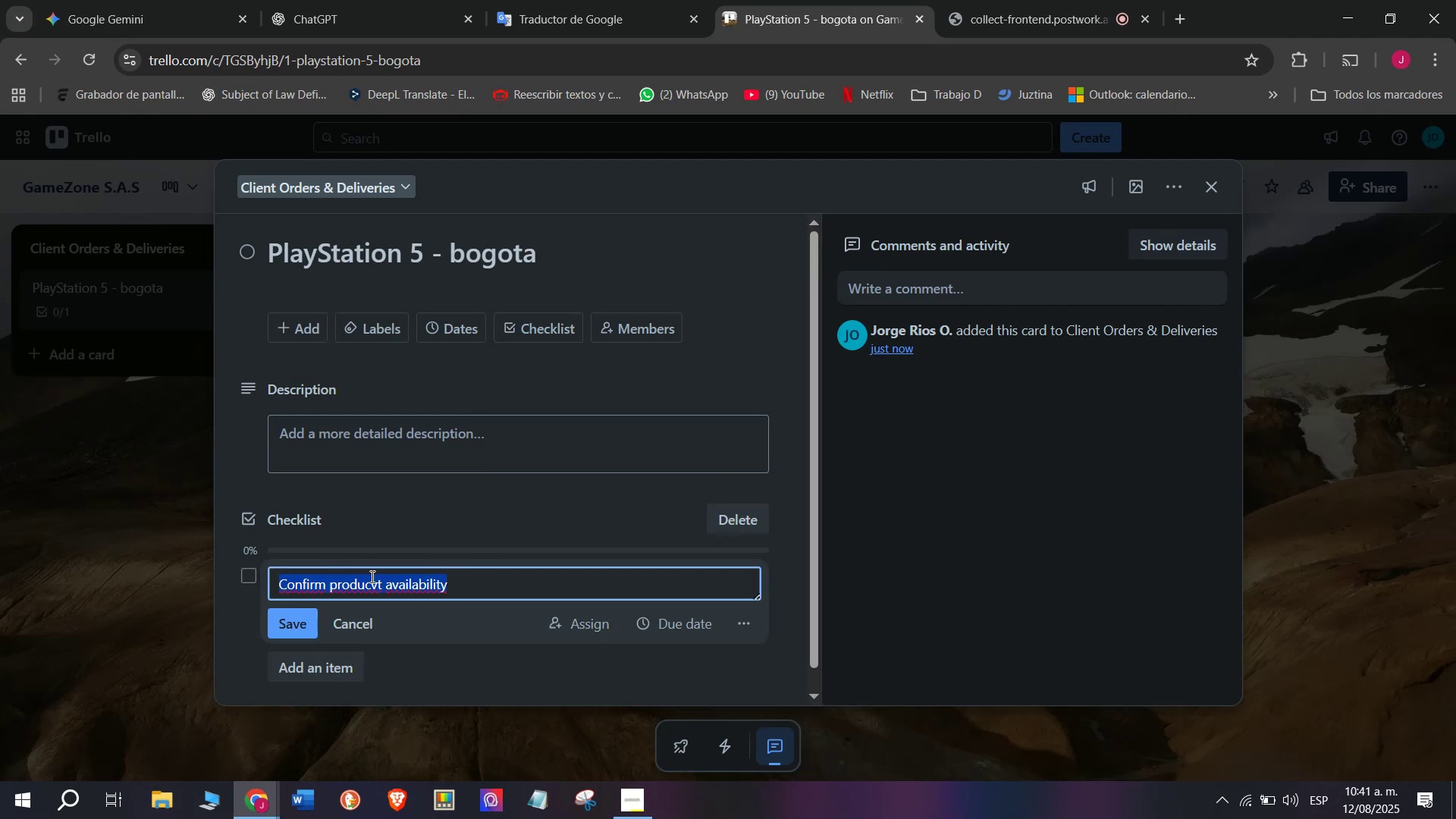 
left_click([372, 576])
 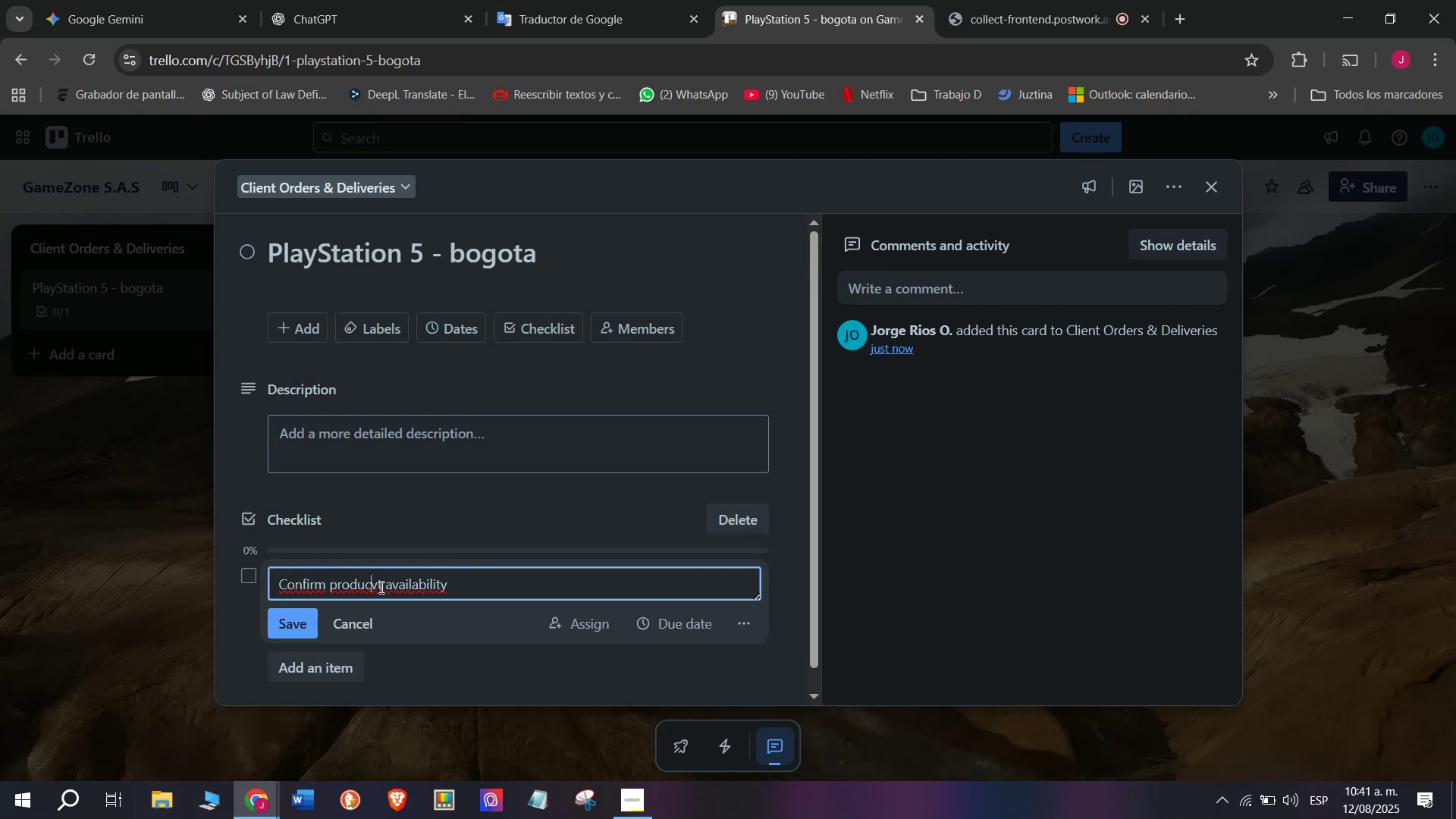 
left_click([380, 587])
 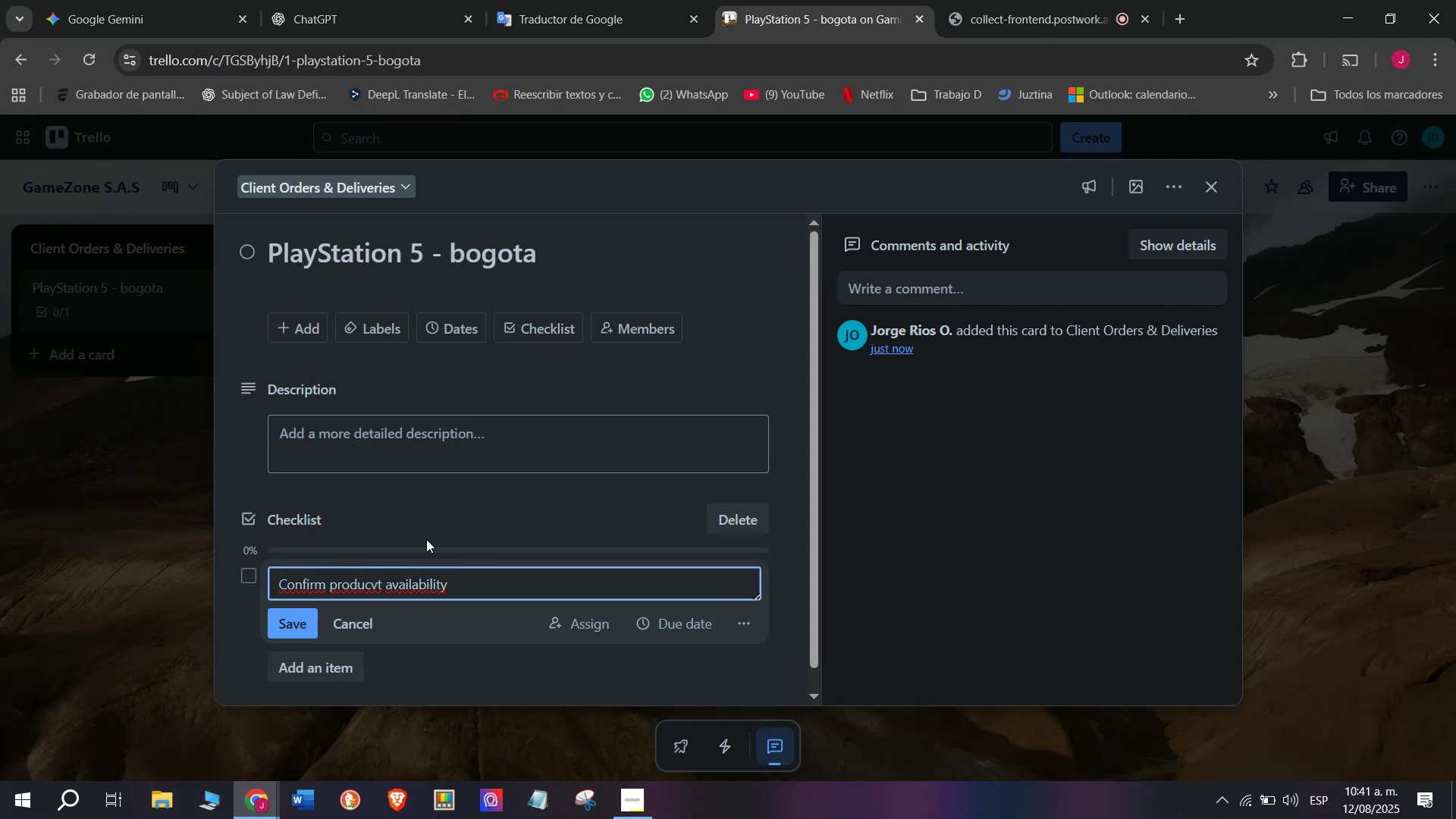 
key(Backspace)
 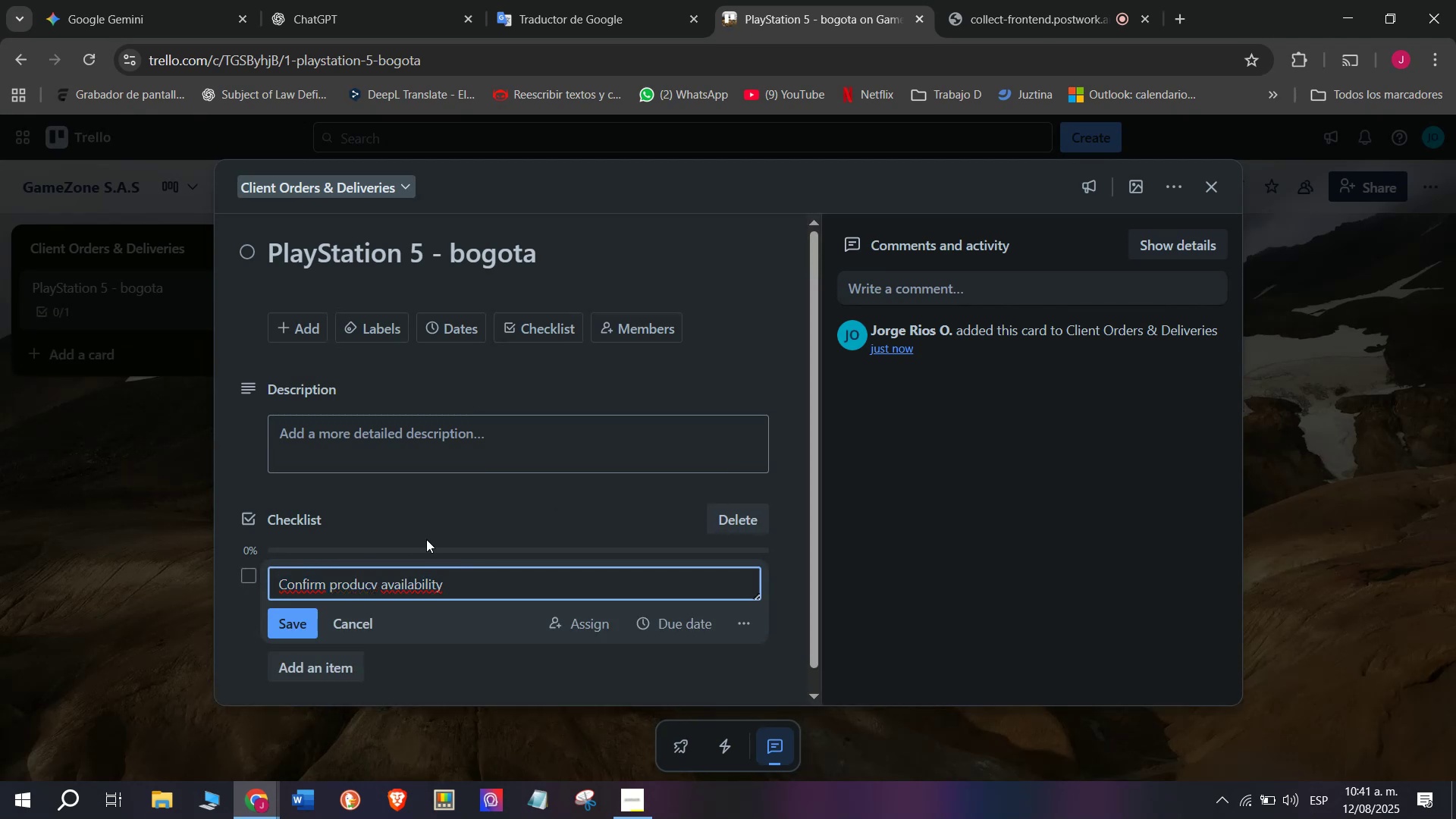 
key(Backspace)
 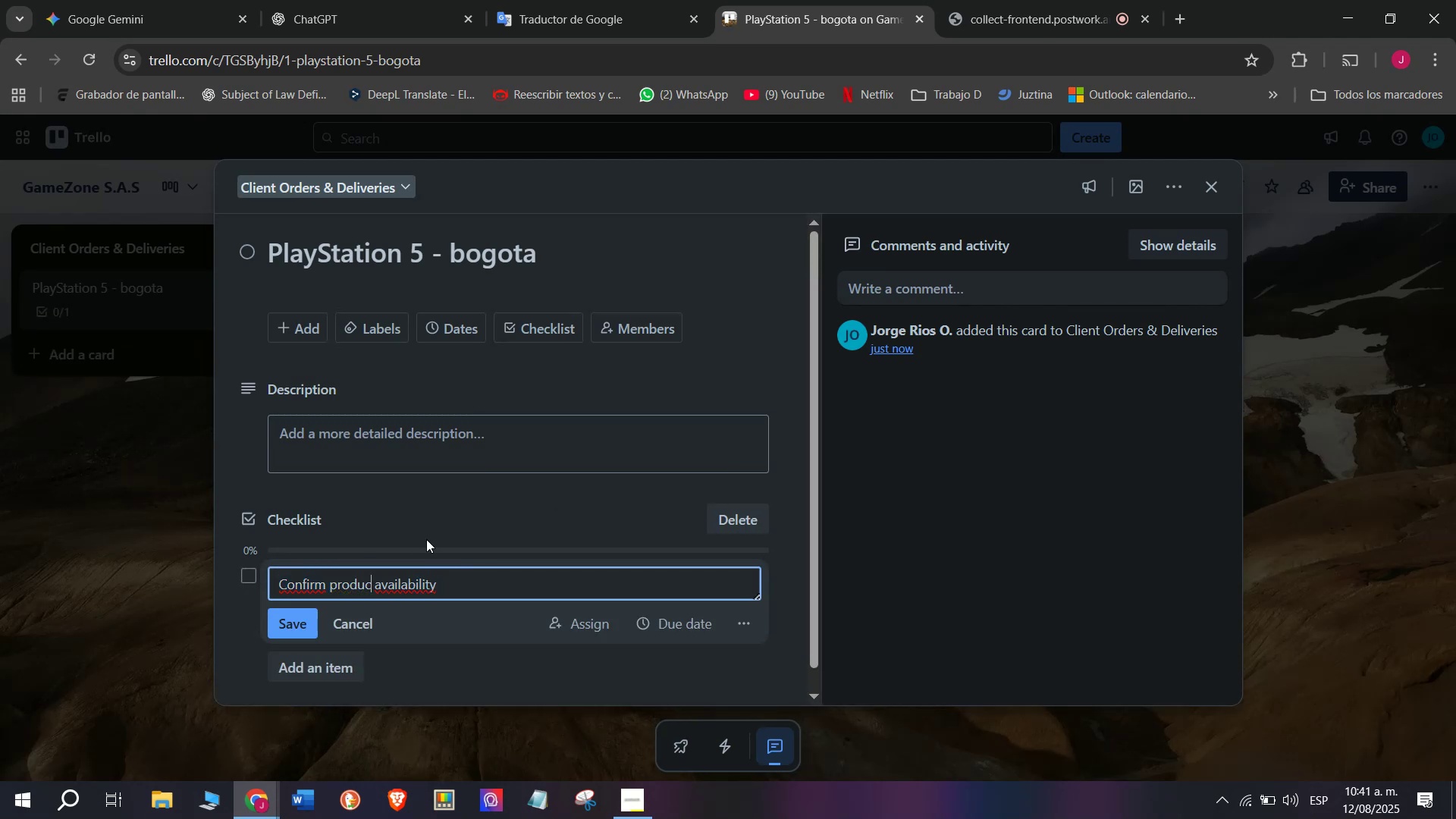 
key(T)
 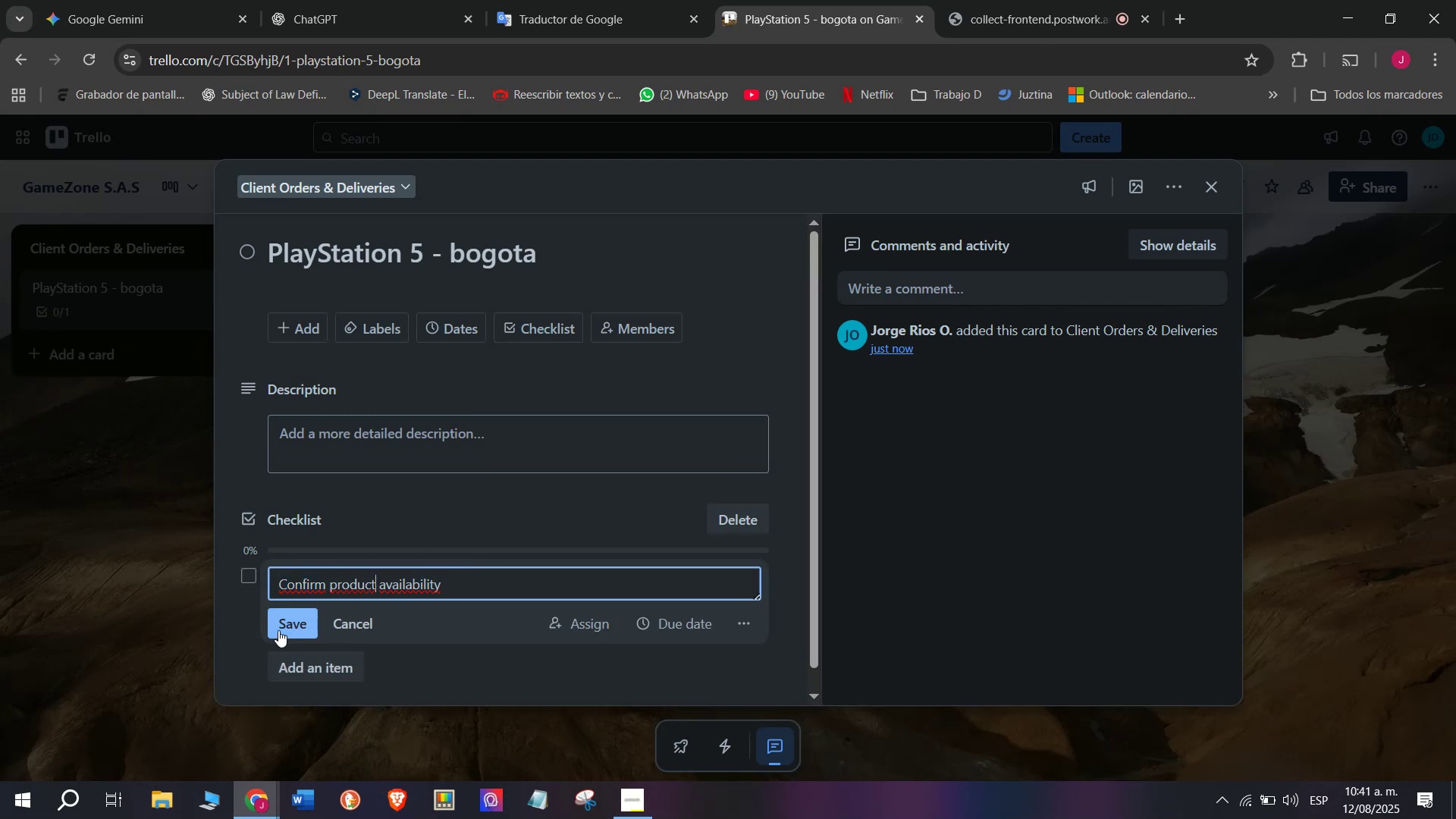 
scroll: coordinate [278, 629], scroll_direction: down, amount: 1.0
 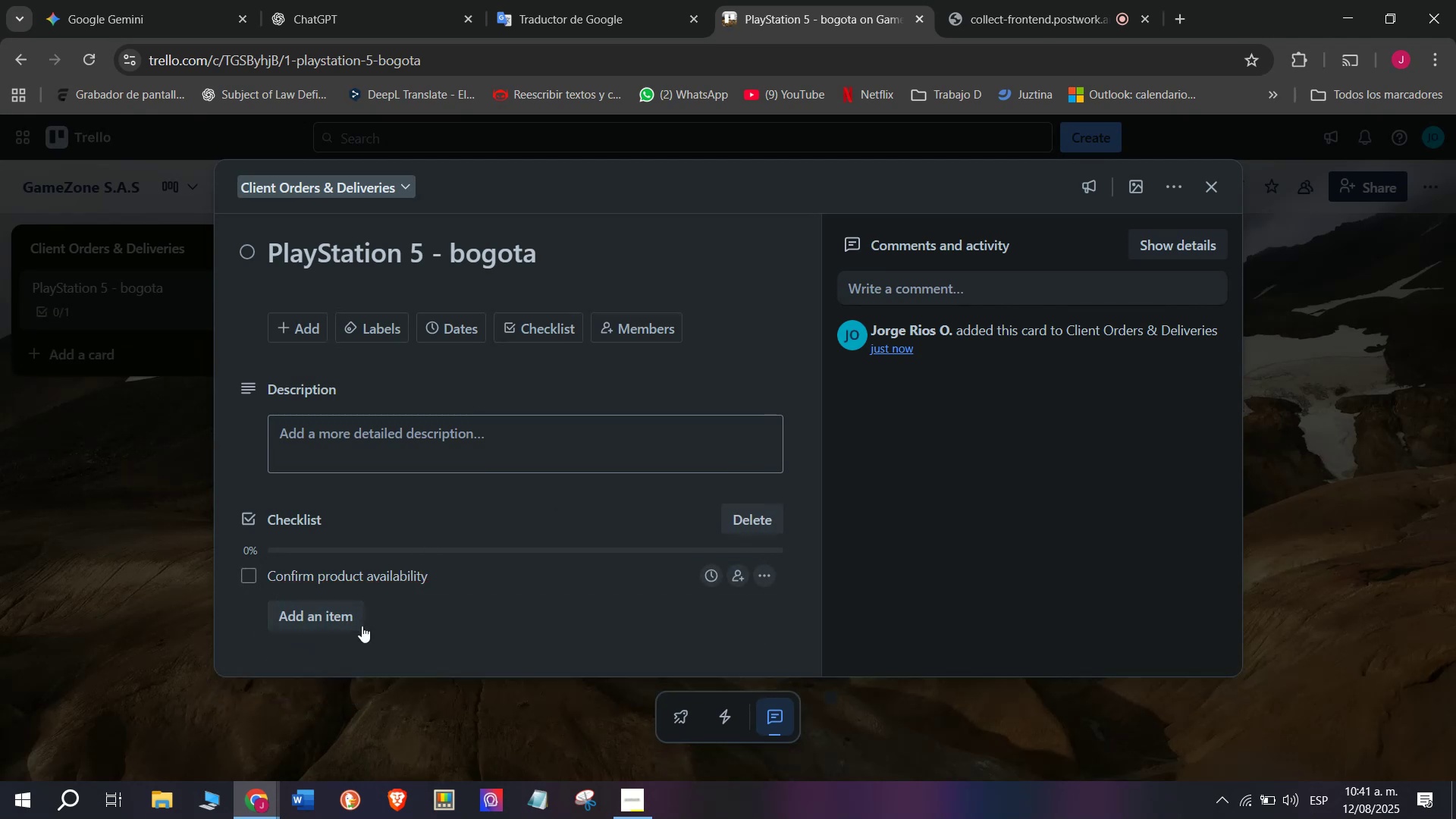 
left_click([351, 626])
 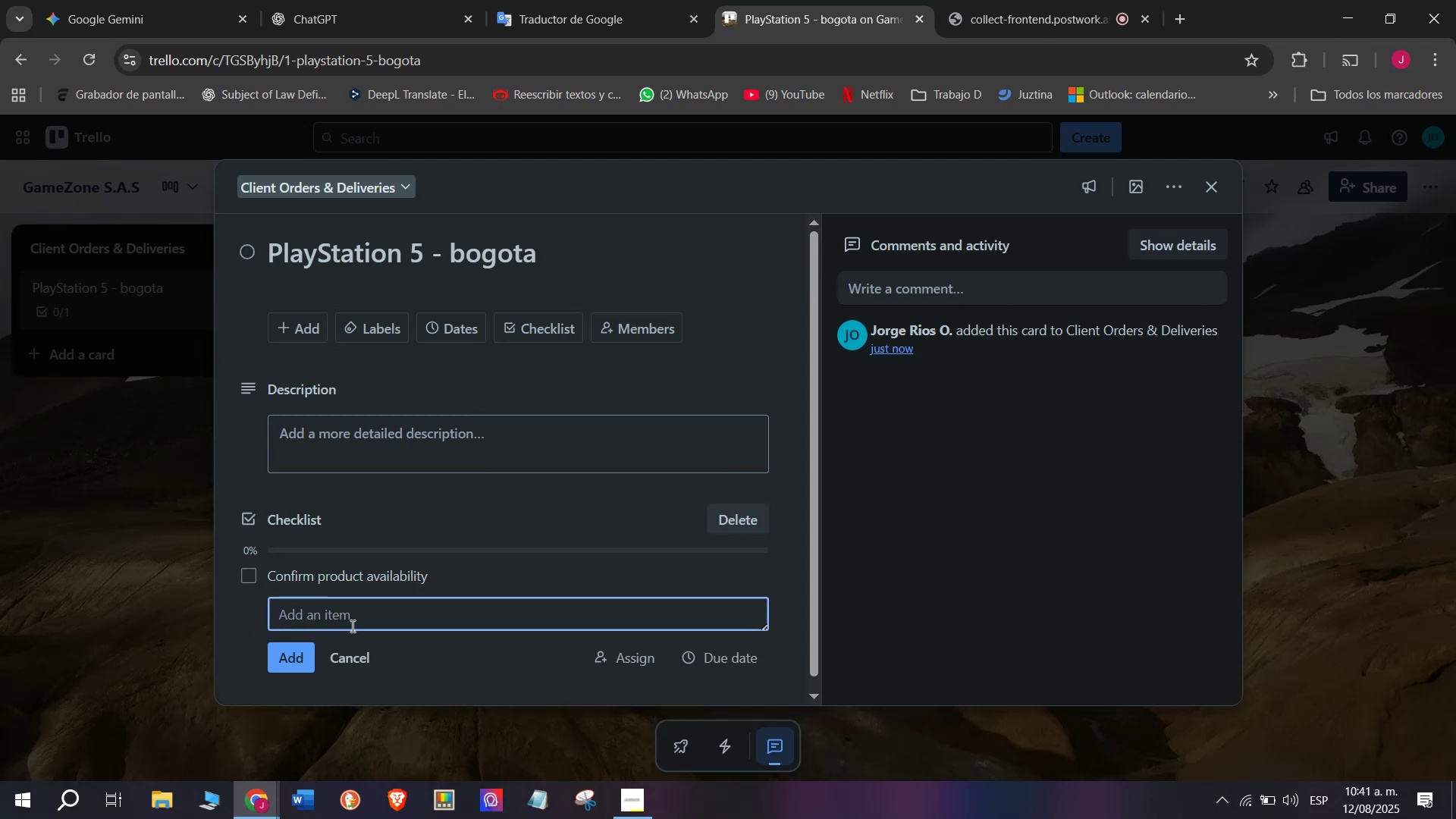 
type(Approb)
key(Backspace)
type(ve payment)
 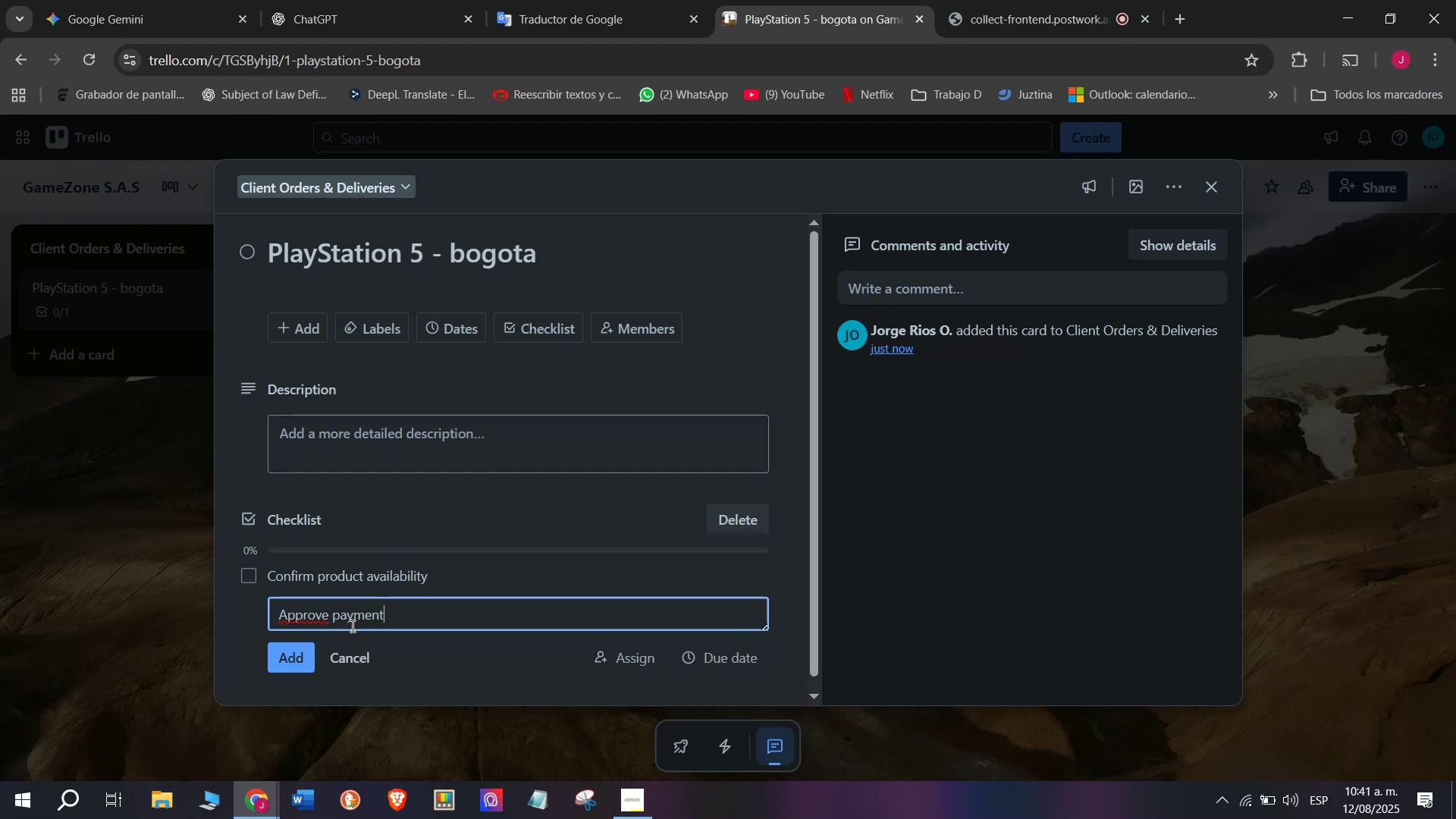 
key(Enter)
 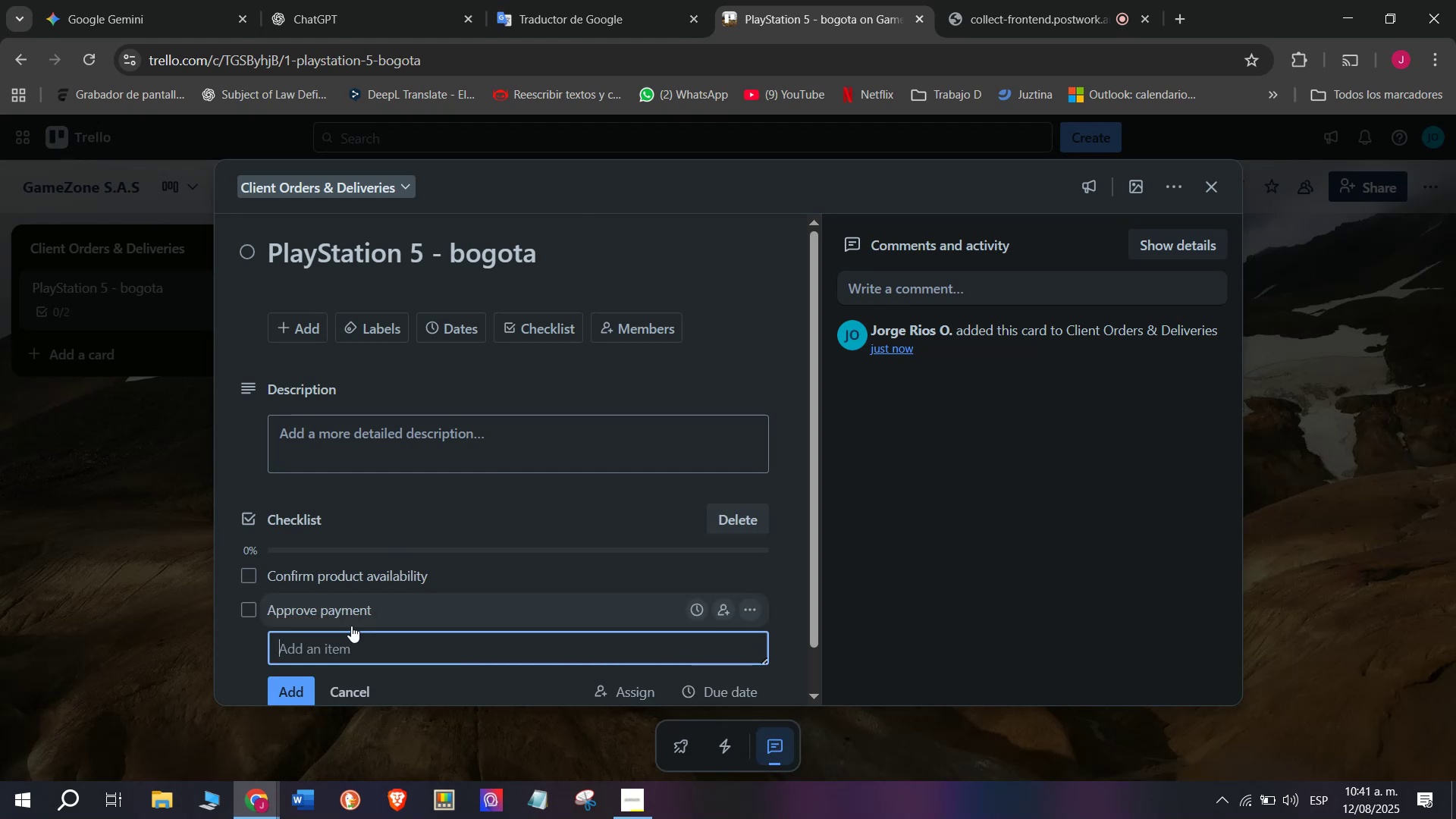 
type(Pxa)
key(Backspace)
key(Backspace)
type(axc)
key(Backspace)
key(Backspace)
type(x)
key(Backspace)
type(ck securely)
 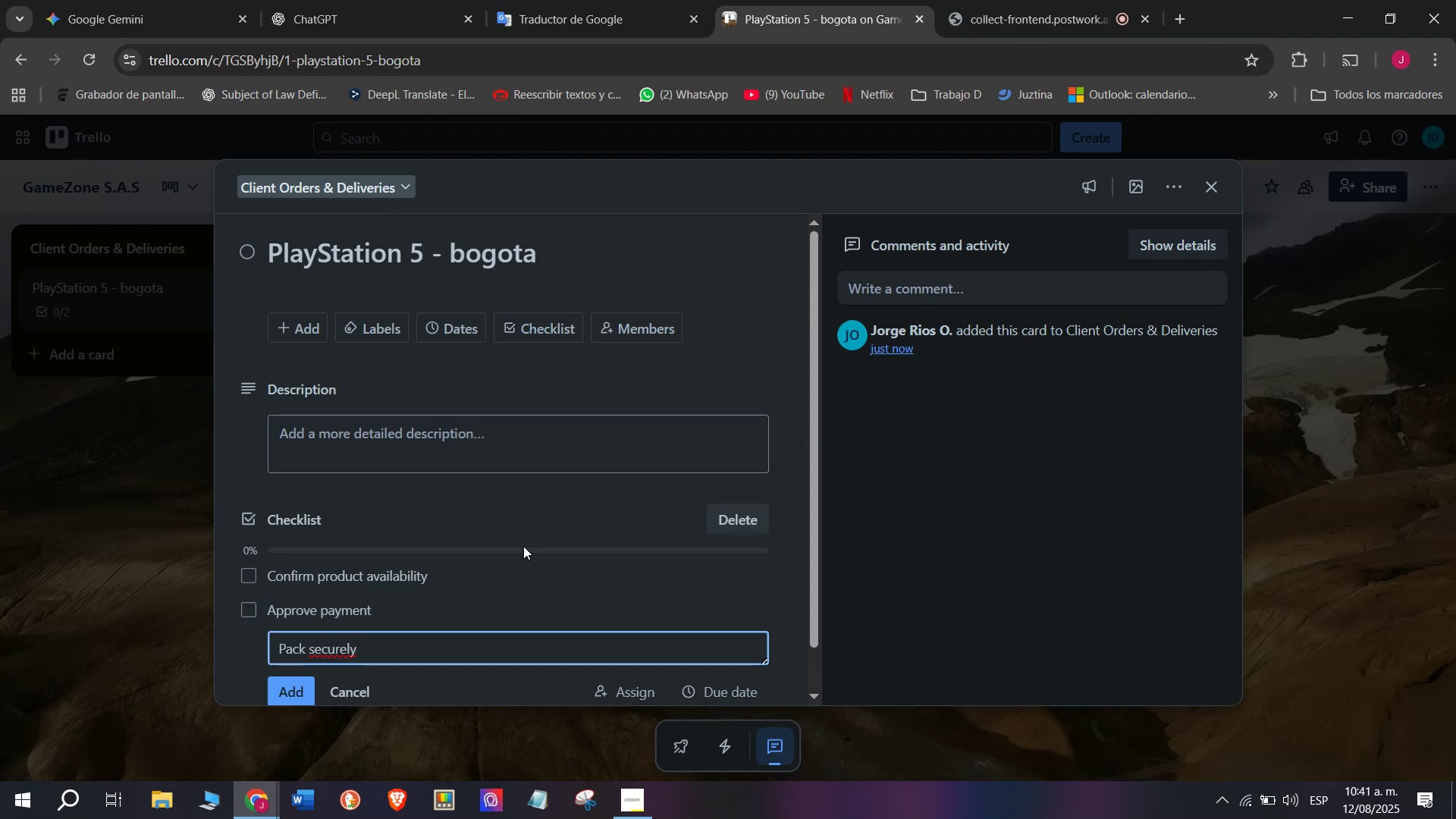 
wait(8.18)
 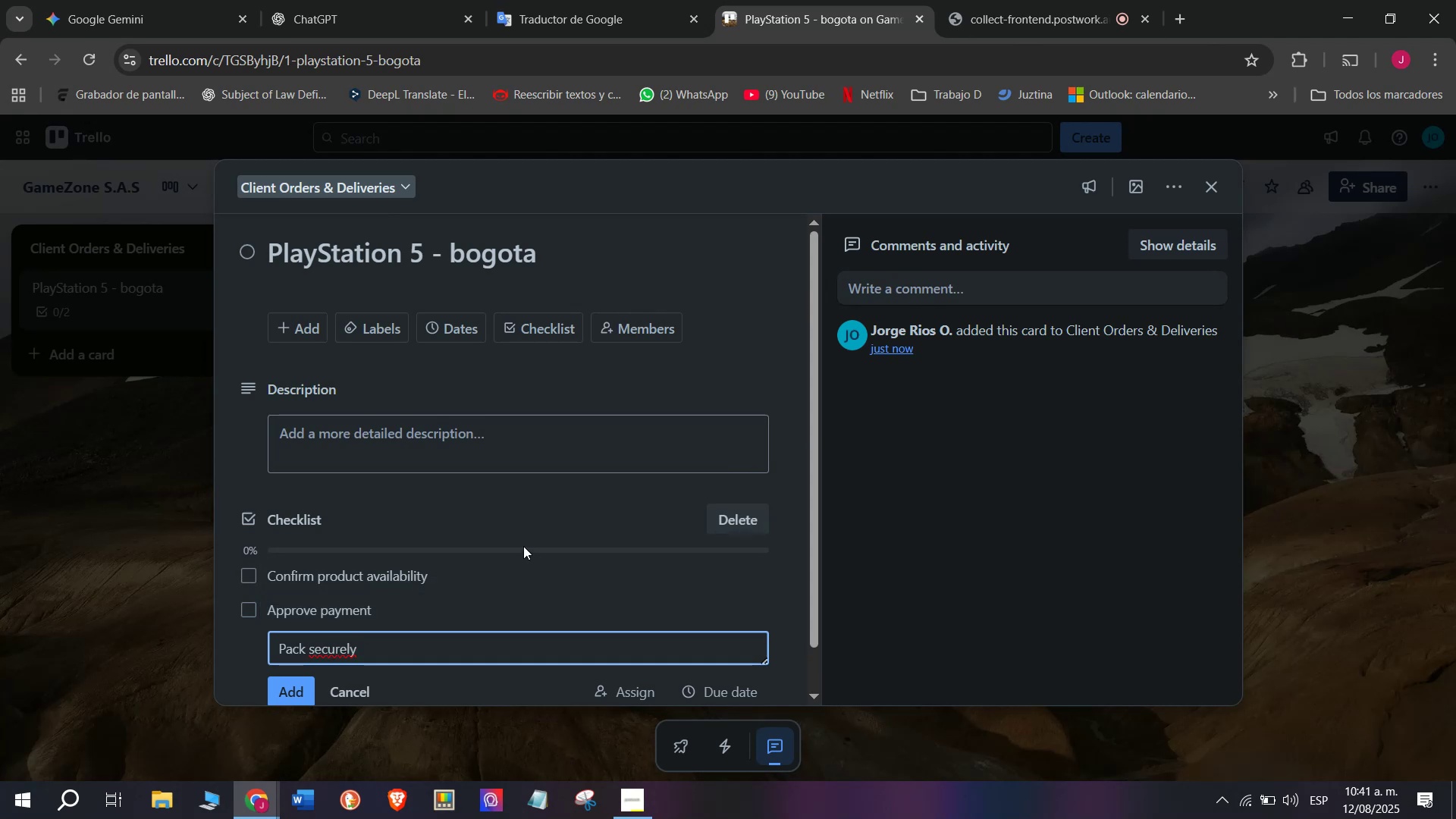 
key(Enter)
 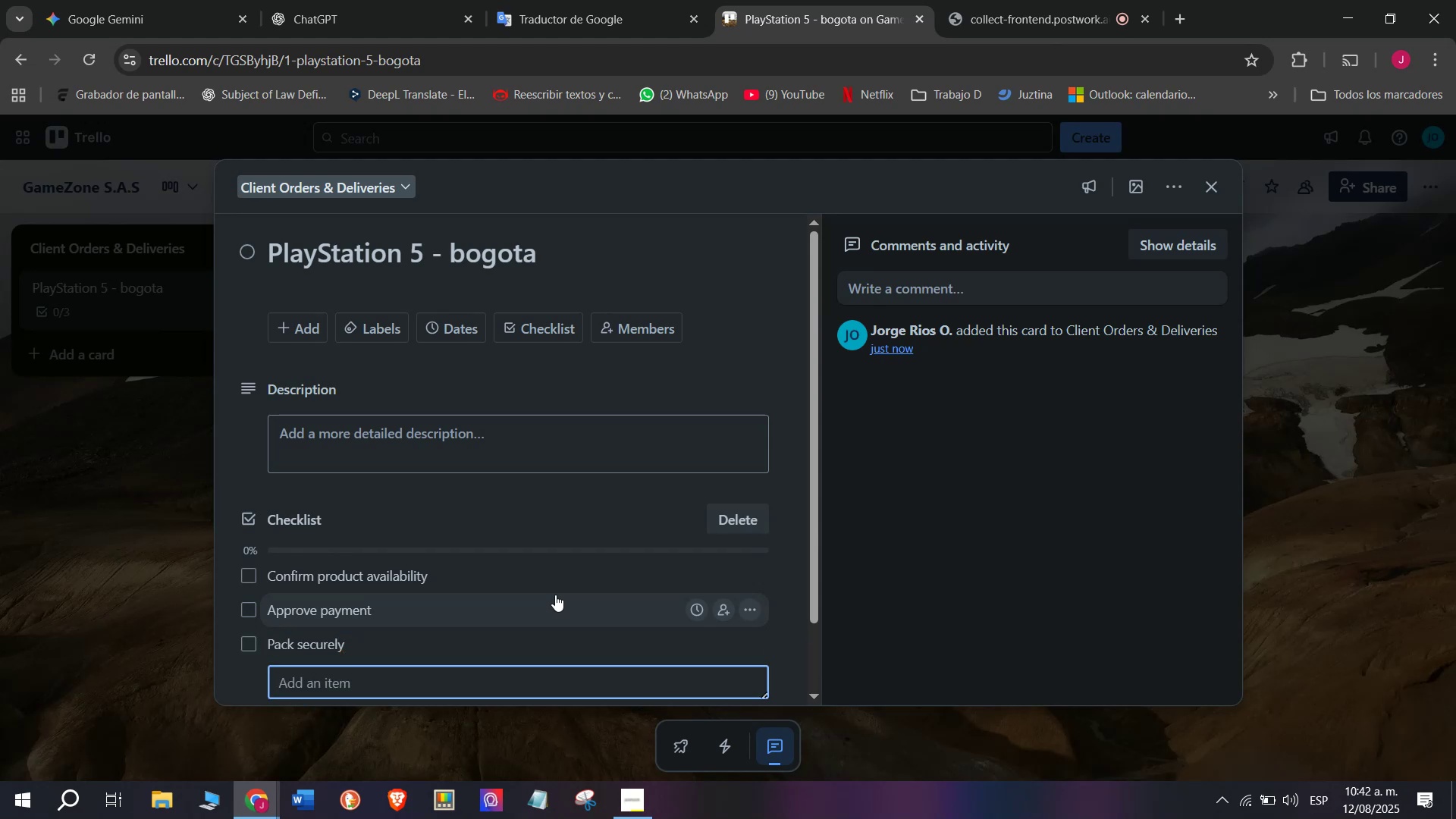 
type(Generate shipping label)
 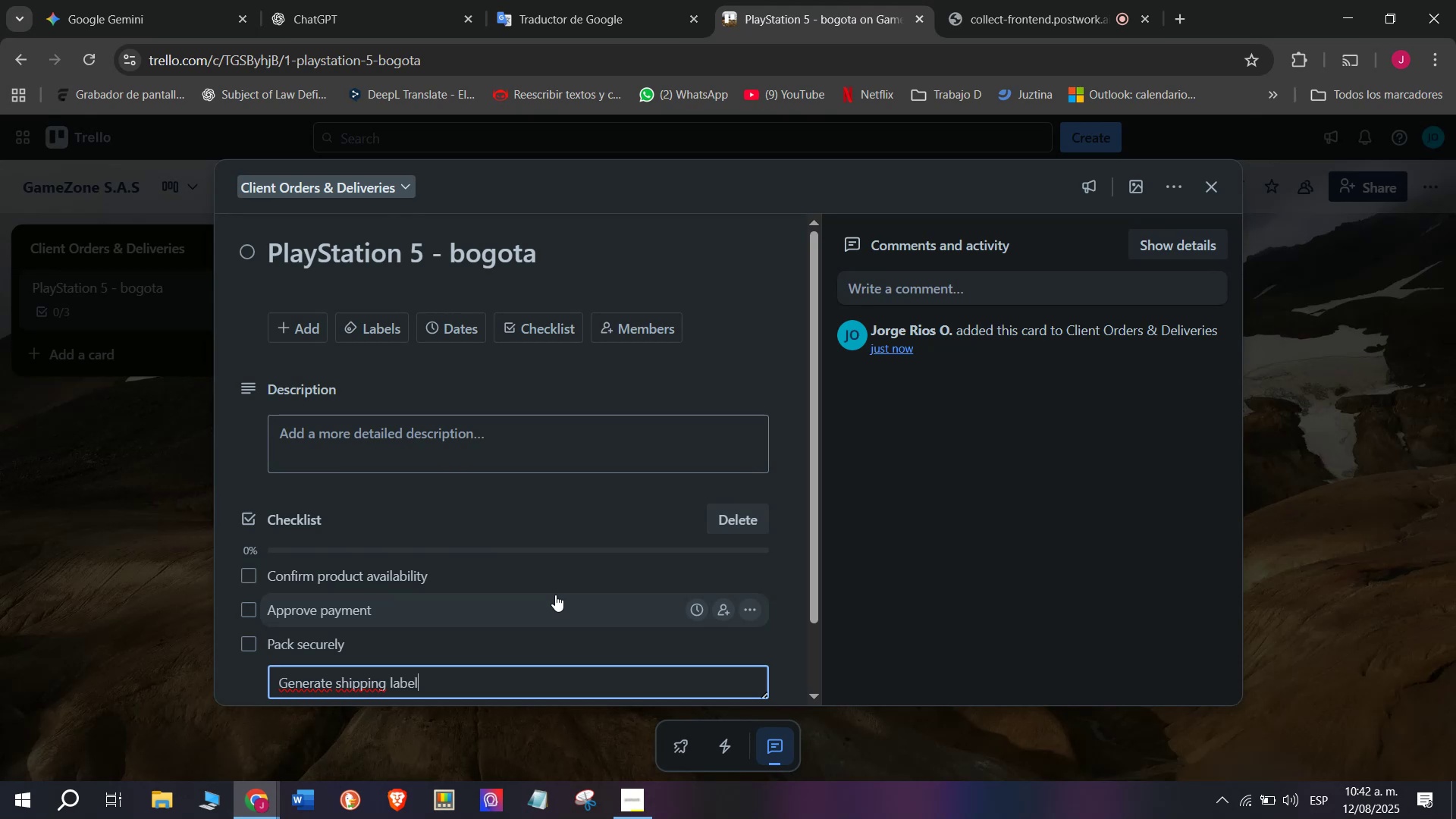 
key(Enter)
 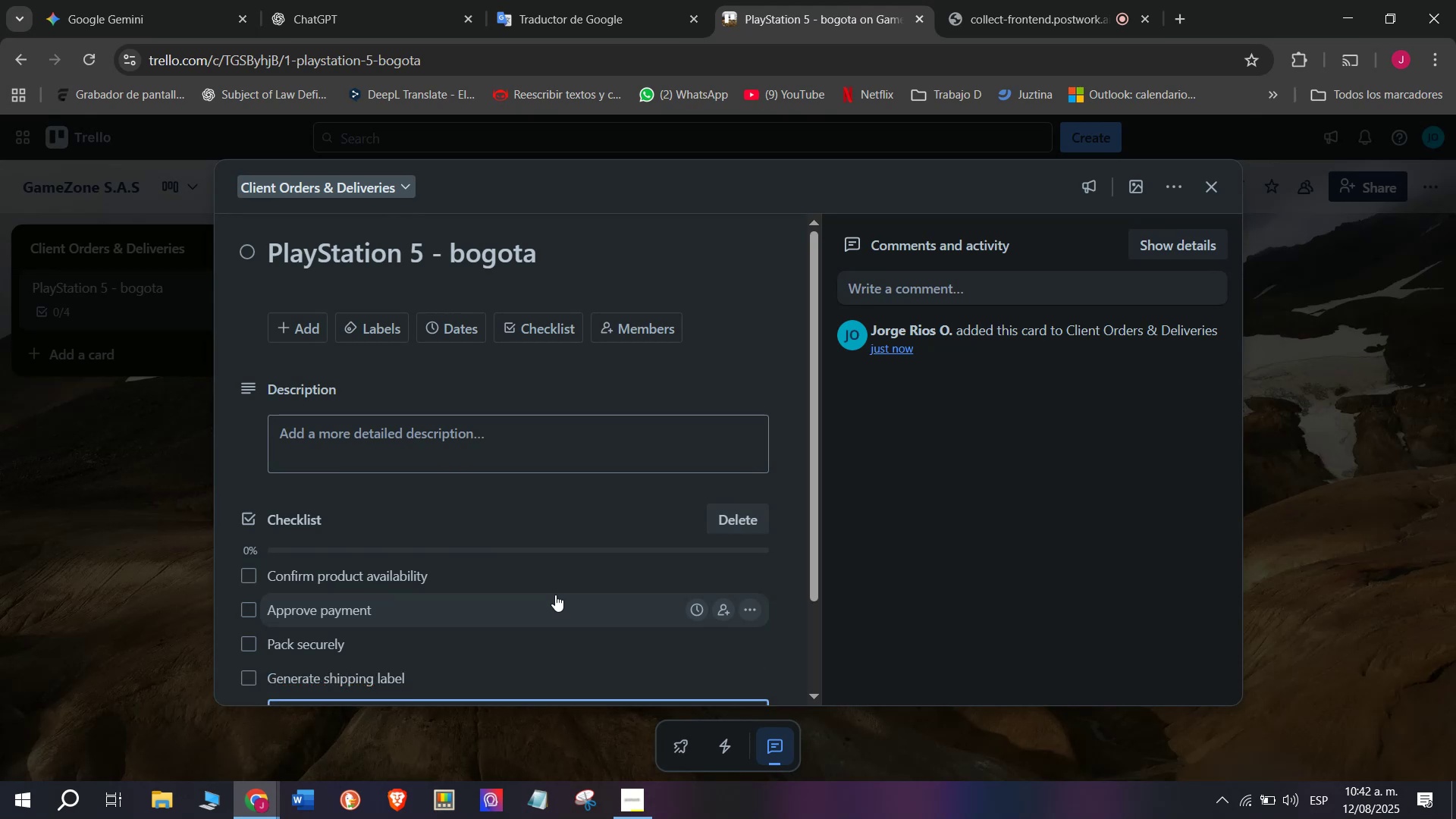 
scroll: coordinate [555, 595], scroll_direction: down, amount: 5.0
 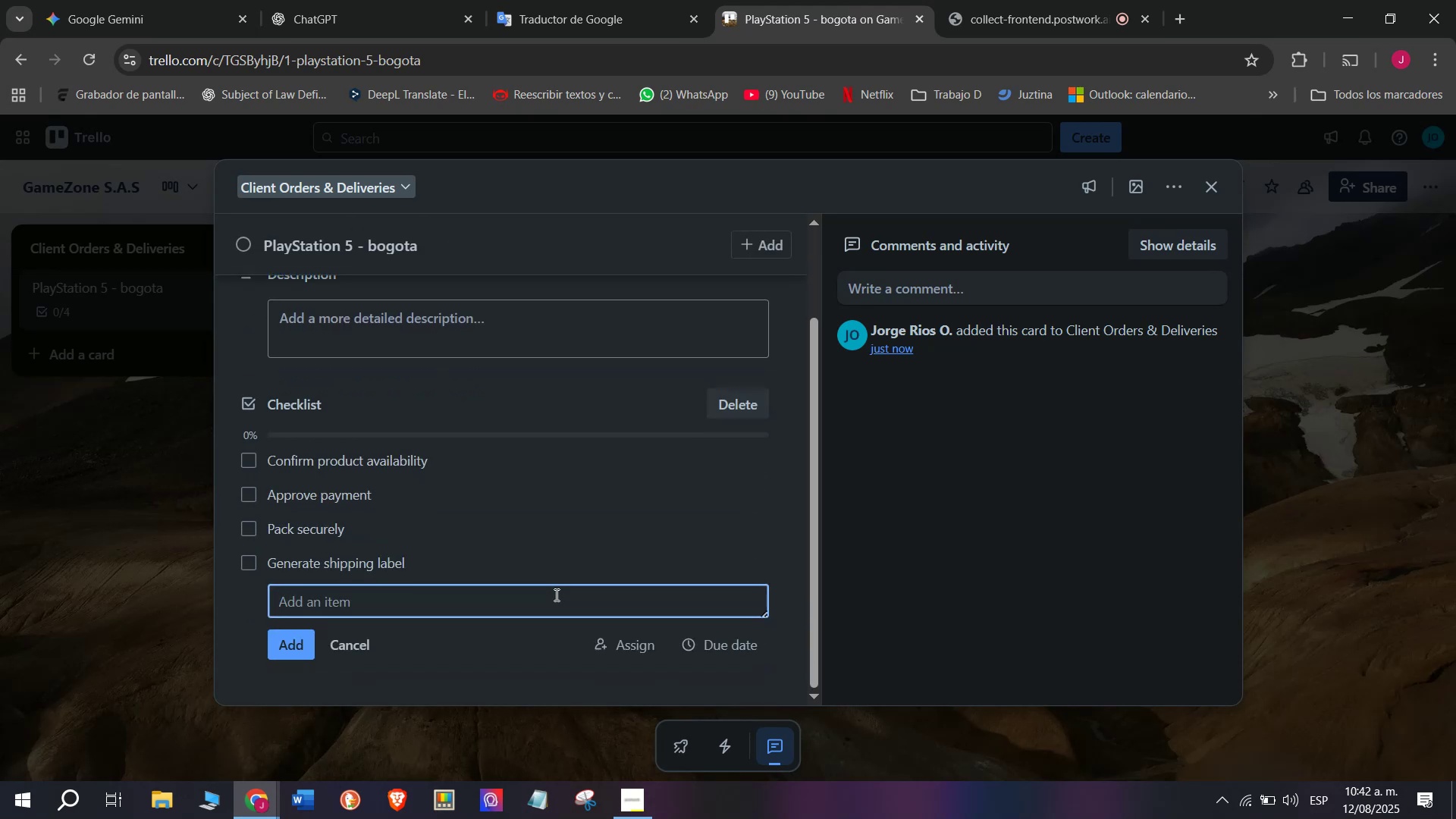 
type(Send tracking)
 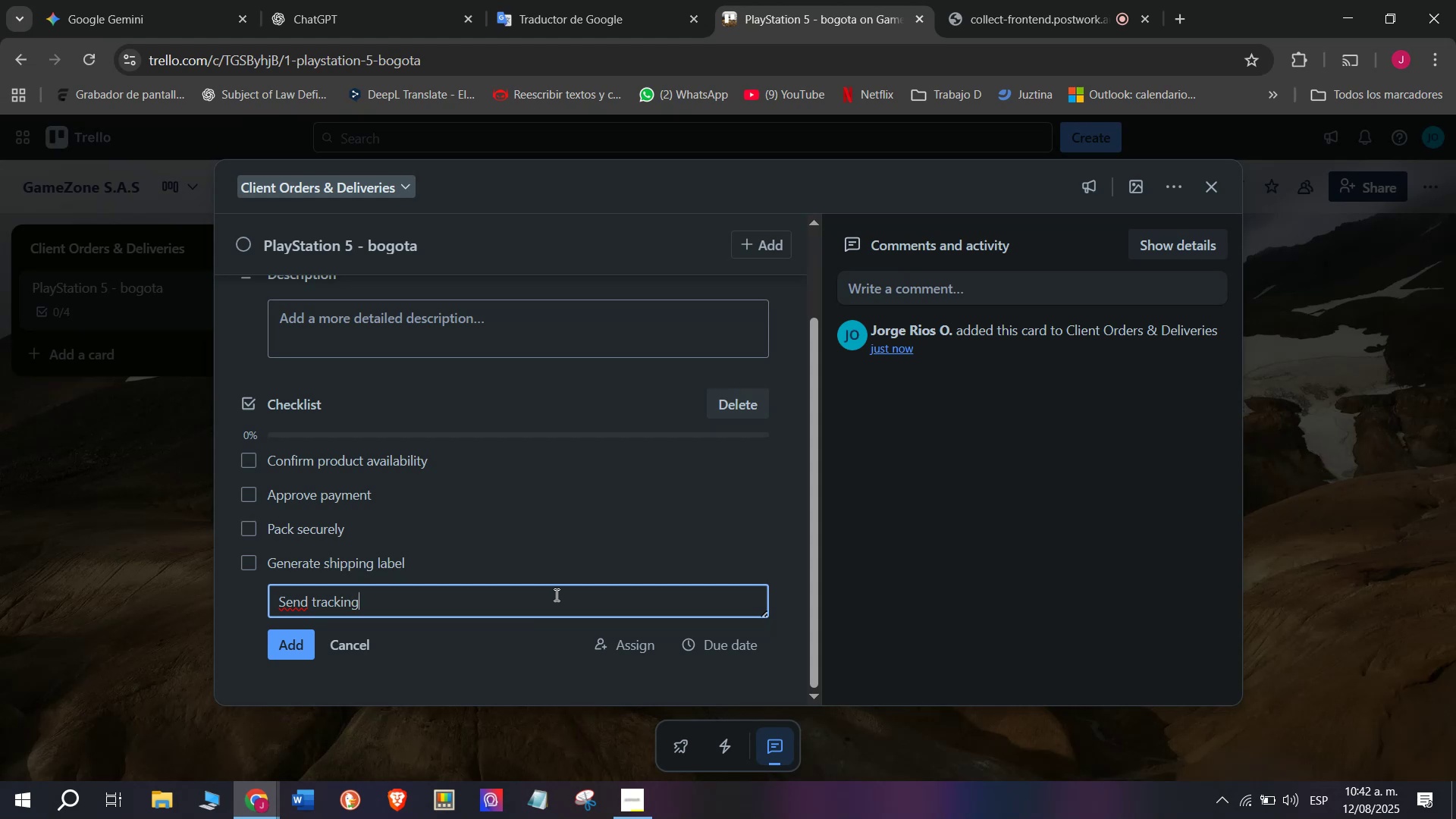 
type( number)
 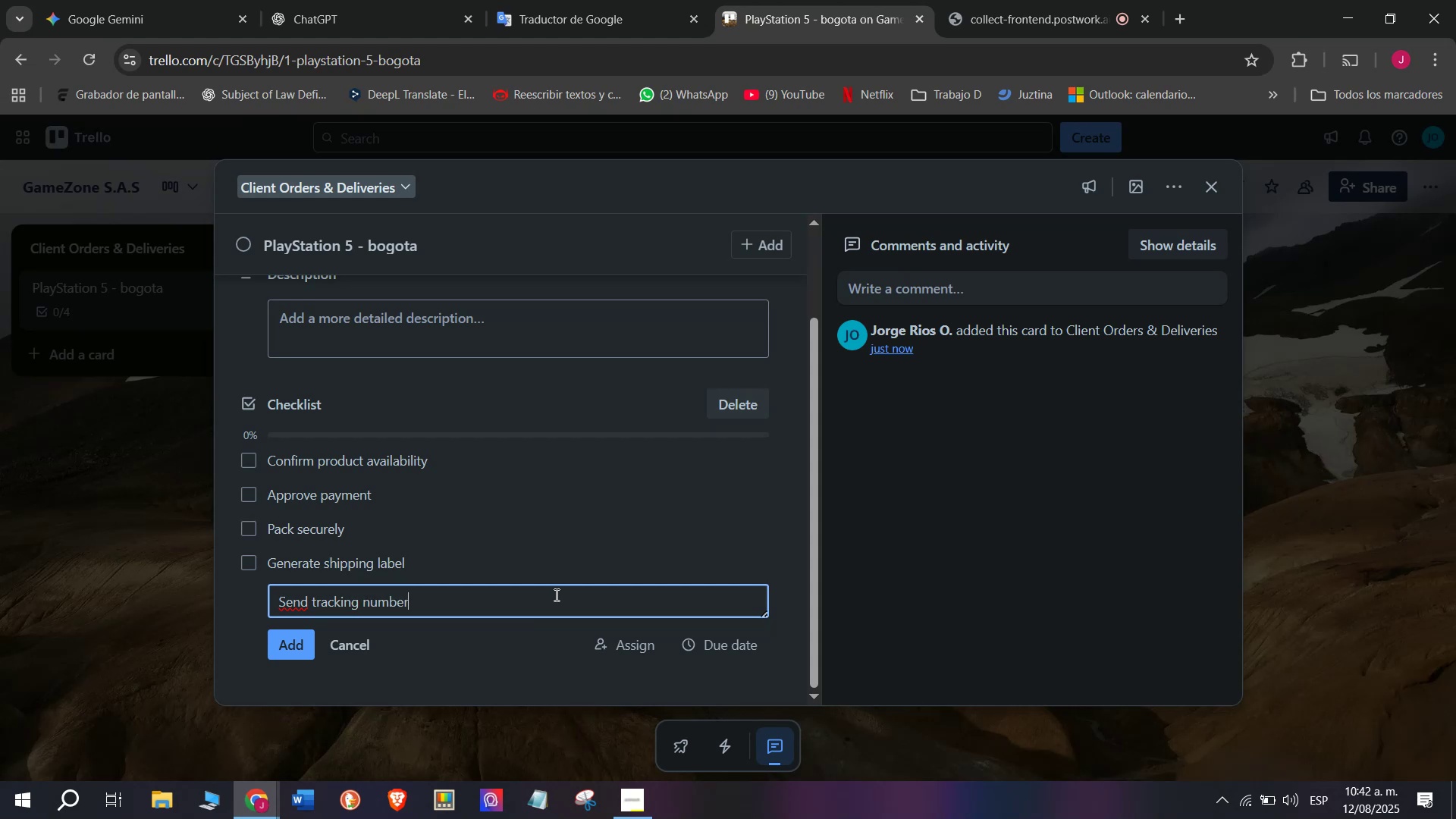 
key(Enter)
 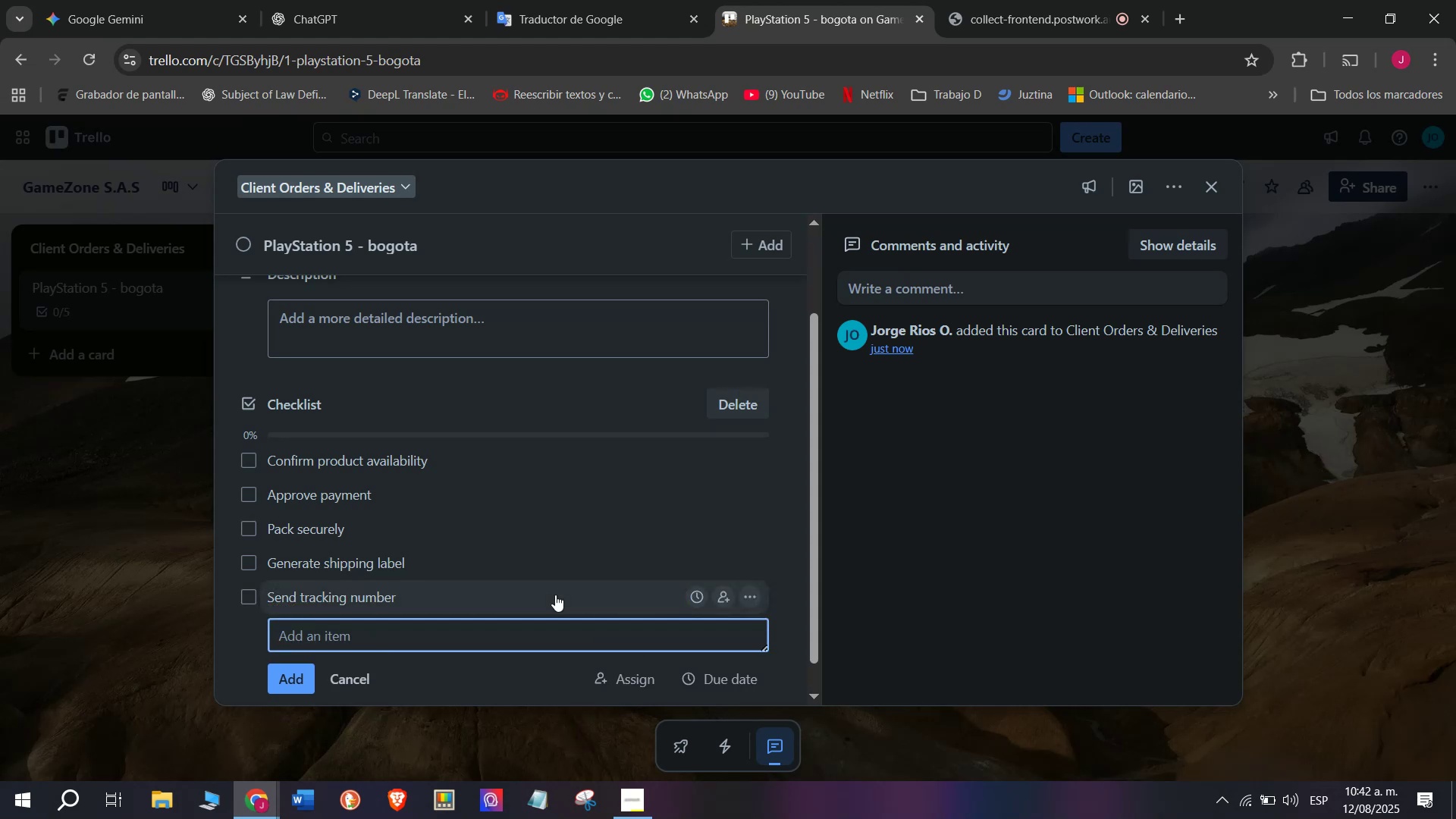 
type(Confirm delivery with client)
 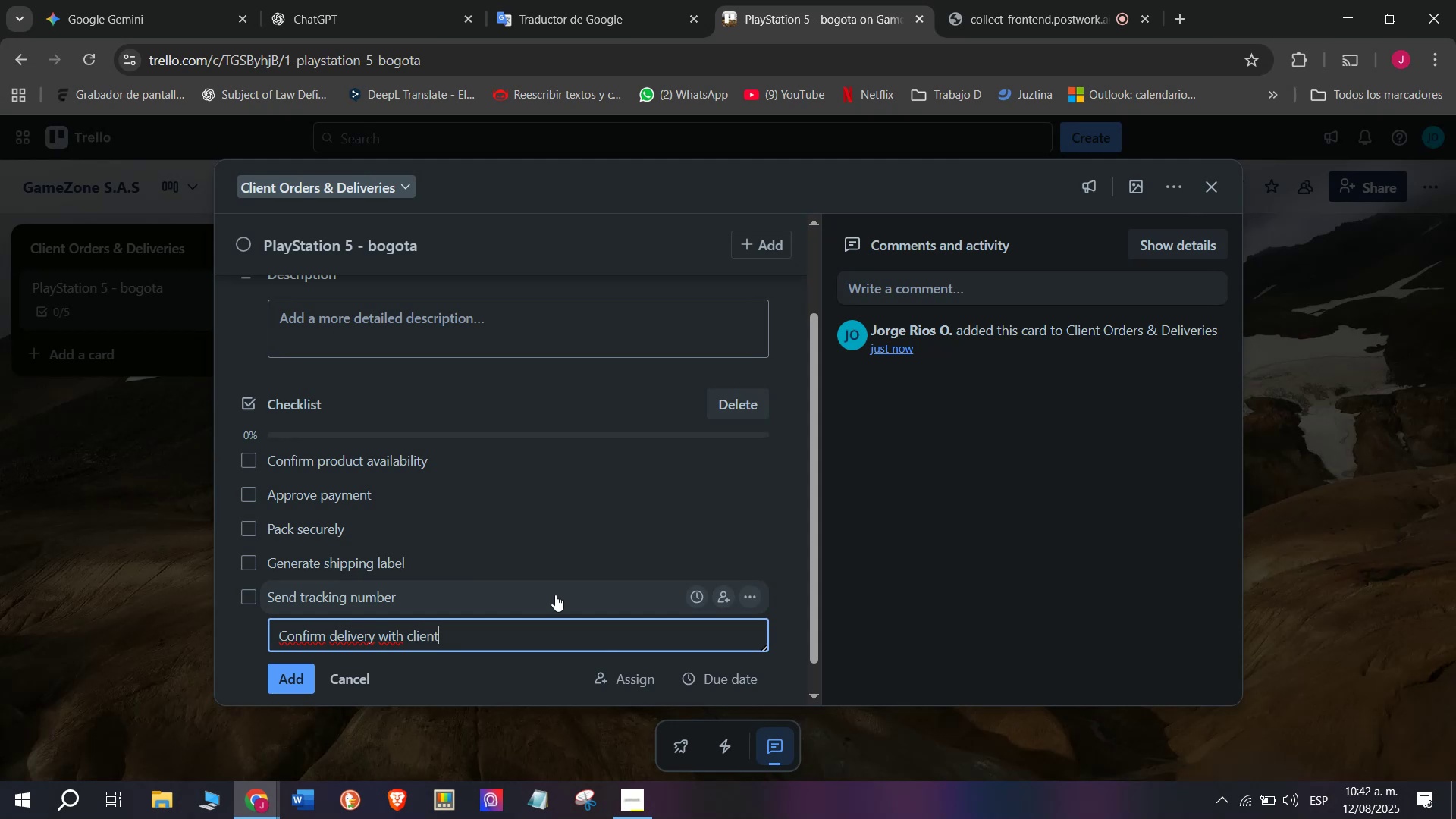 
key(Enter)
 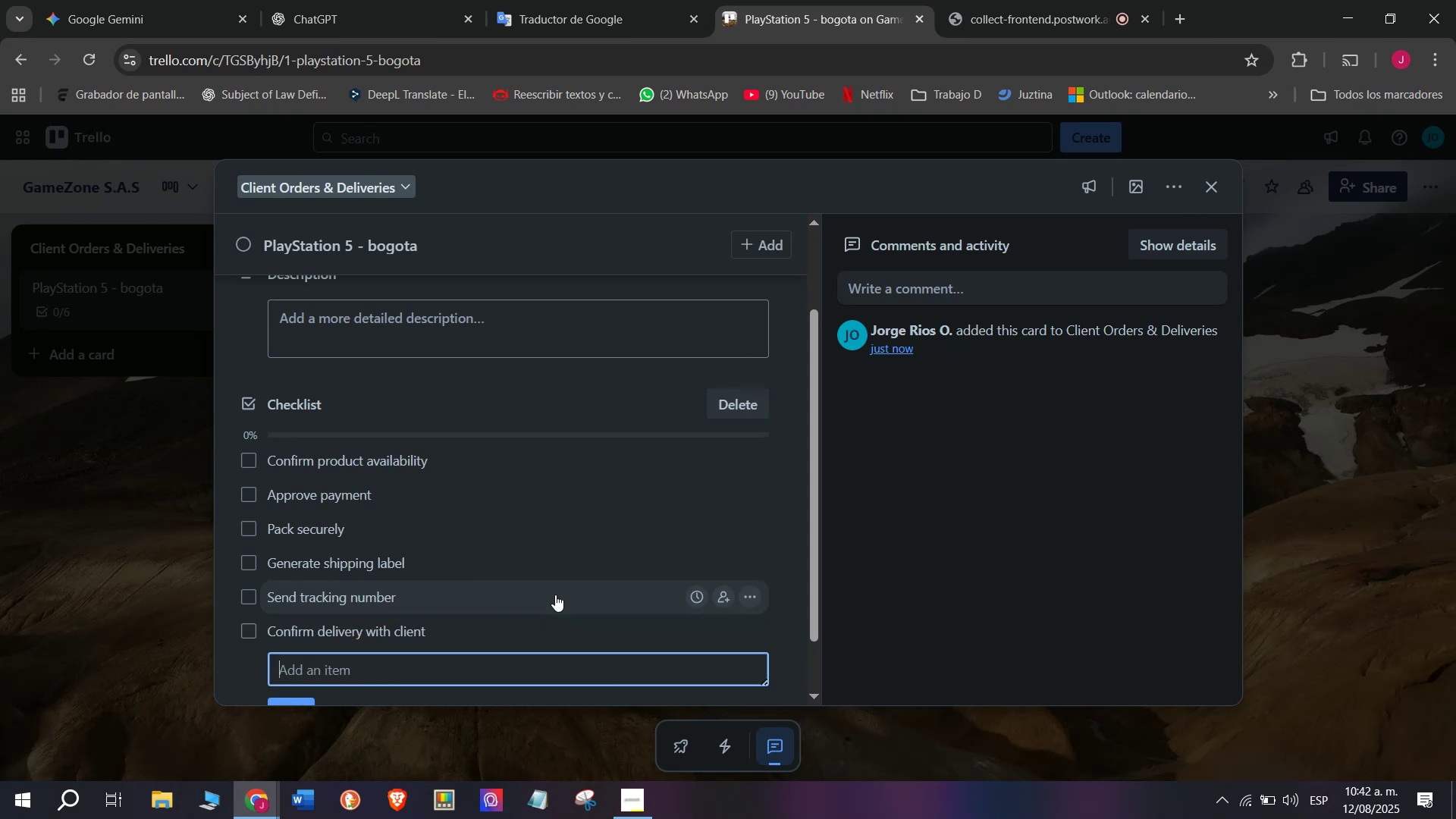 
scroll: coordinate [555, 595], scroll_direction: down, amount: 8.0
 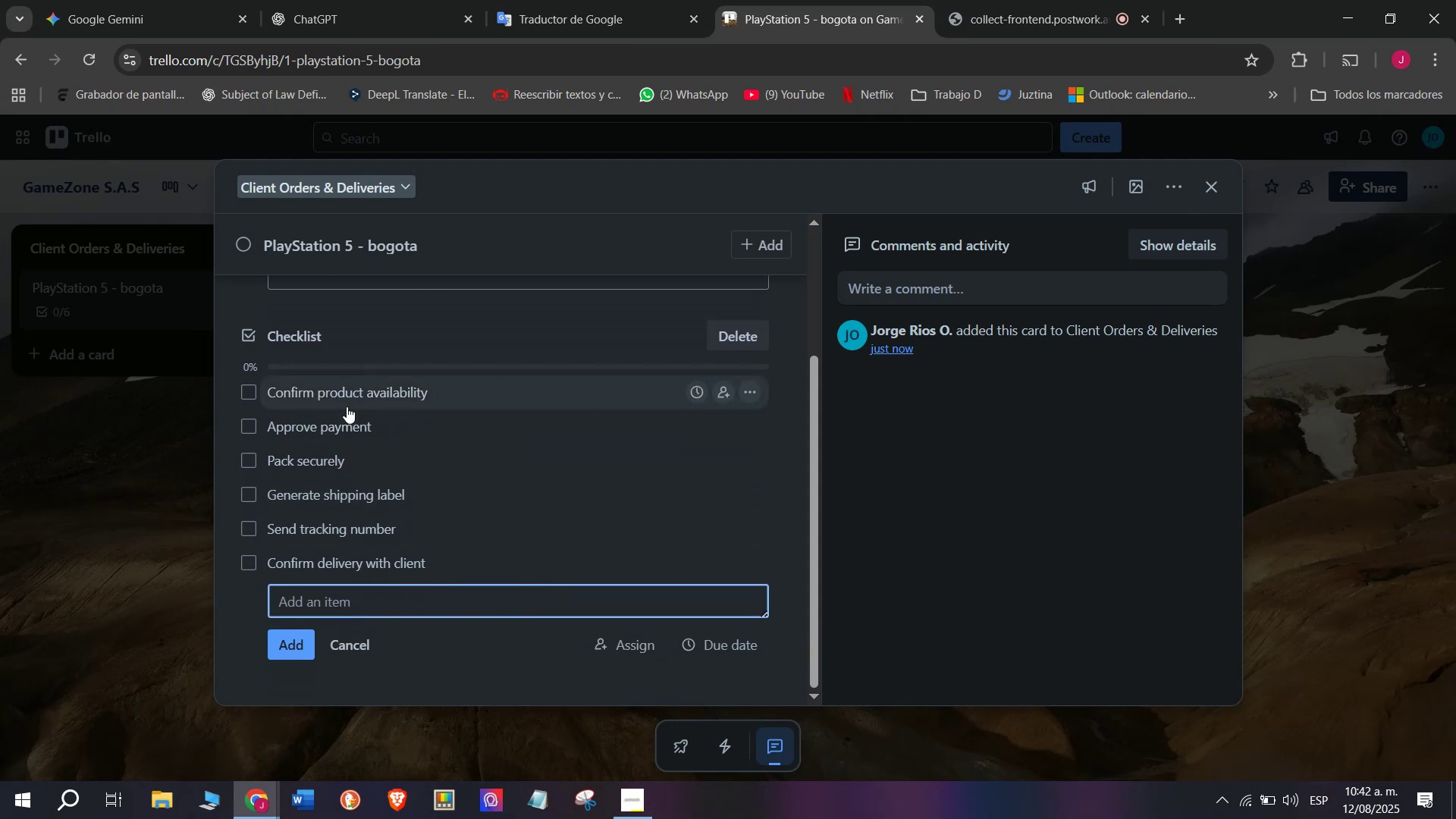 
scroll: coordinate [583, 416], scroll_direction: up, amount: 4.0
 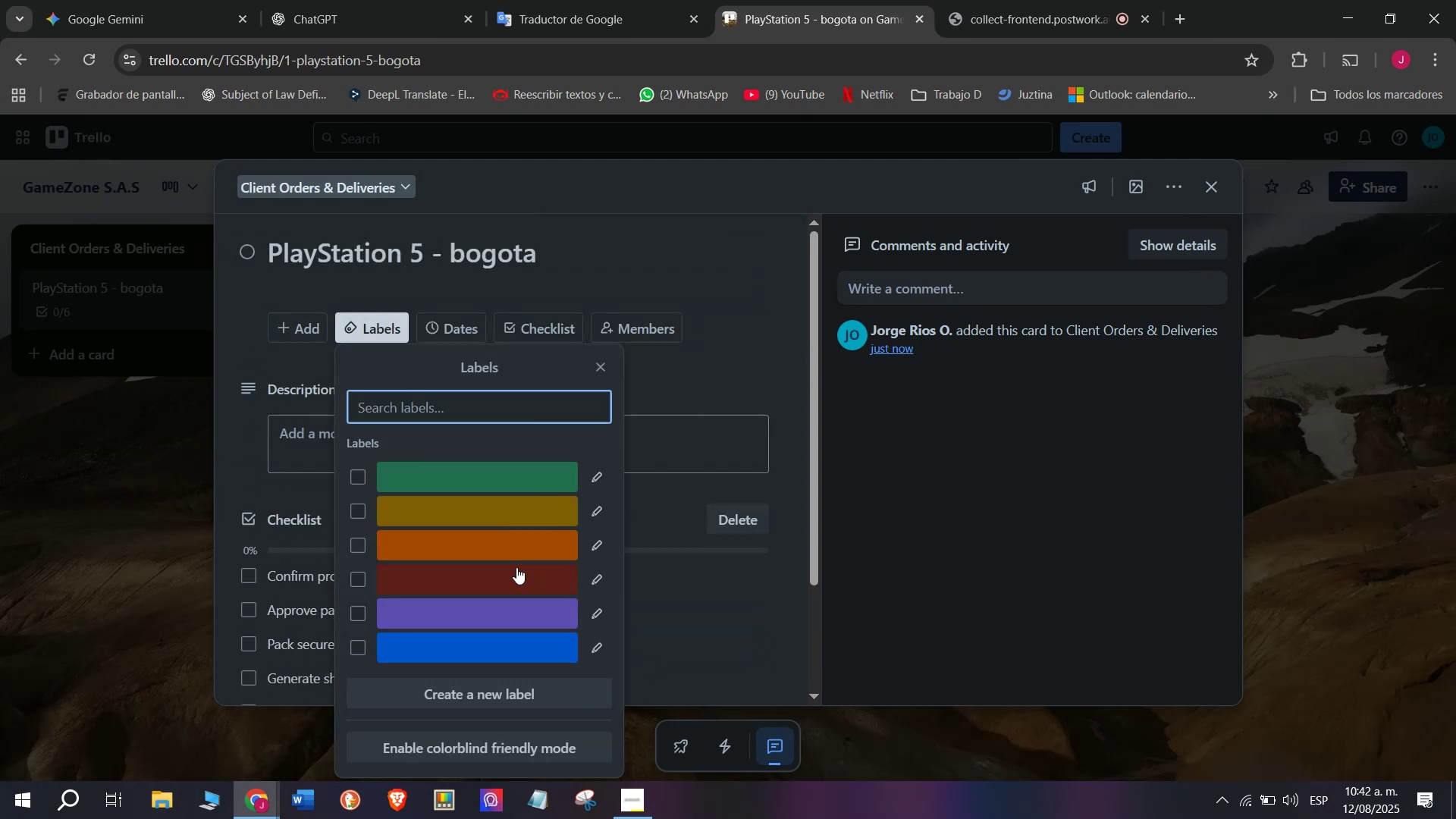 
left_click([587, 581])
 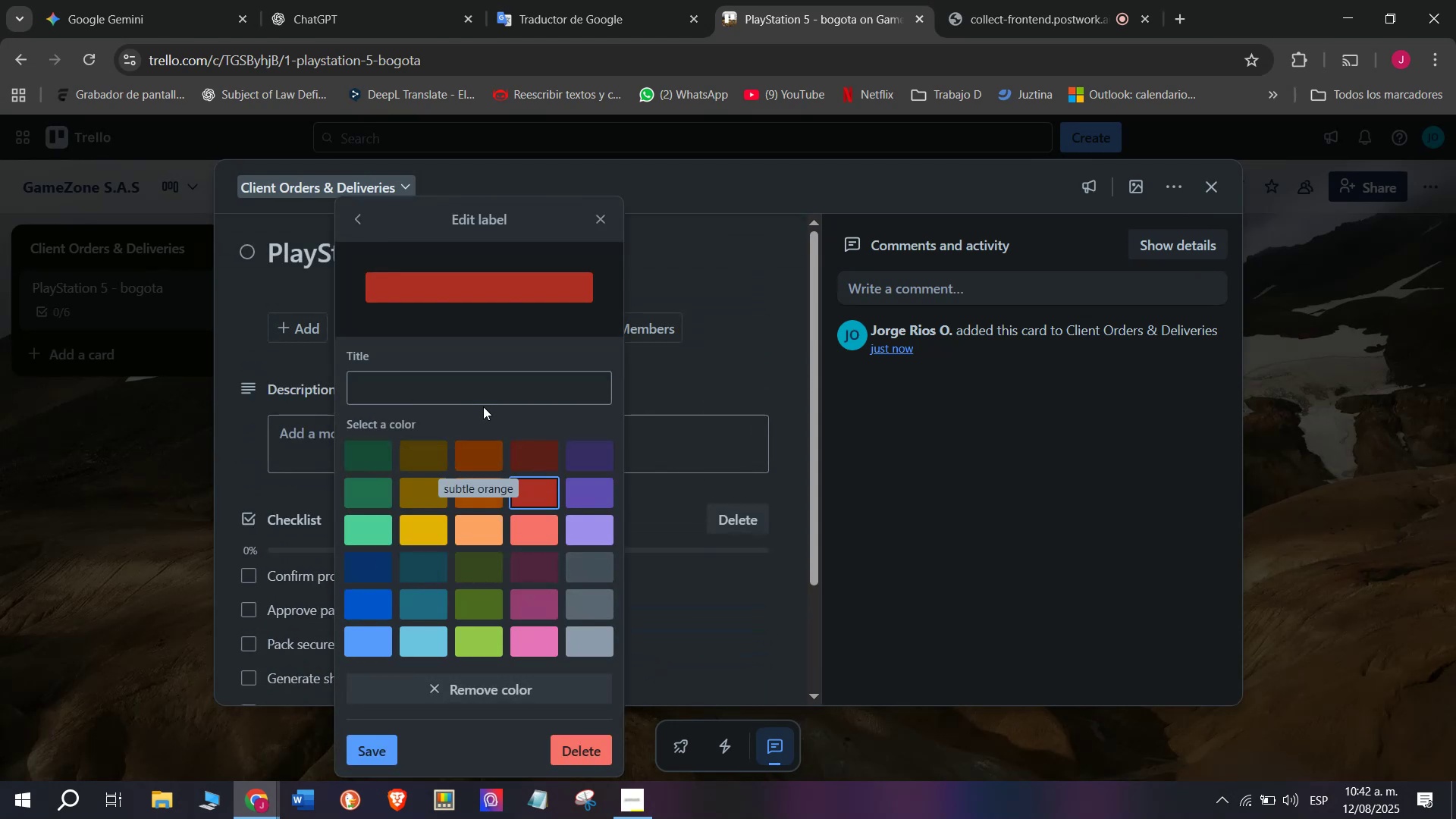 
left_click([485, 396])
 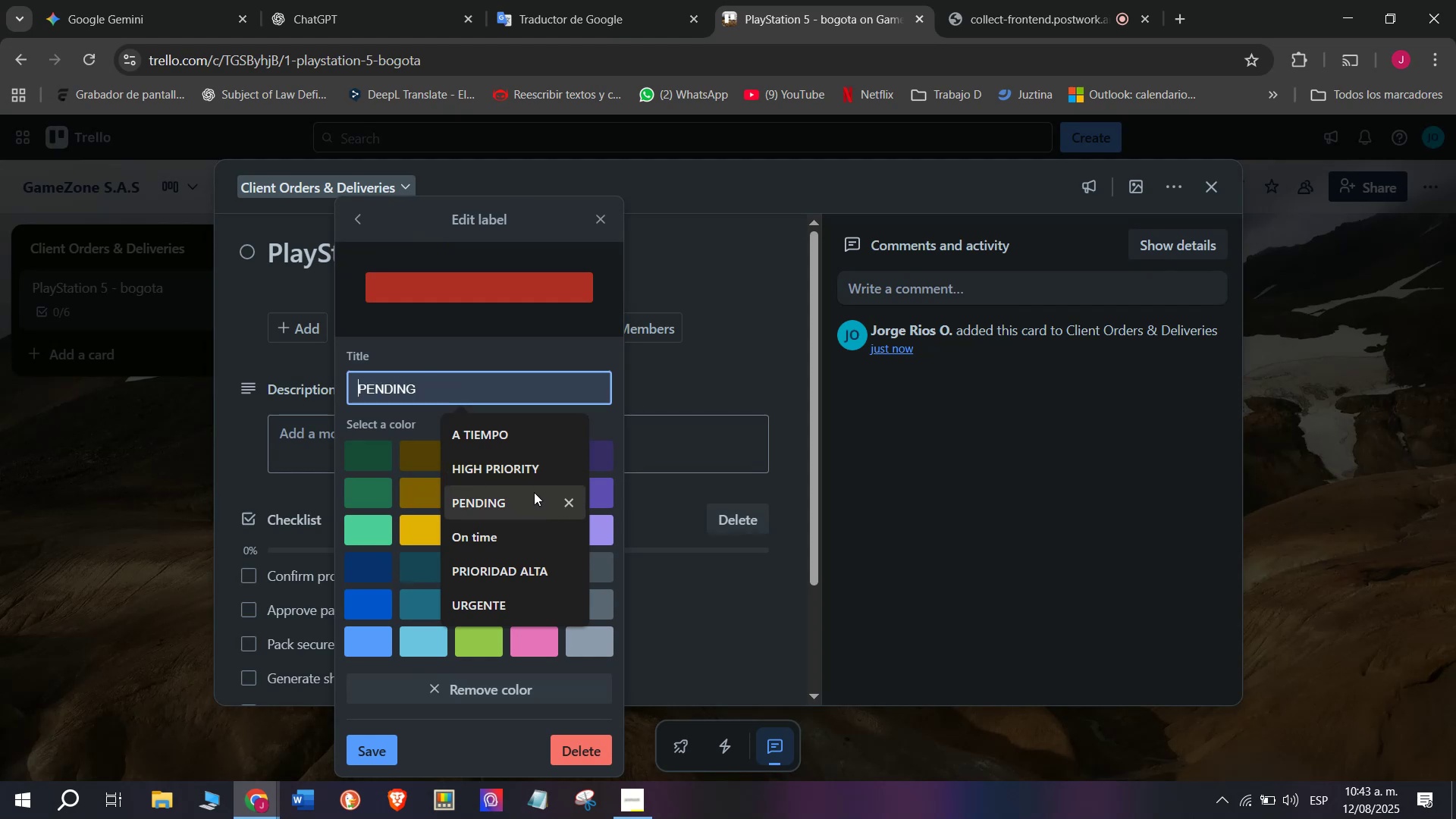 
left_click([535, 472])
 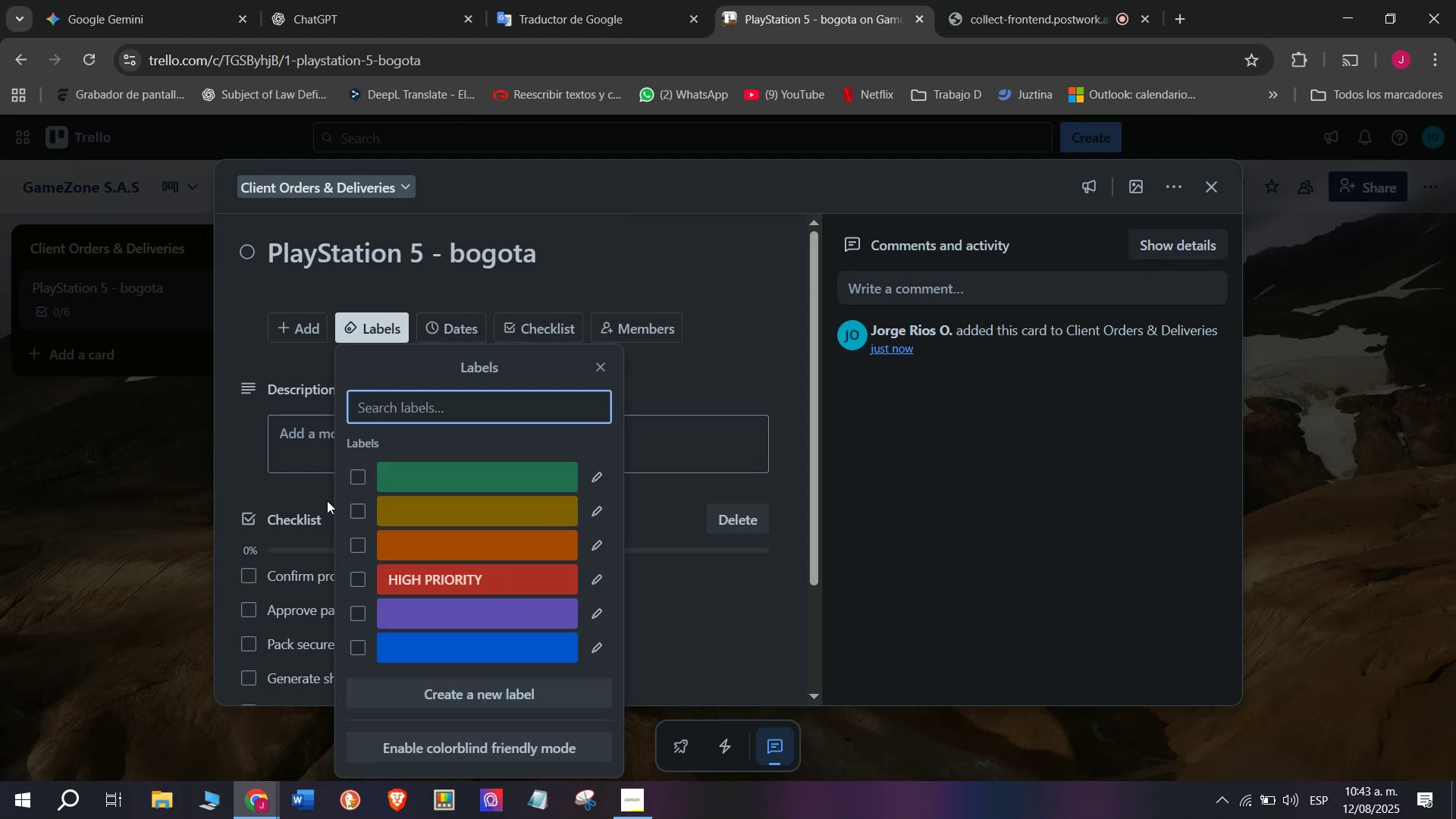 
double_click([163, 560])
 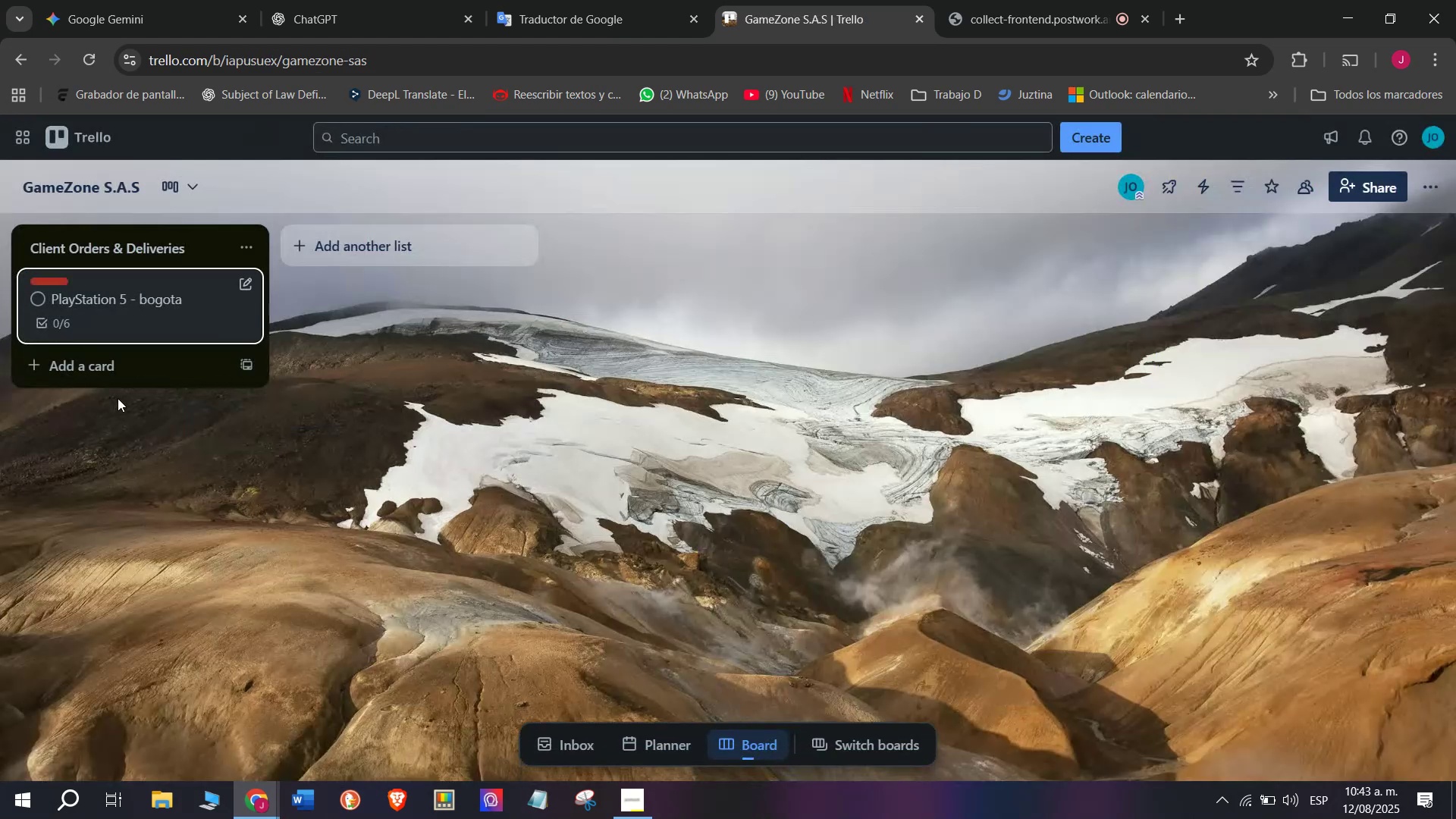 
left_click([124, 369])
 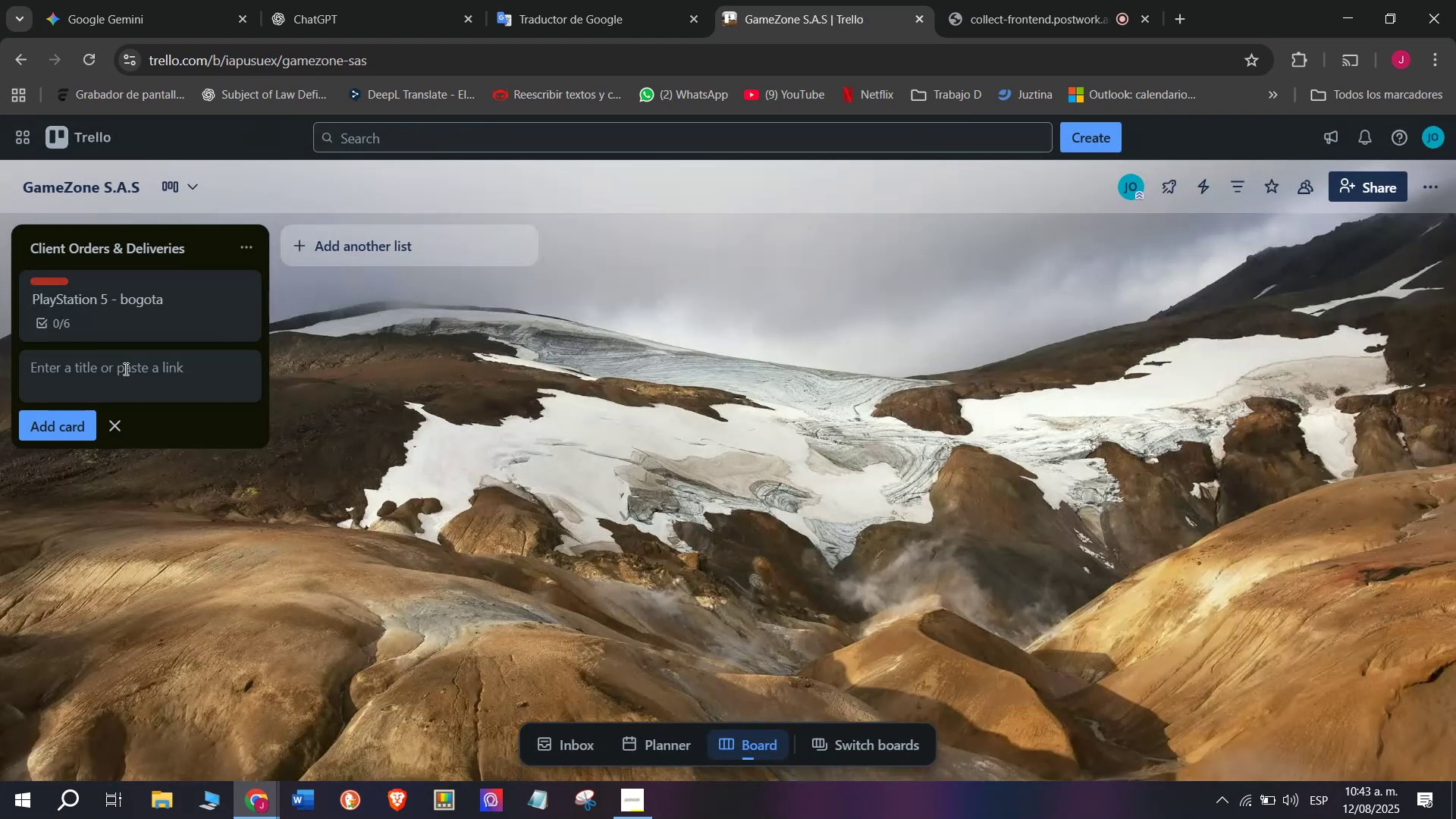 
type(Nintendo switch OLED)
 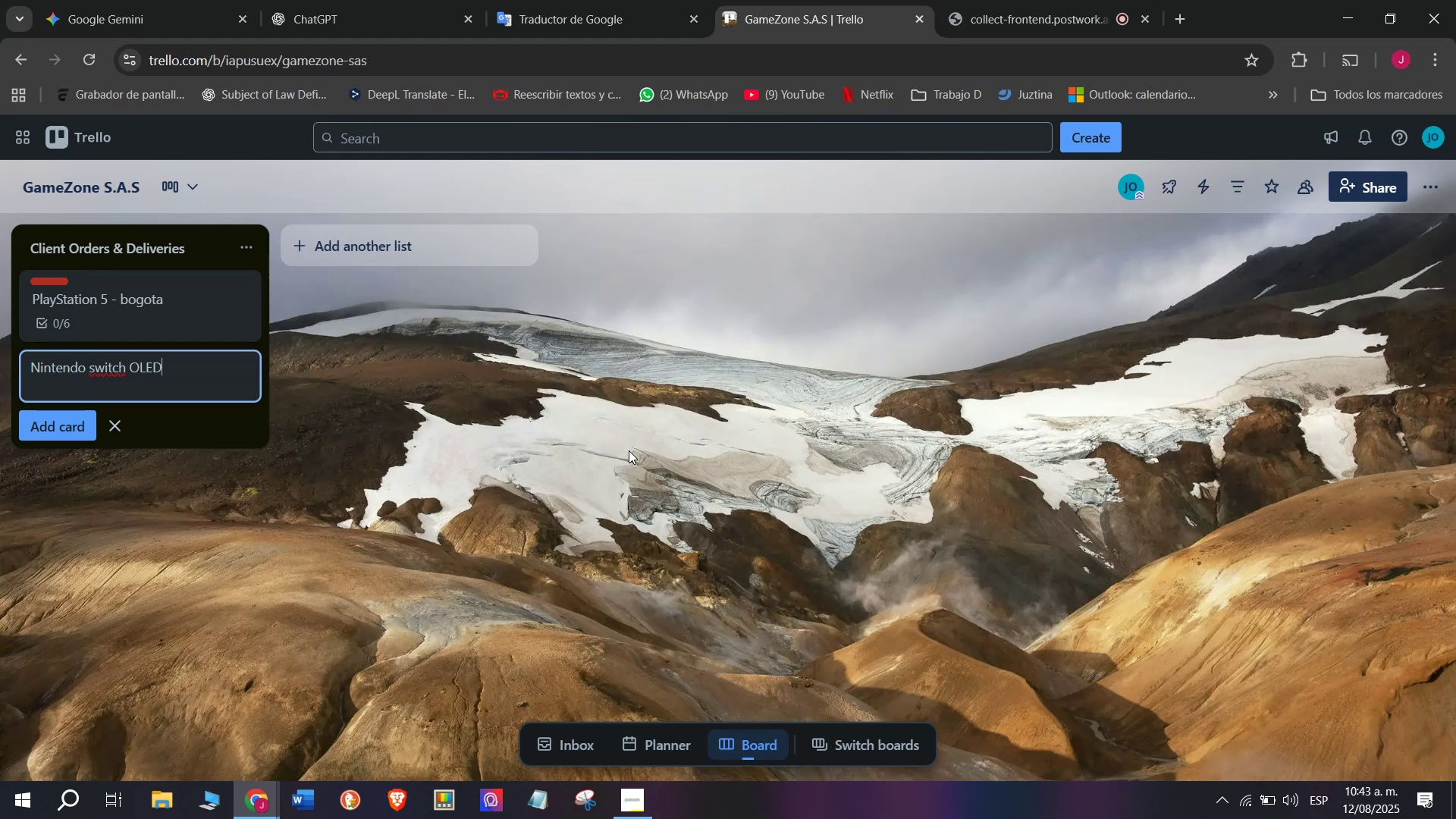 
type( `)
key(Backspace)
type(- ,)
key(Backspace)
type(Medello)
key(Backspace)
type(in)
 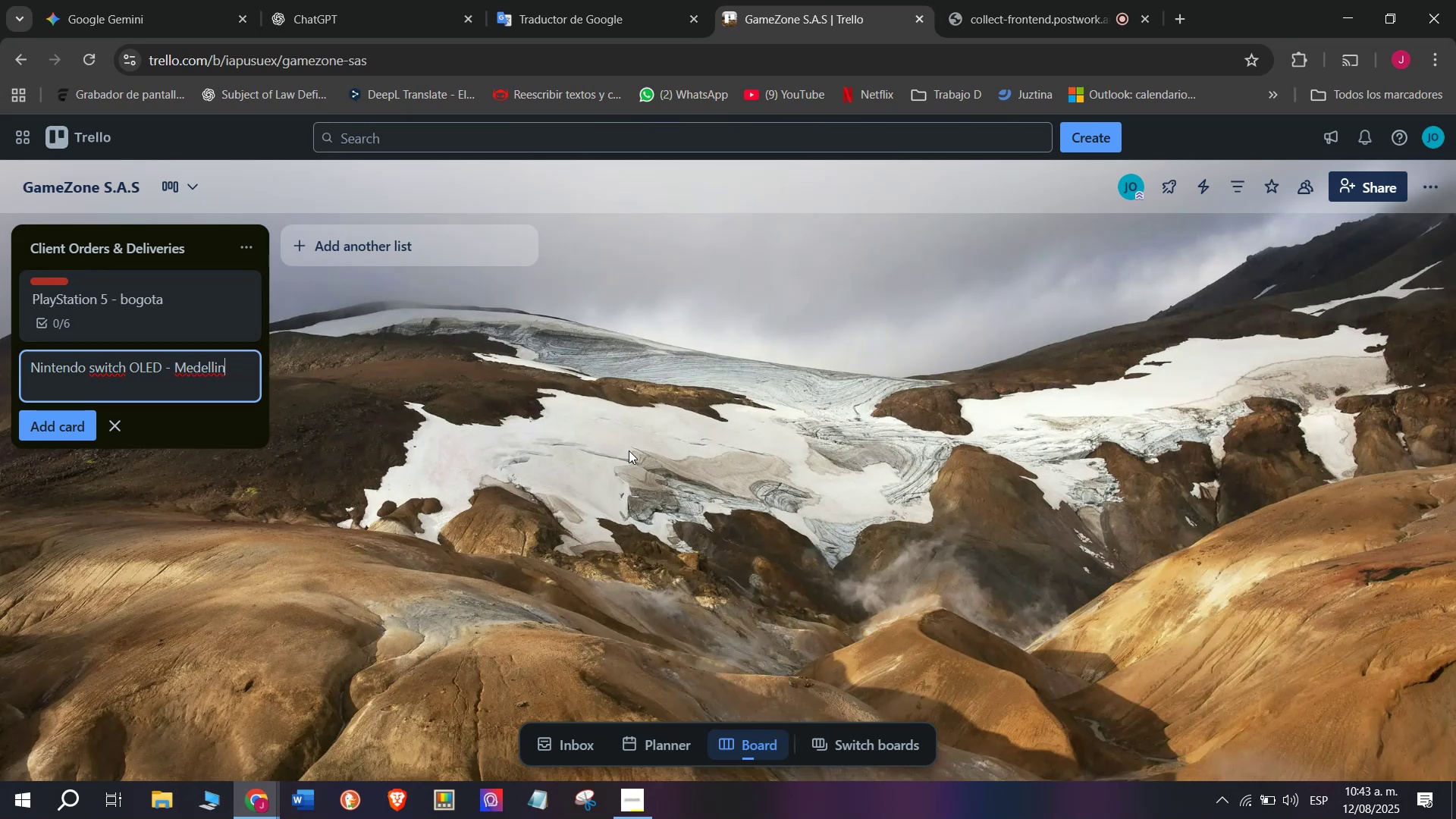 
key(Enter)
 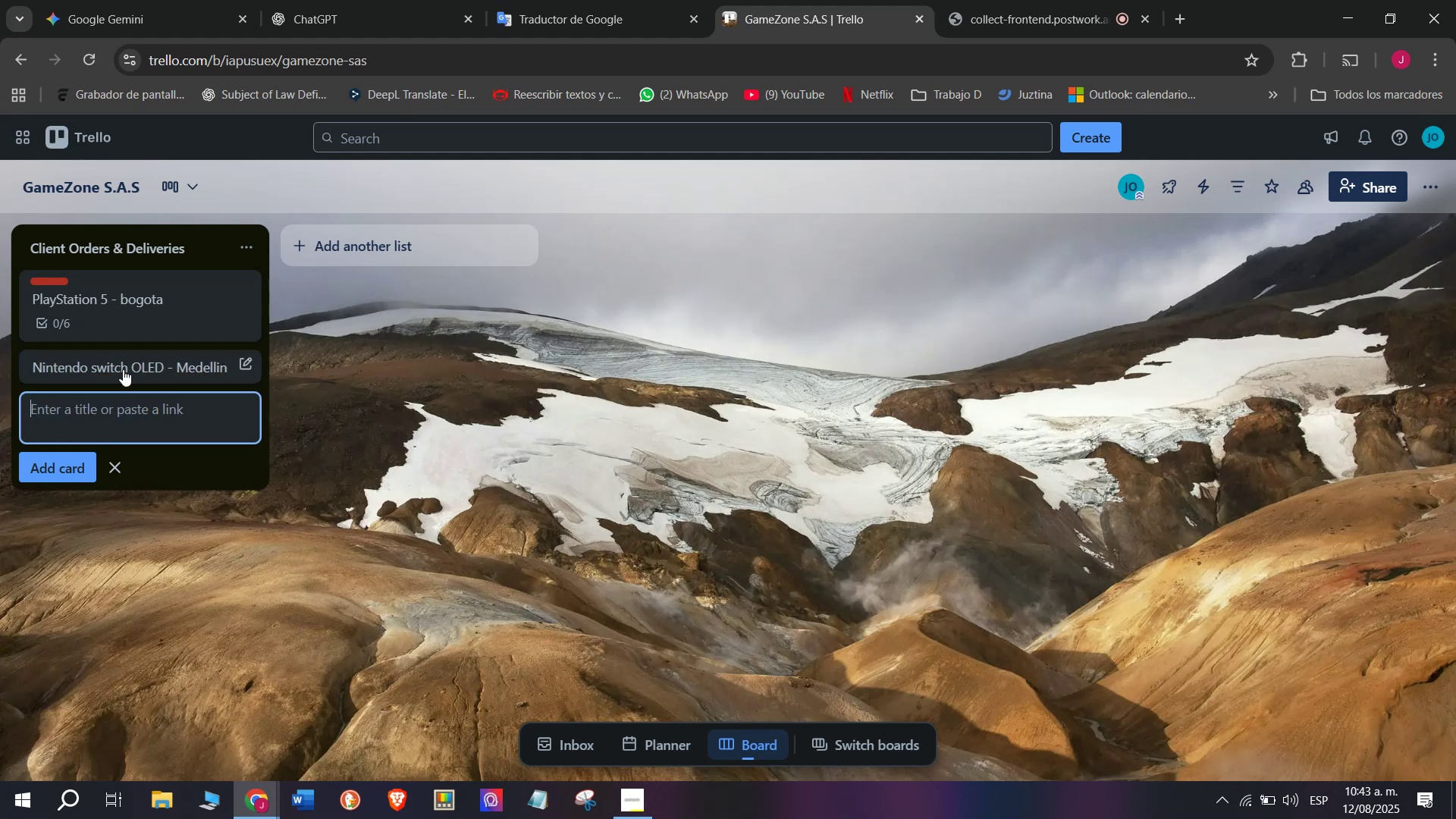 
left_click([140, 371])
 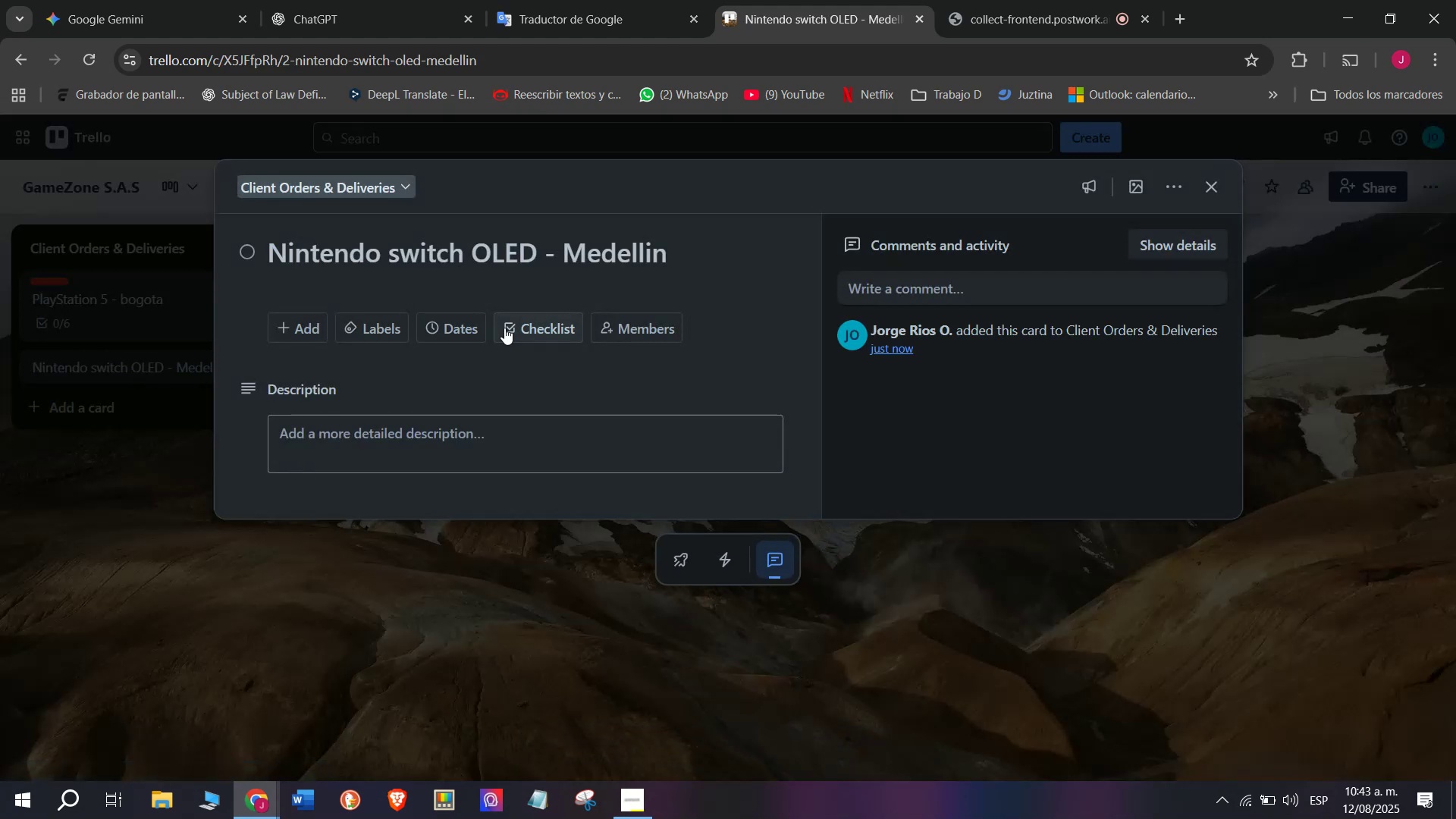 
left_click([515, 325])
 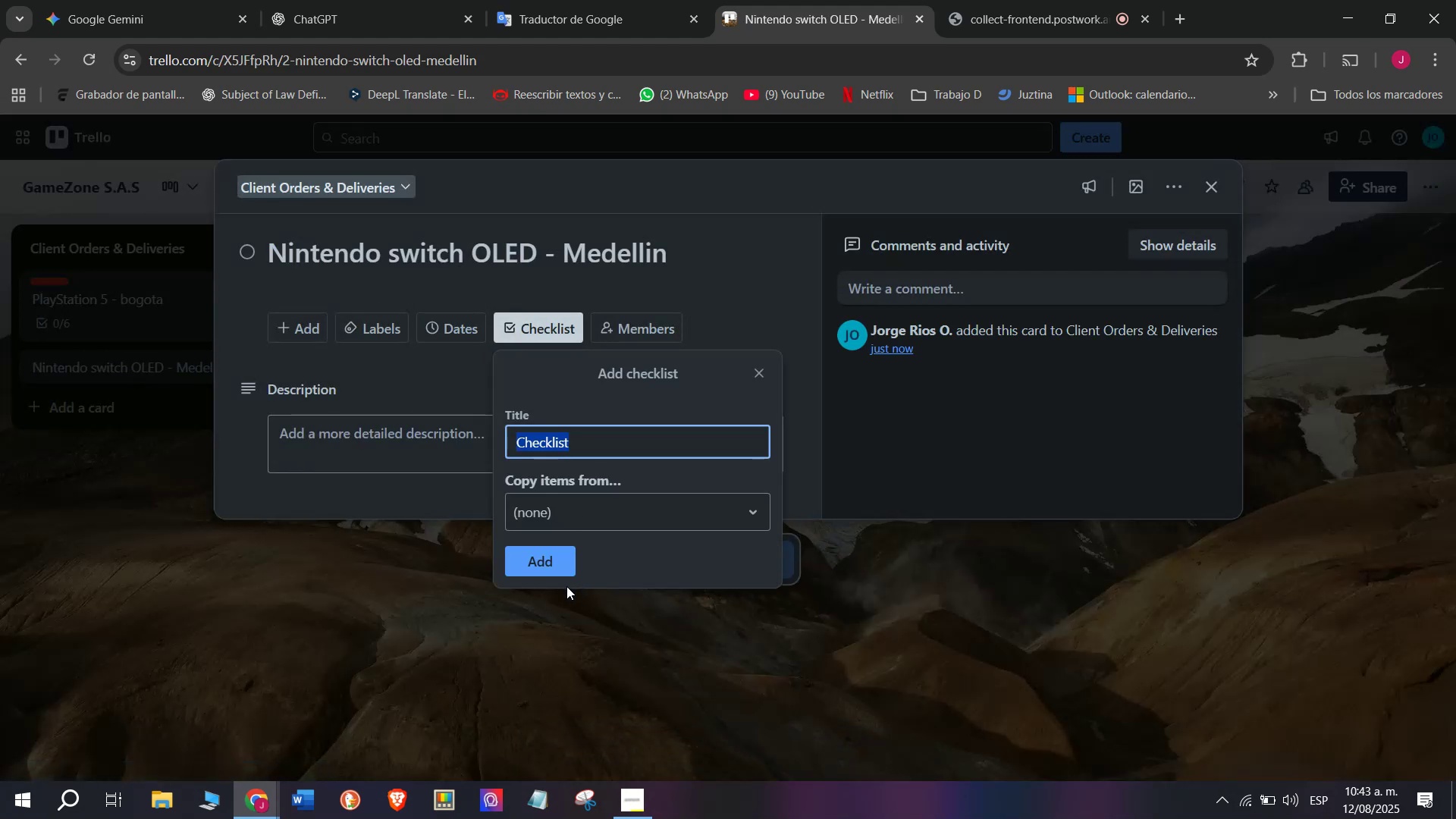 
left_click([548, 576])
 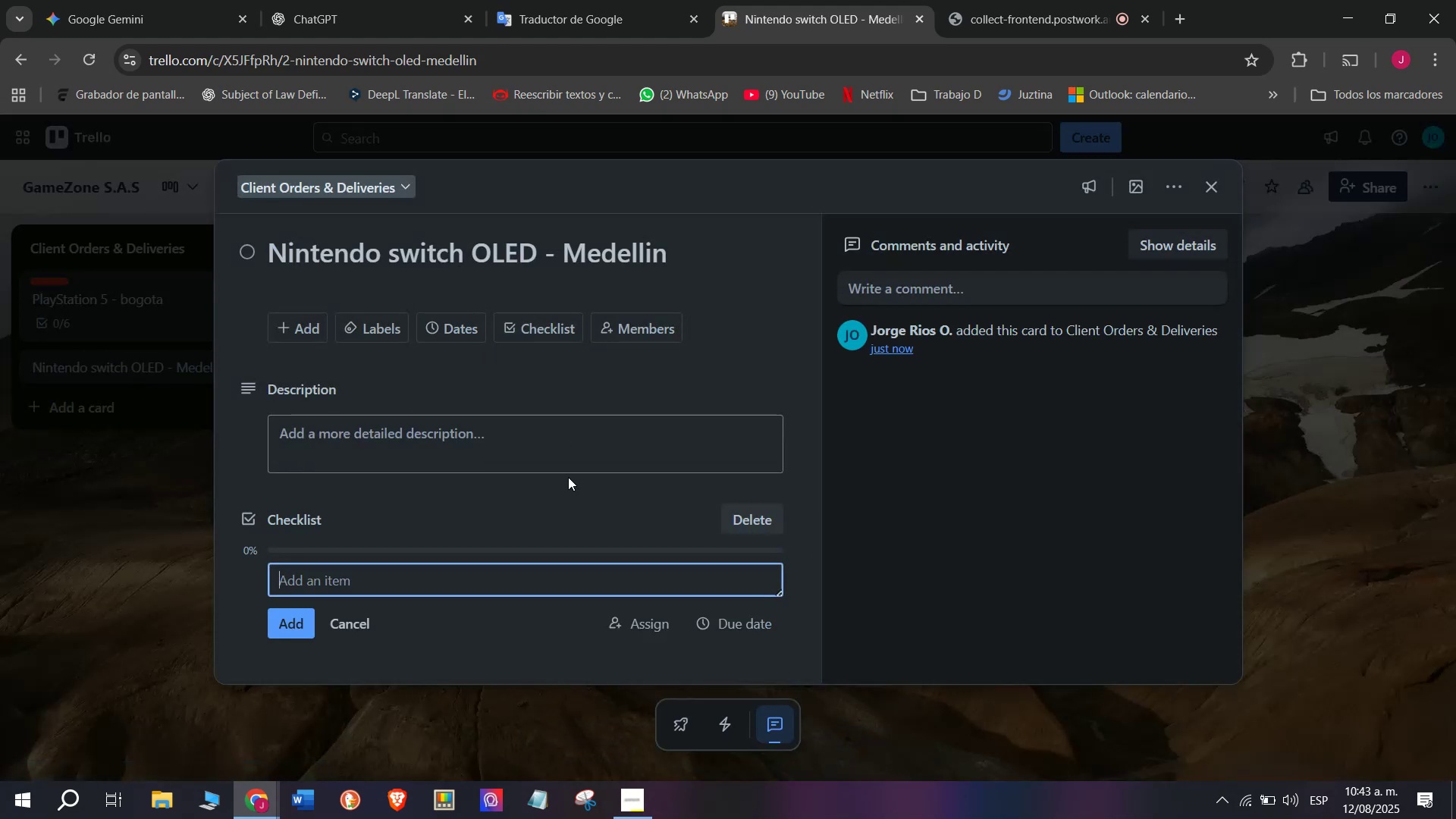 
type(Verify stock )
 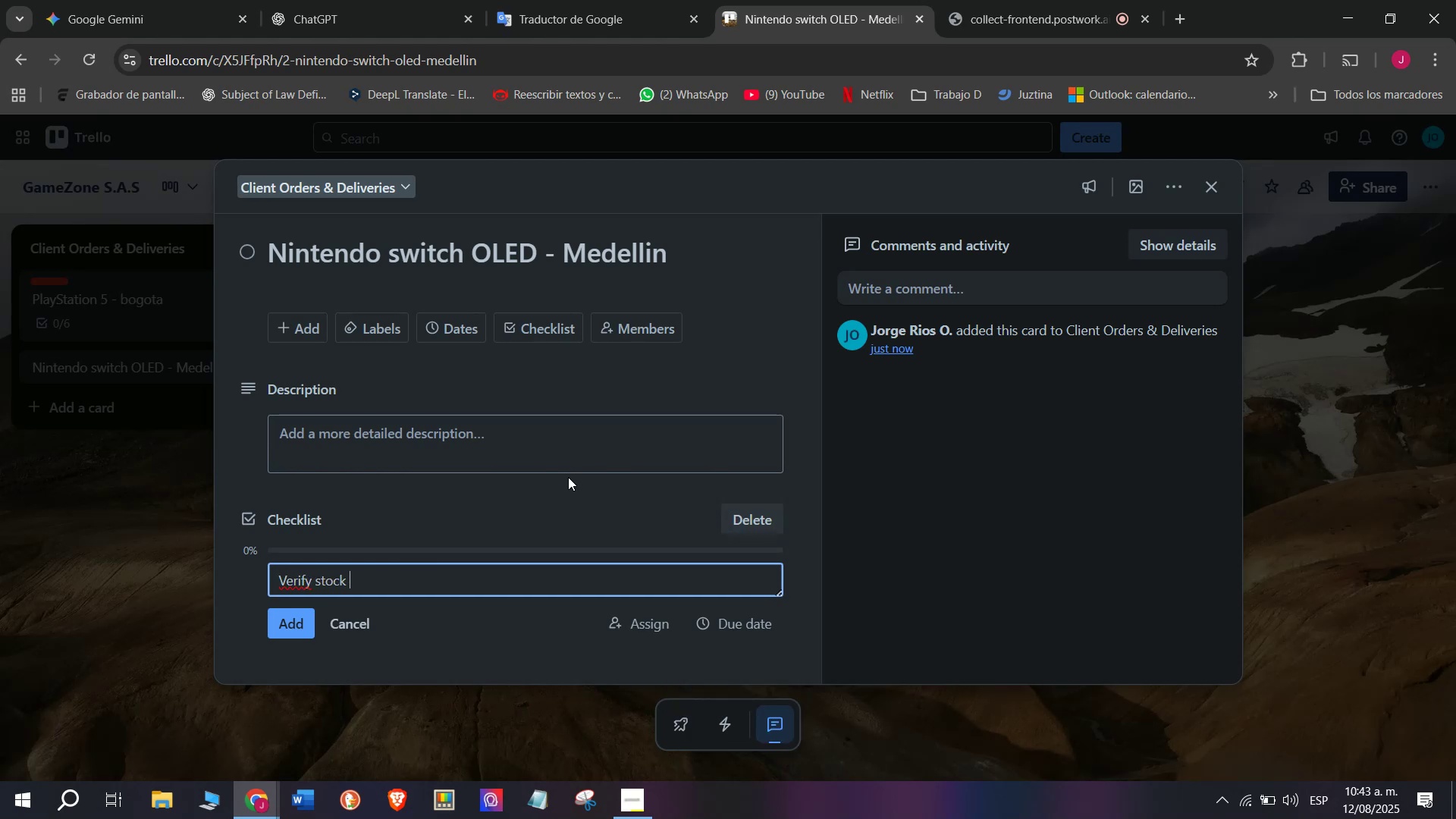 
key(Enter)
 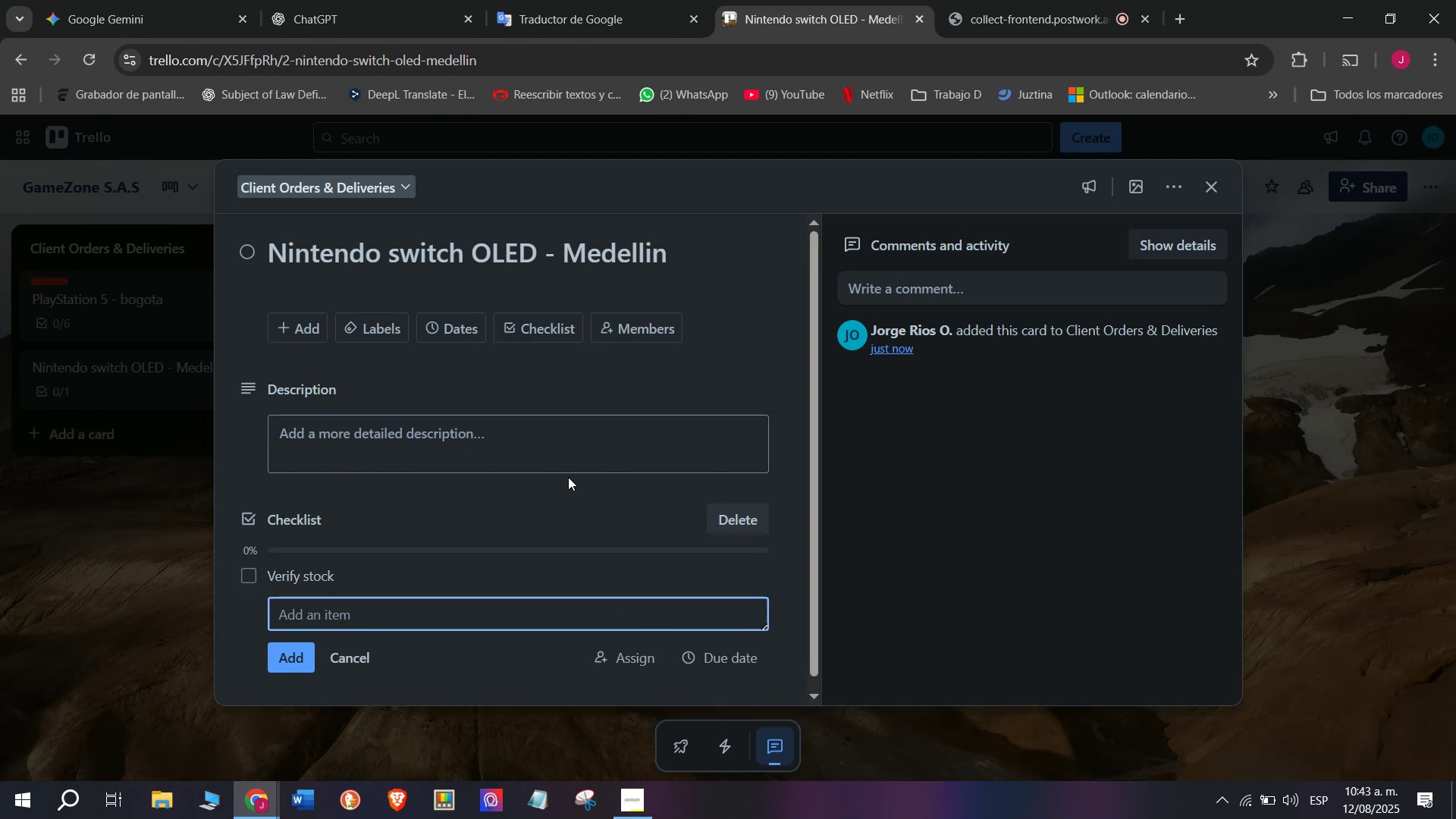 
type(Confirm order details)
 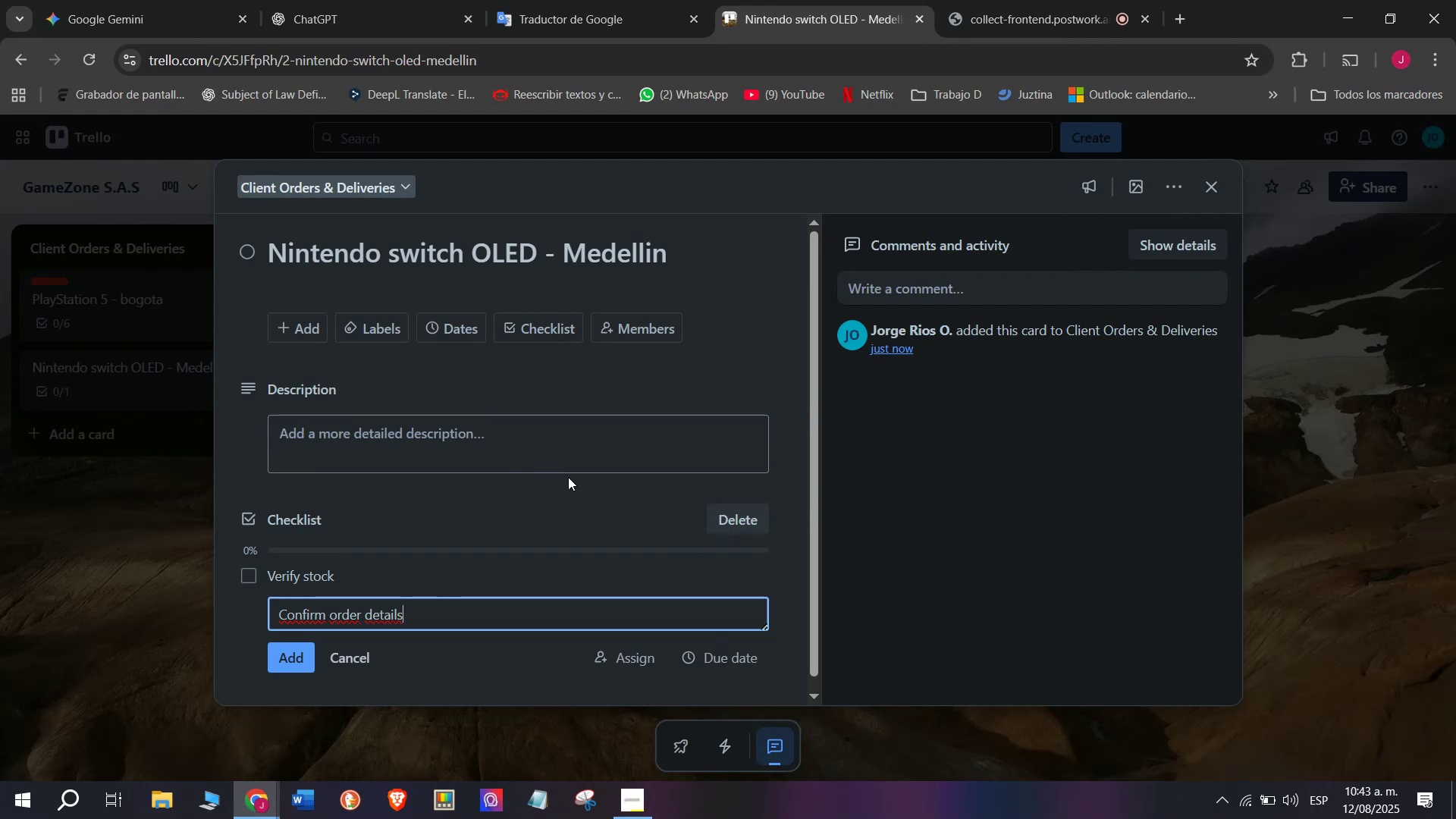 
key(Enter)
 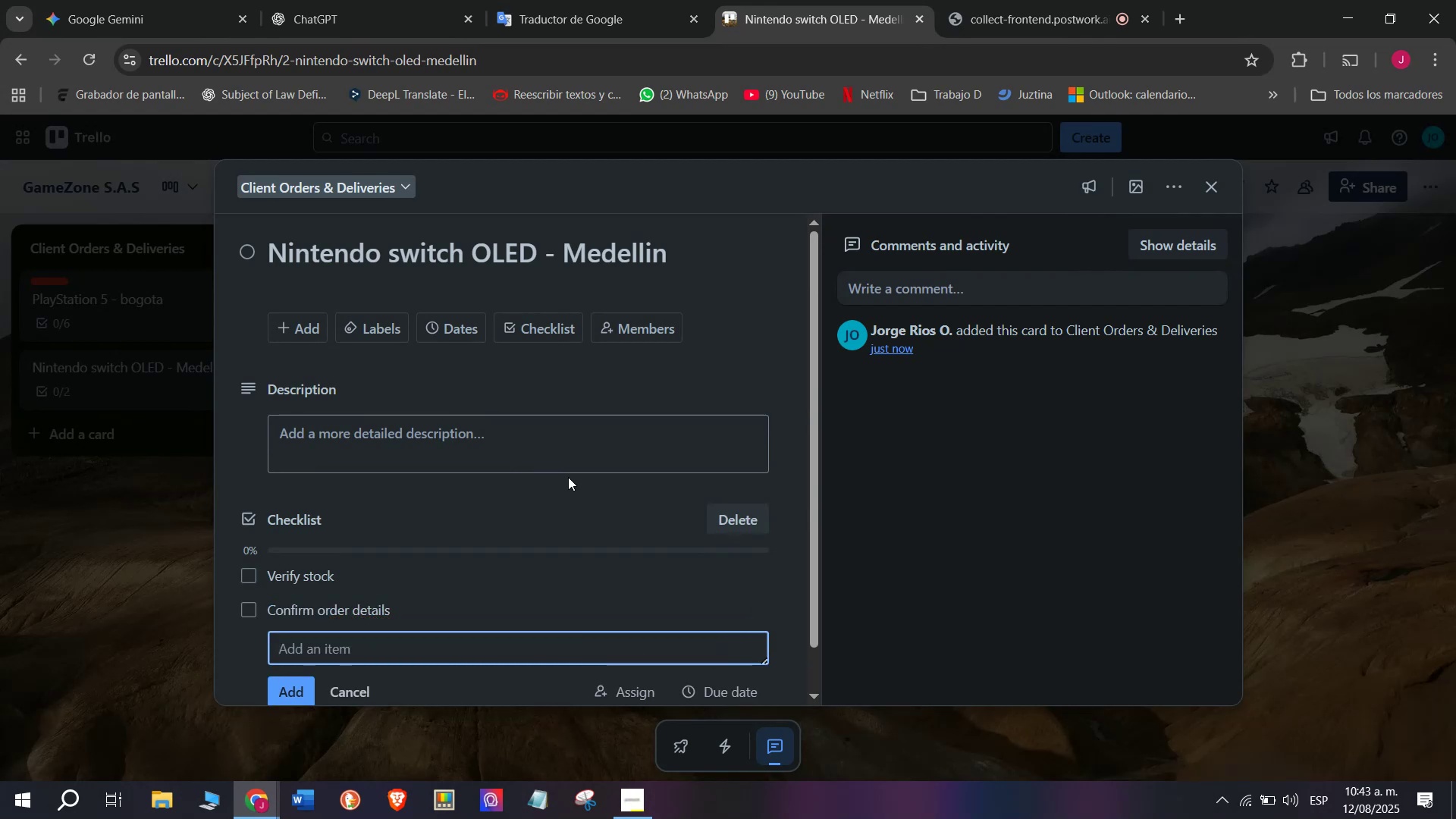 
type(Process payment)
 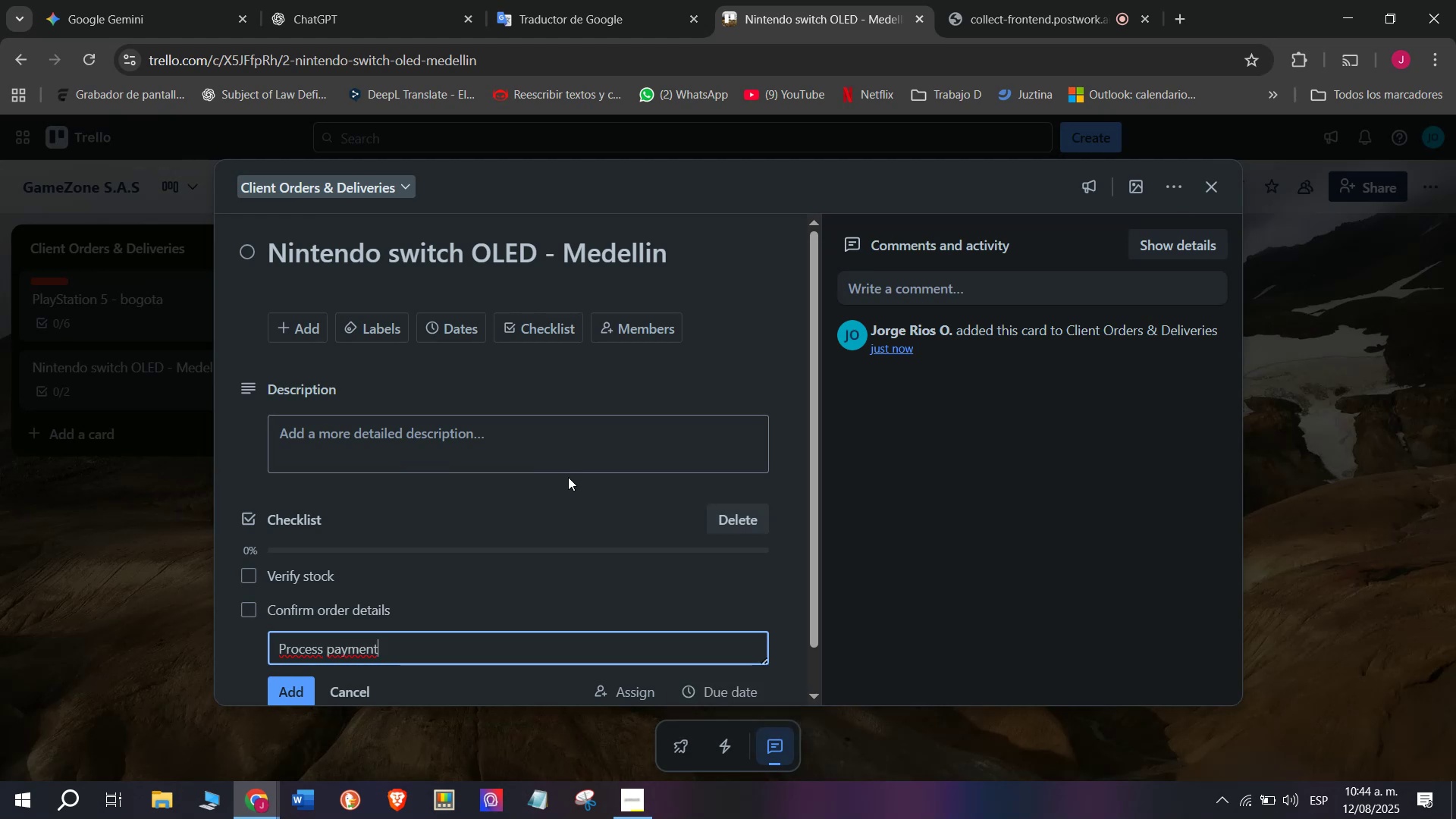 
key(Enter)
 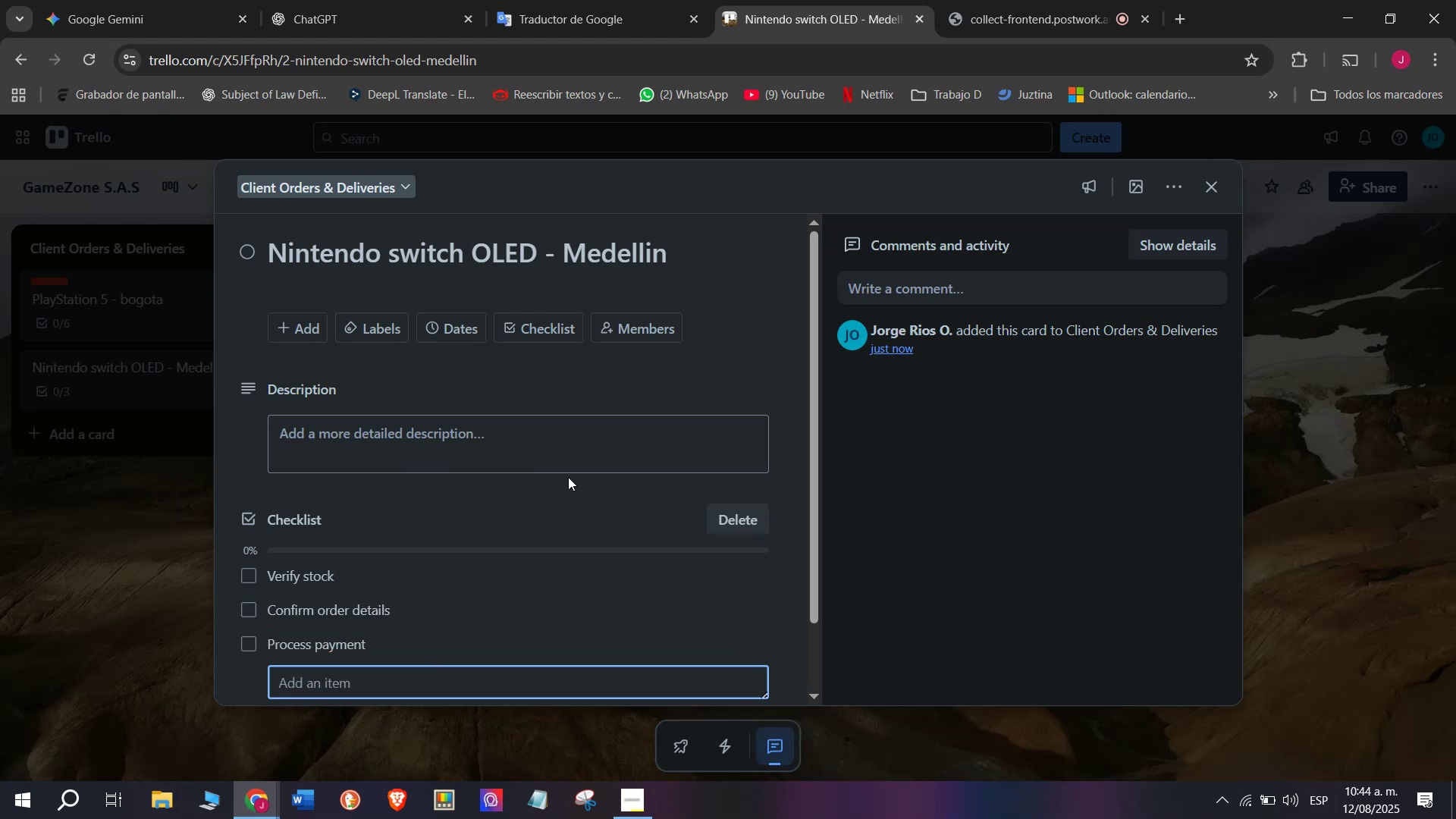 
type(Pepare shipment)
 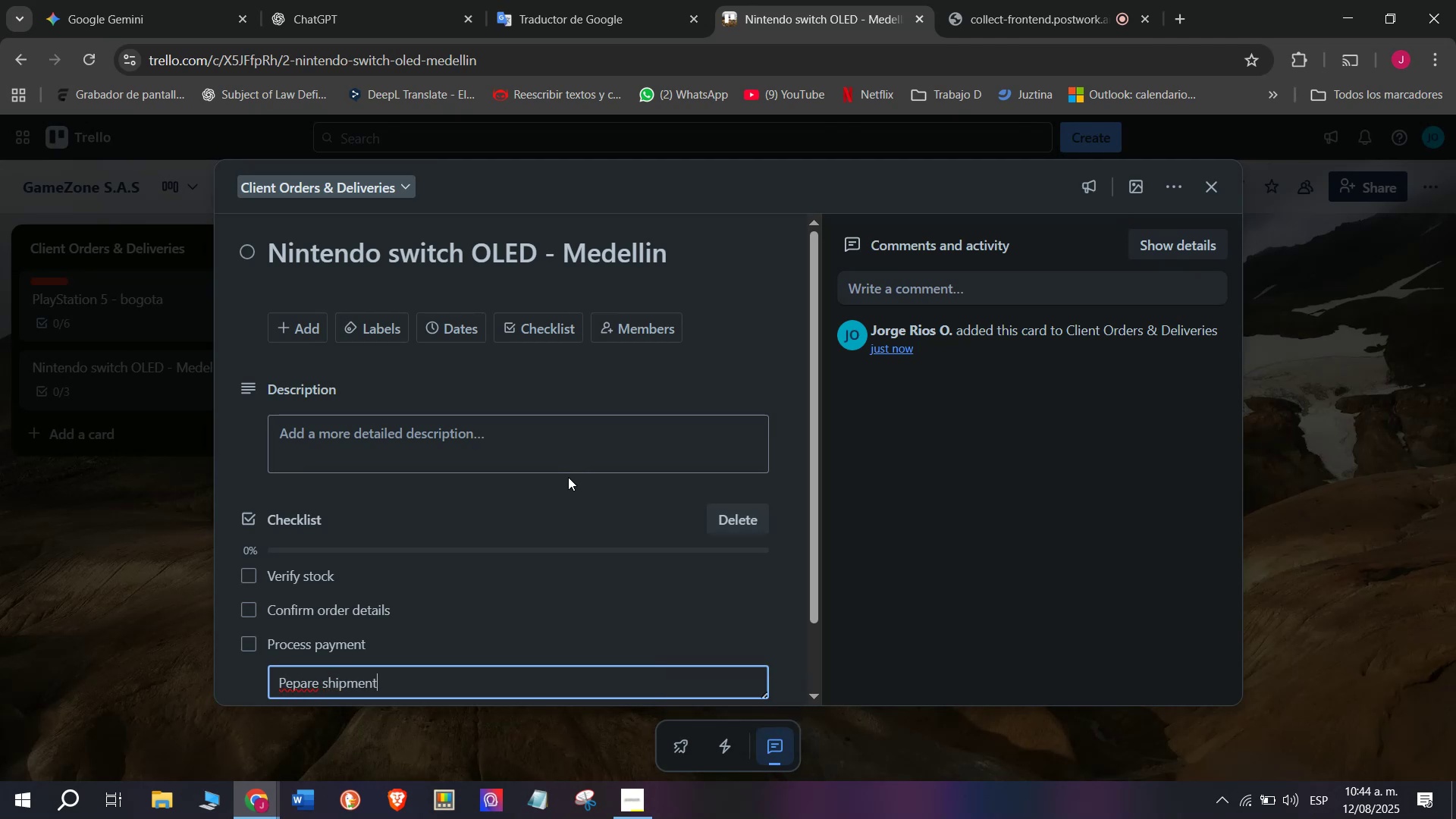 
key(Enter)
 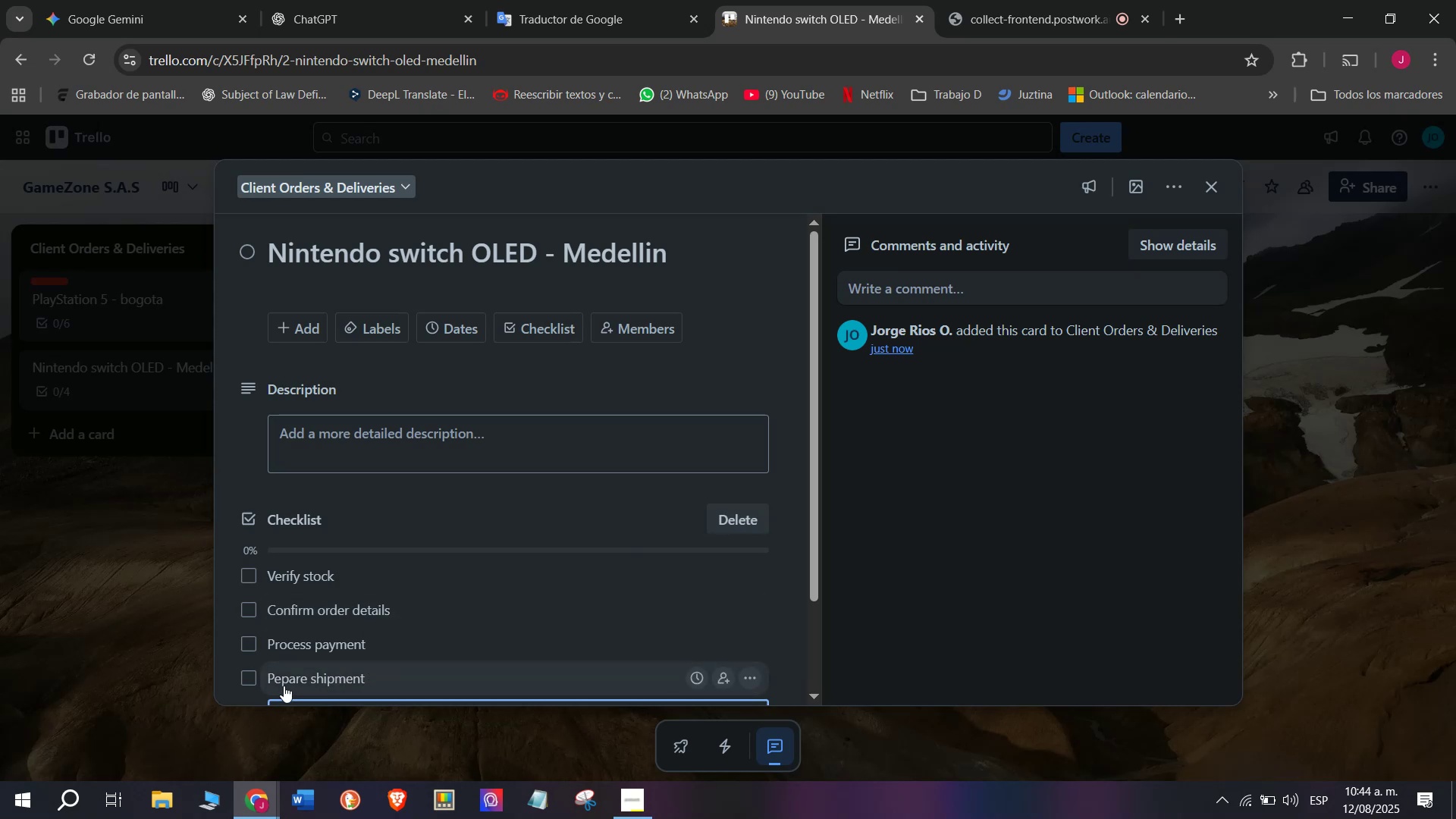 
left_click([293, 692])
 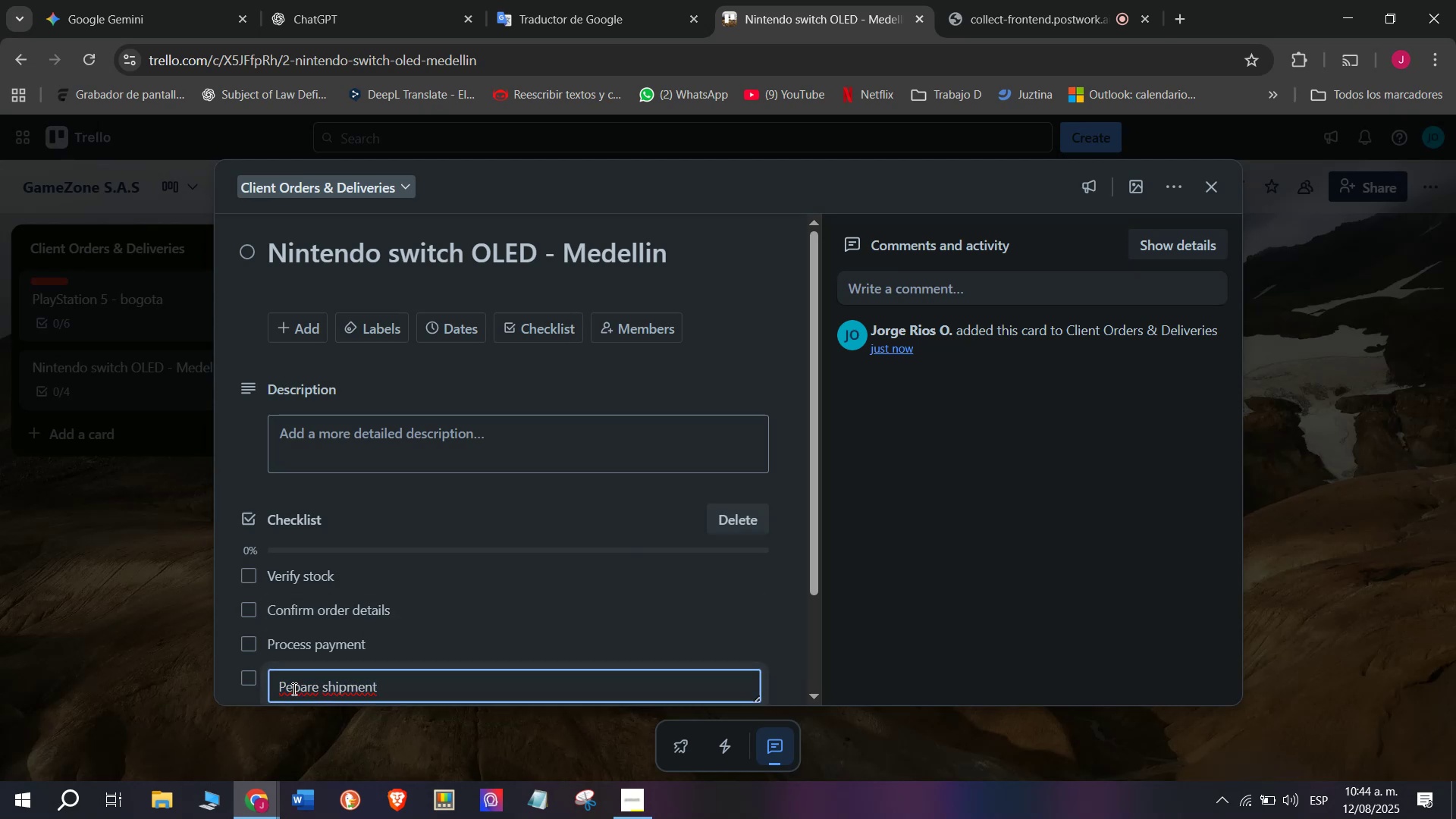 
left_click([293, 686])
 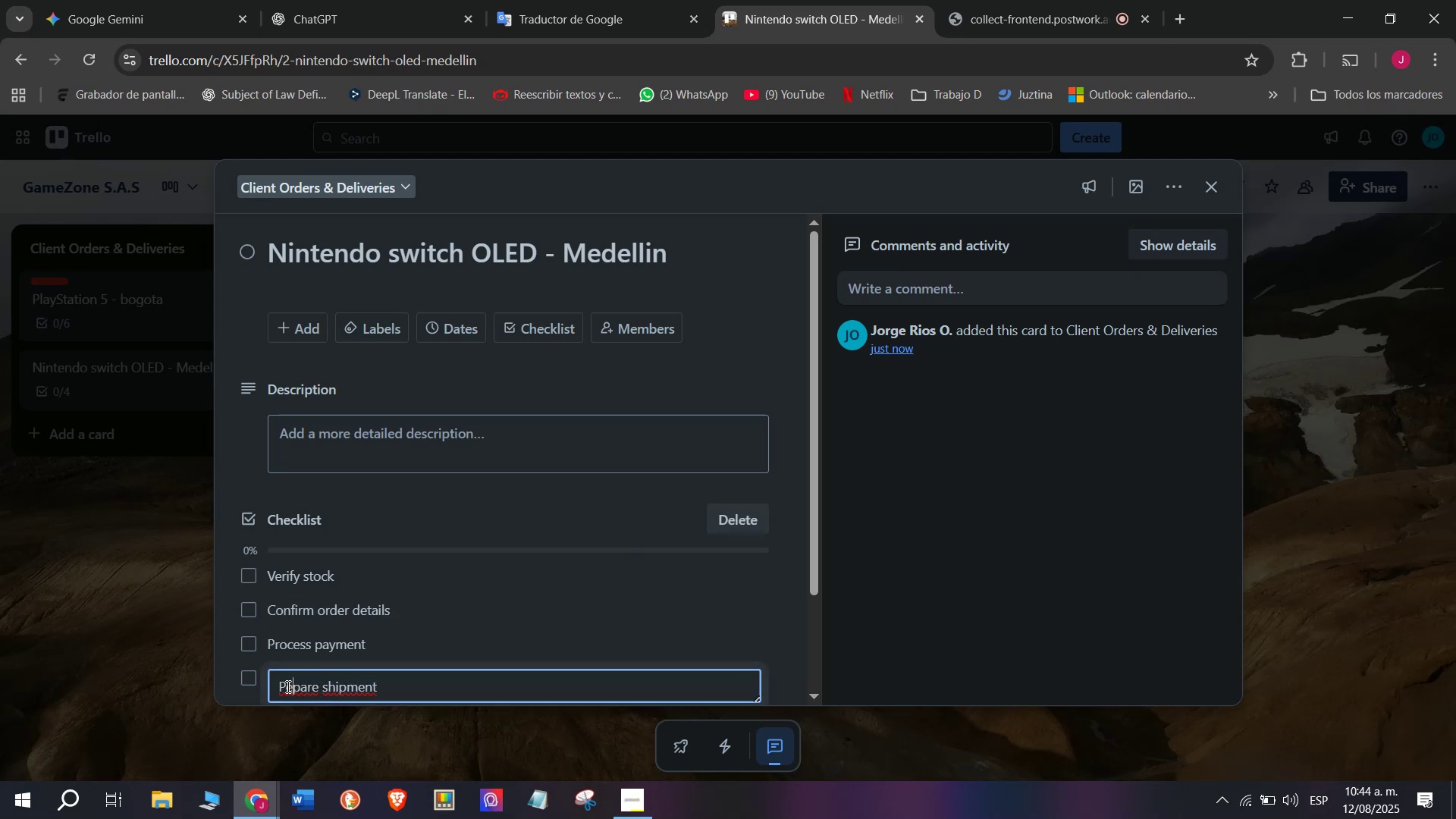 
left_click([287, 686])
 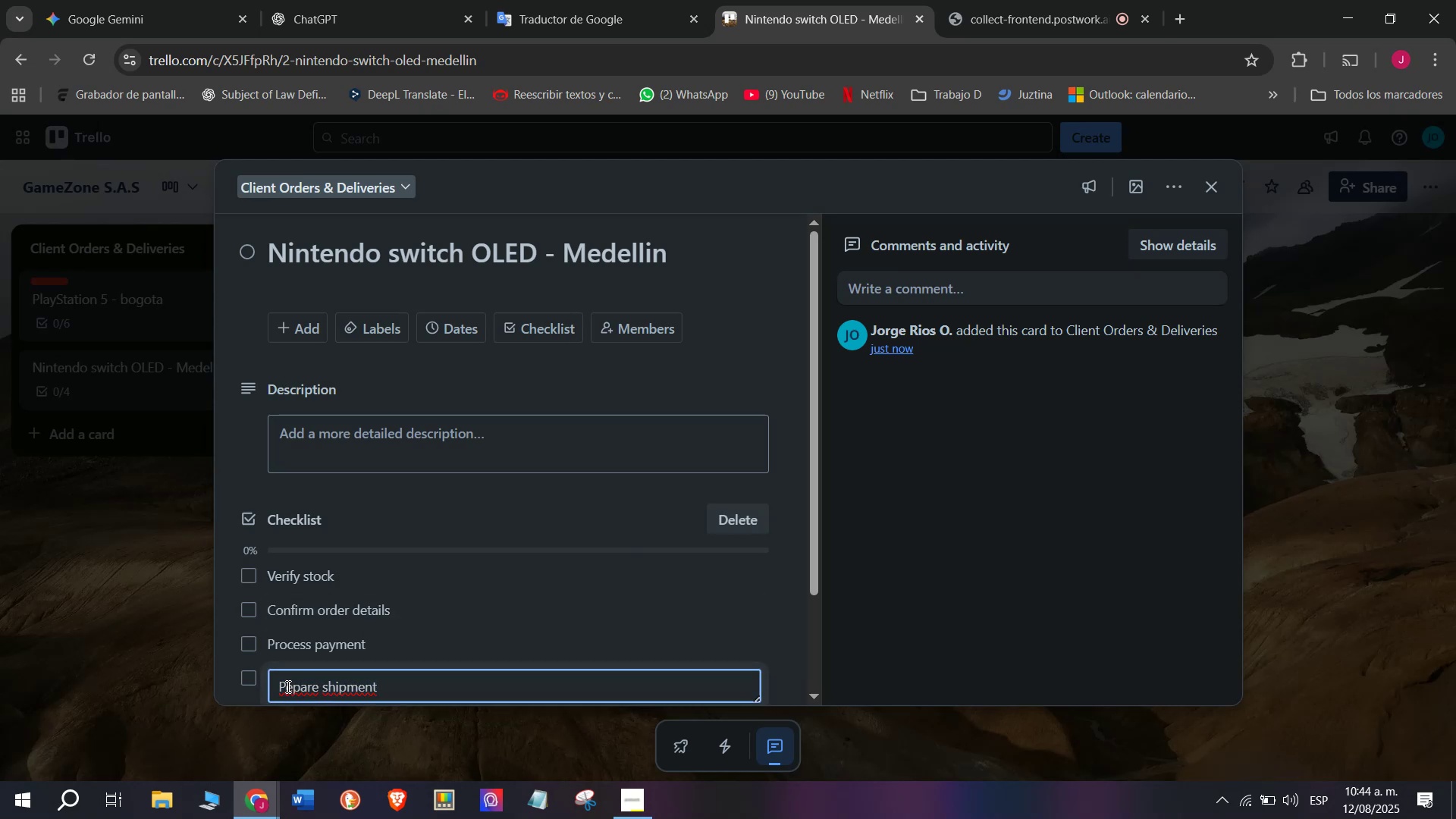 
key(R)
 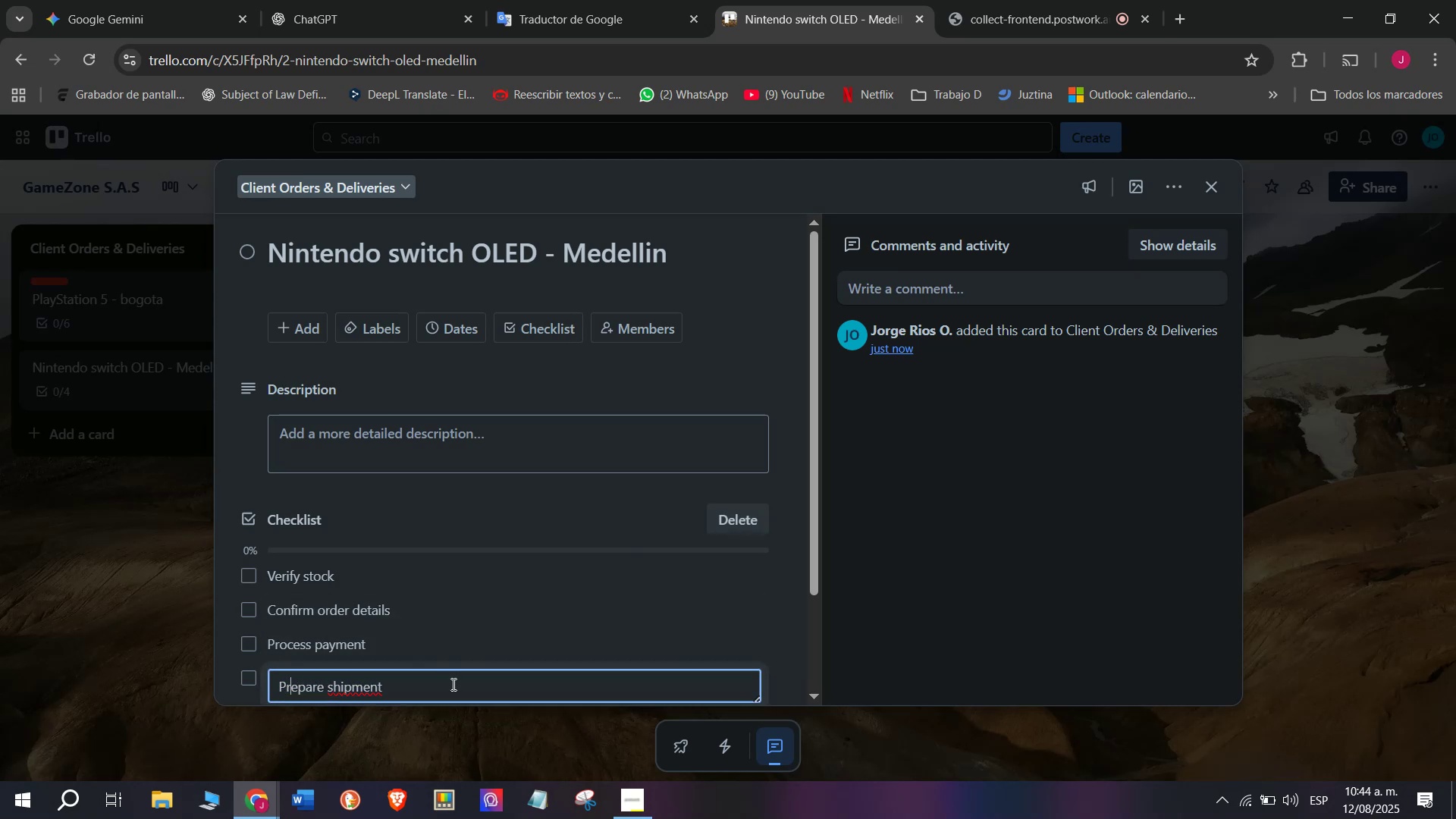 
scroll: coordinate [329, 617], scroll_direction: down, amount: 6.0
 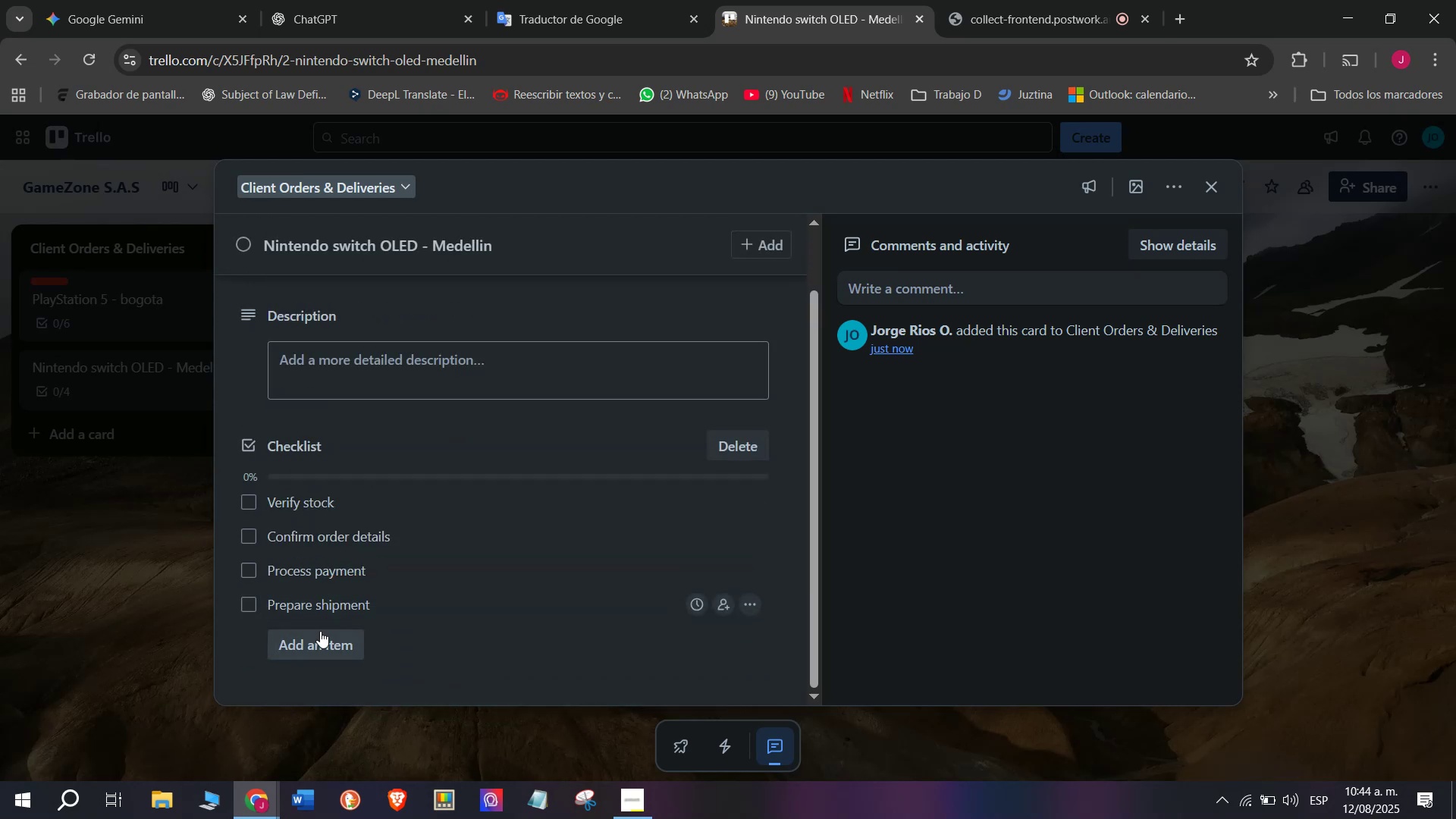 
left_click([320, 631])
 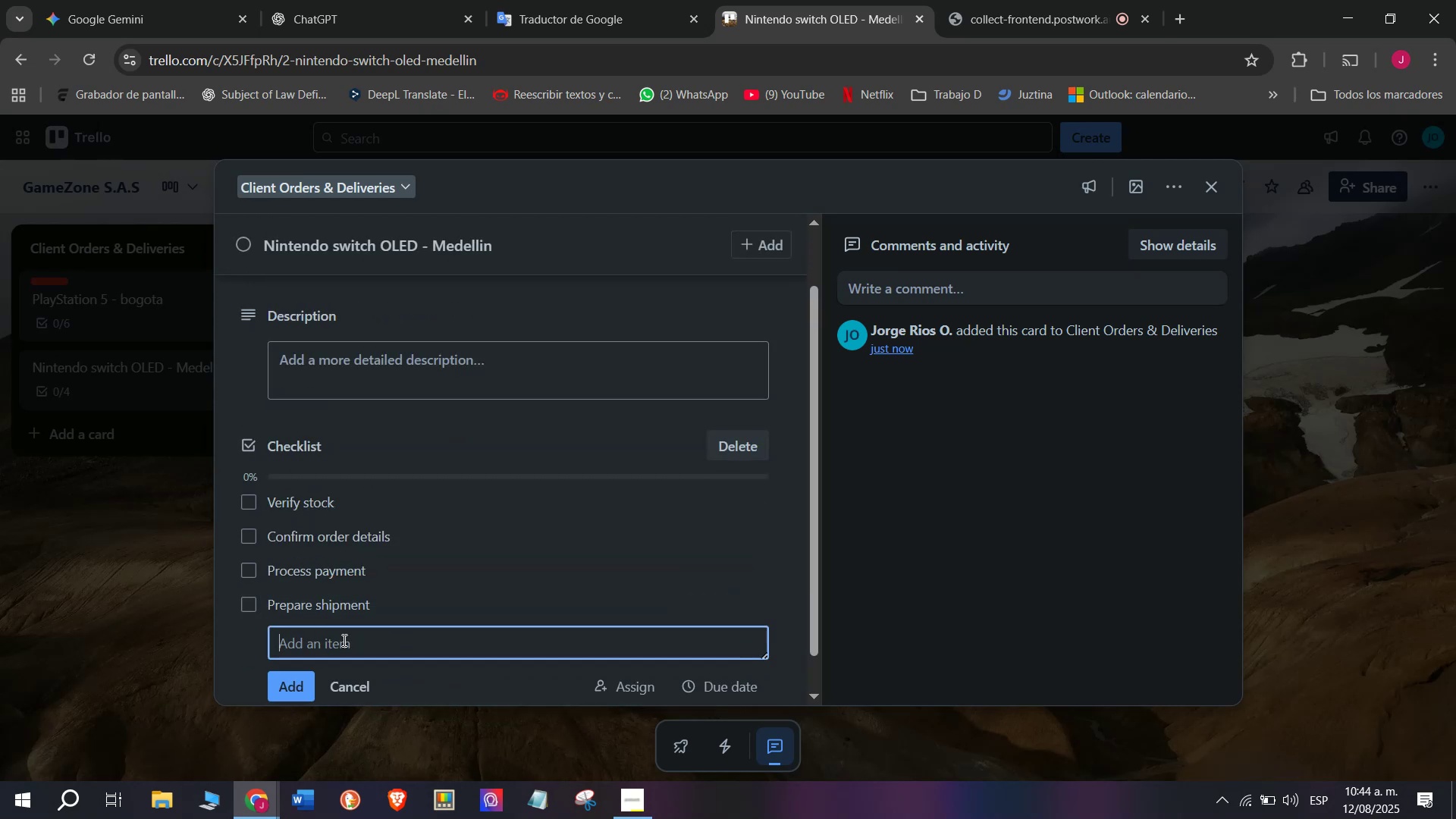 
type(Notifyu)
key(Backspace)
type( client)
 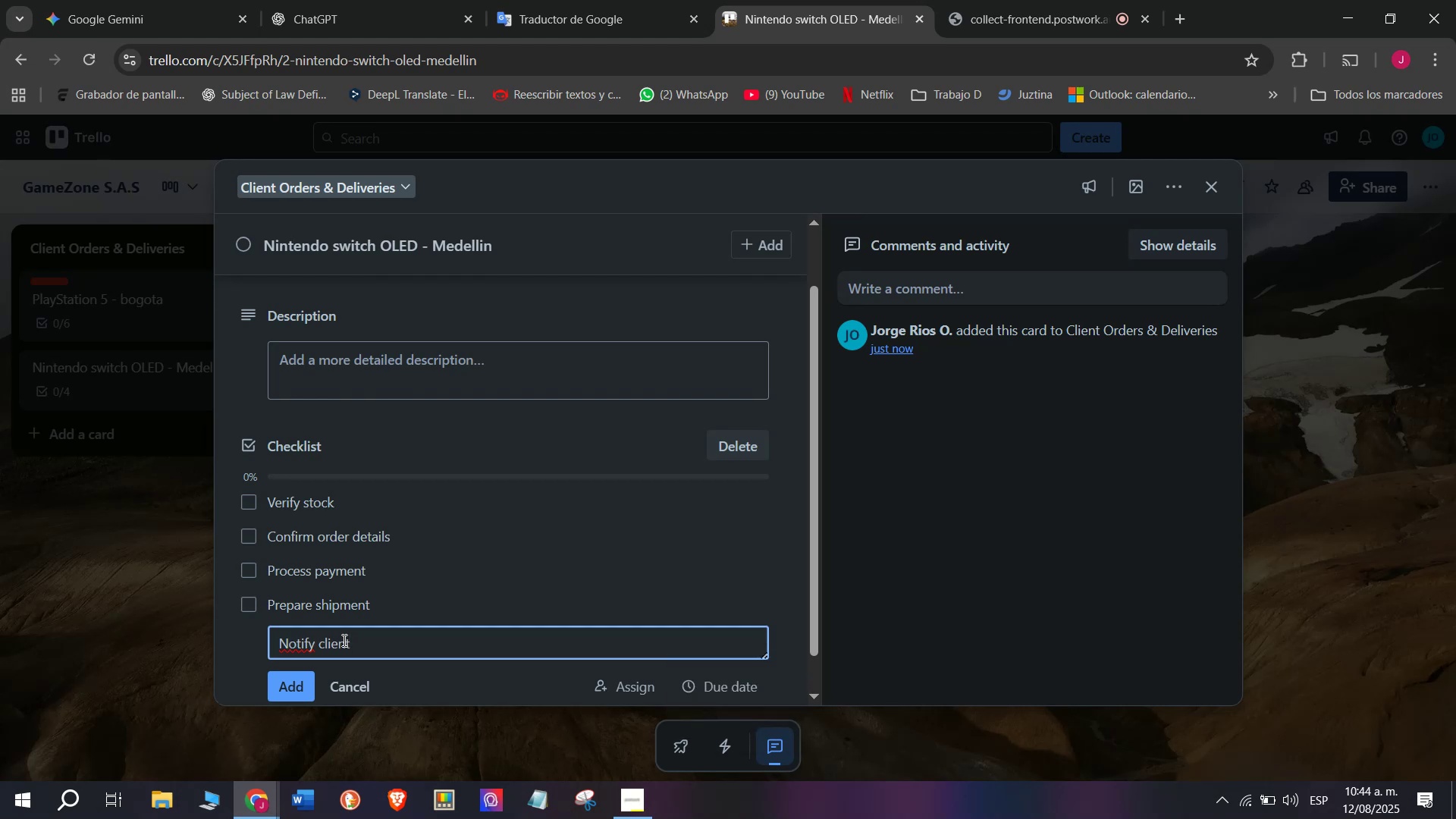 
key(Enter)
 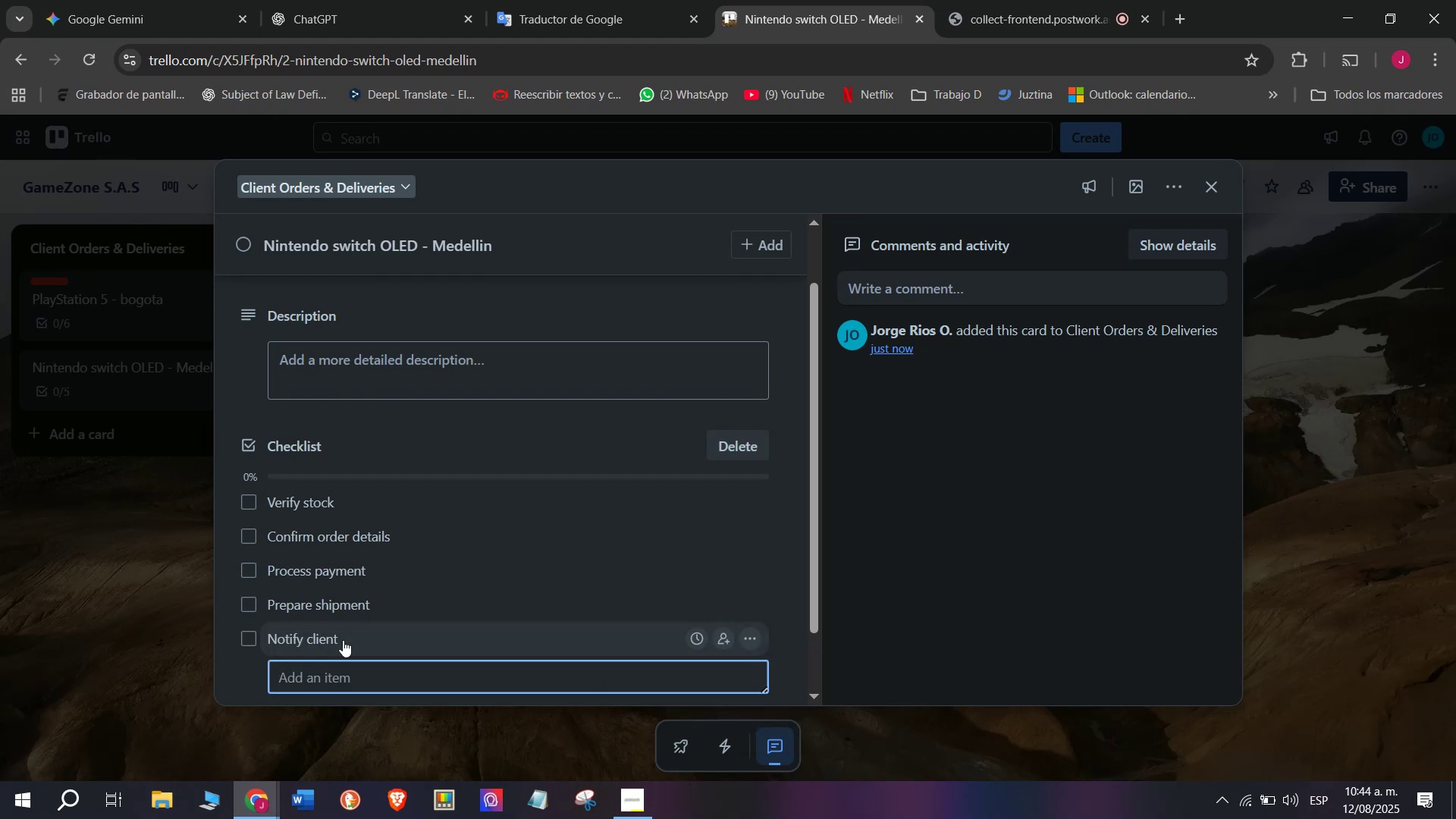 
type(Confirm arrival)
 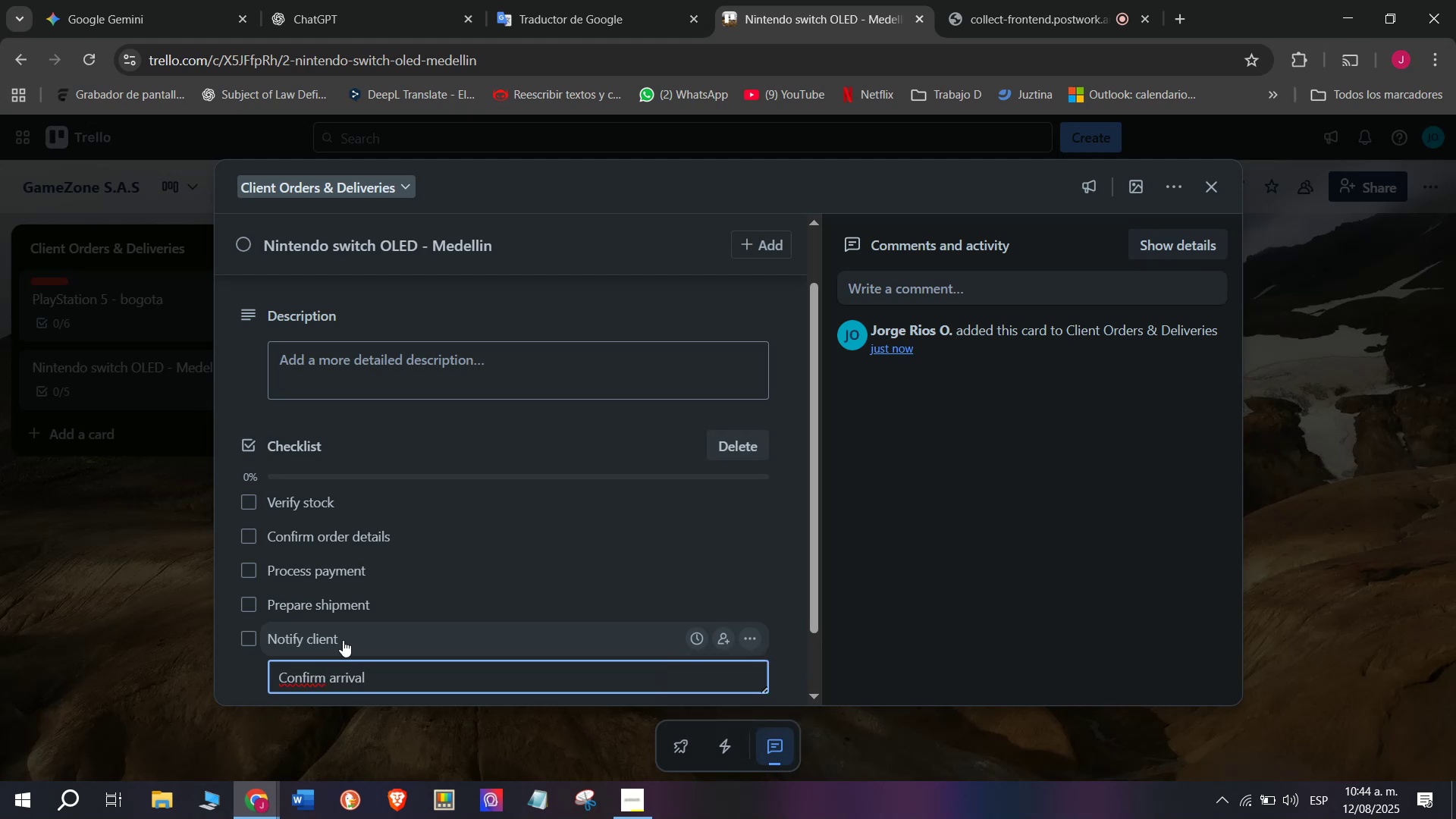 
key(Enter)
 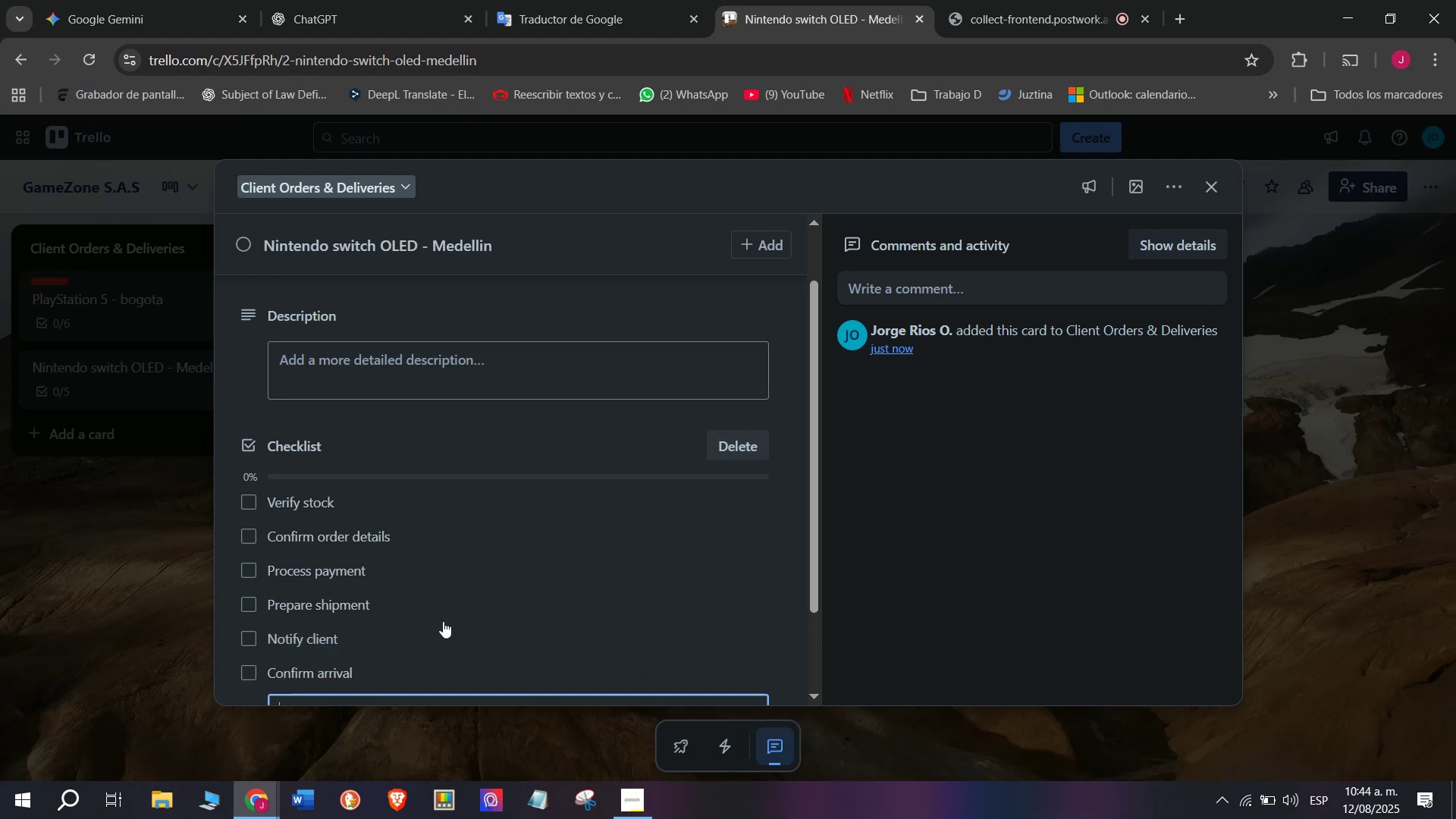 
scroll: coordinate [295, 543], scroll_direction: down, amount: 7.0
 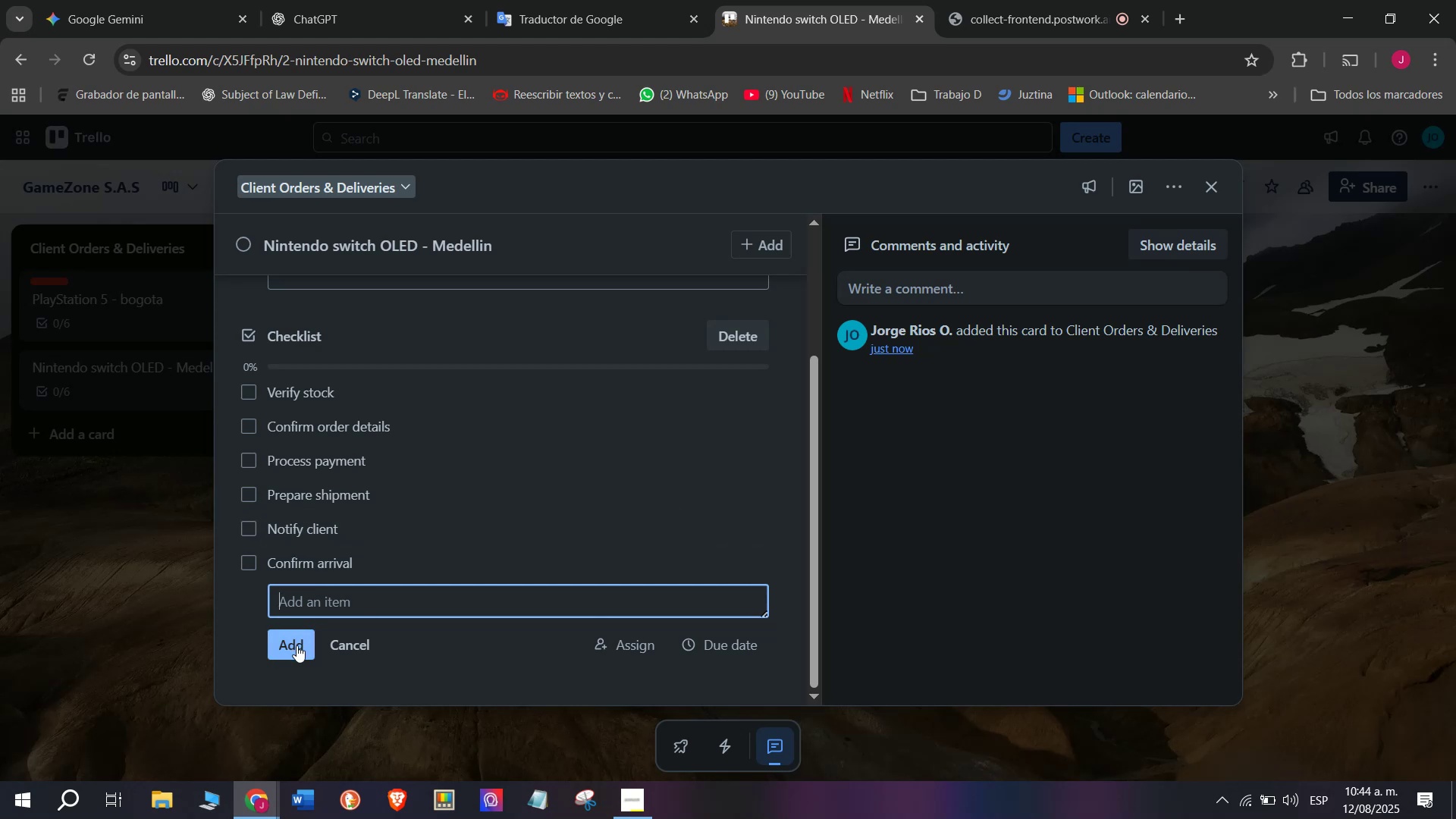 
scroll: coordinate [387, 512], scroll_direction: up, amount: 2.0
 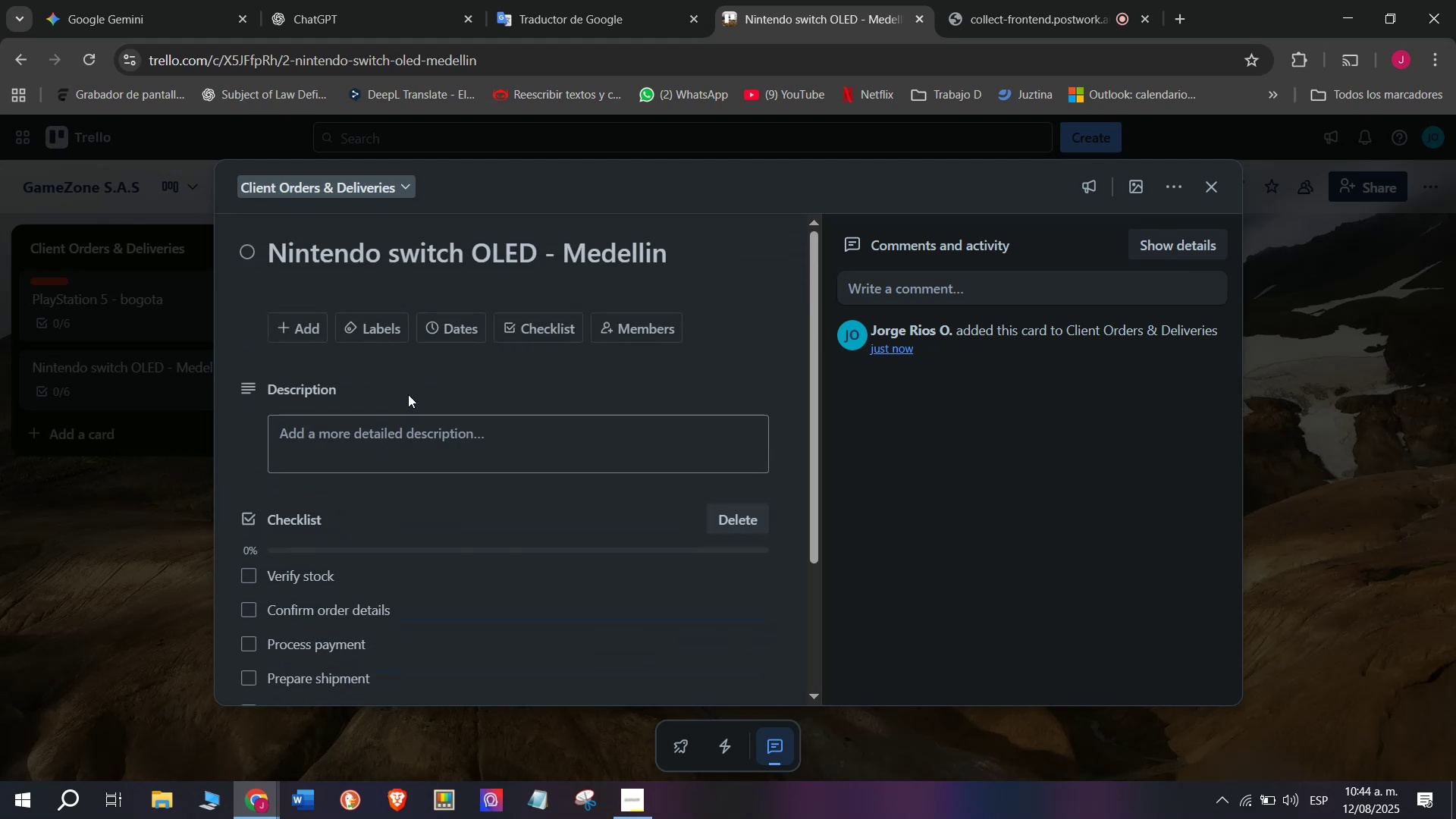 
left_click([377, 329])
 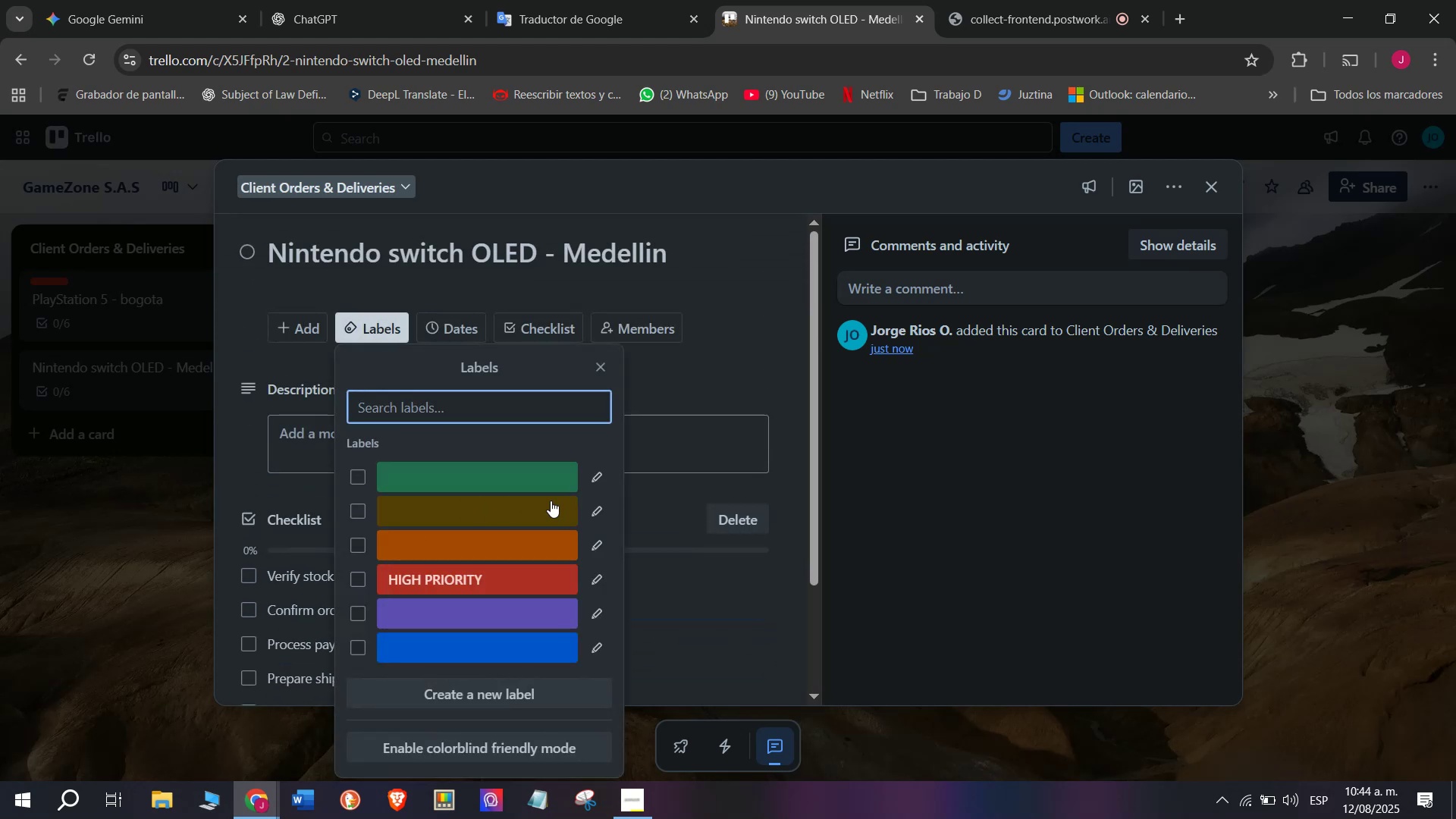 
left_click([607, 513])
 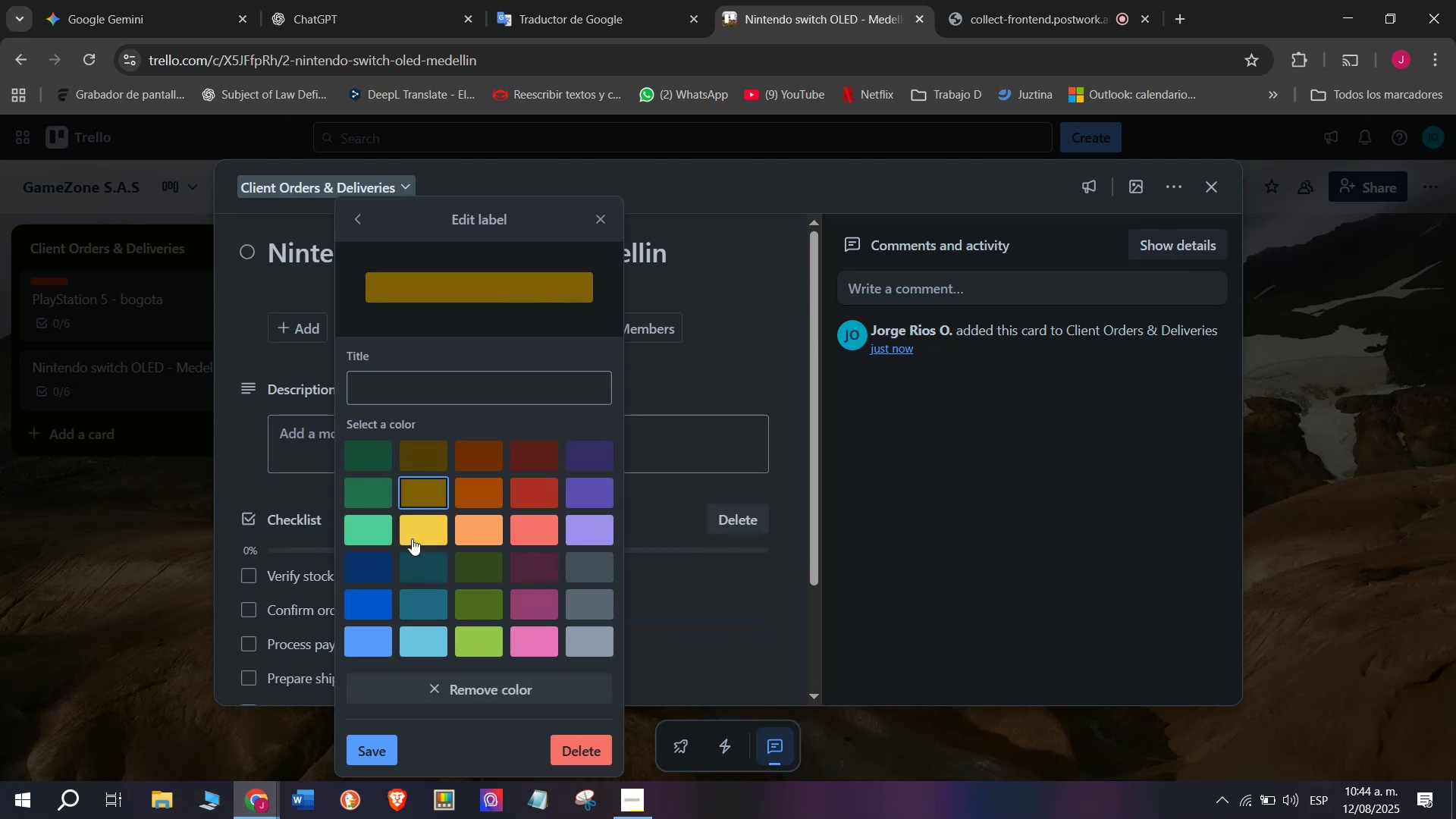 
left_click([428, 522])
 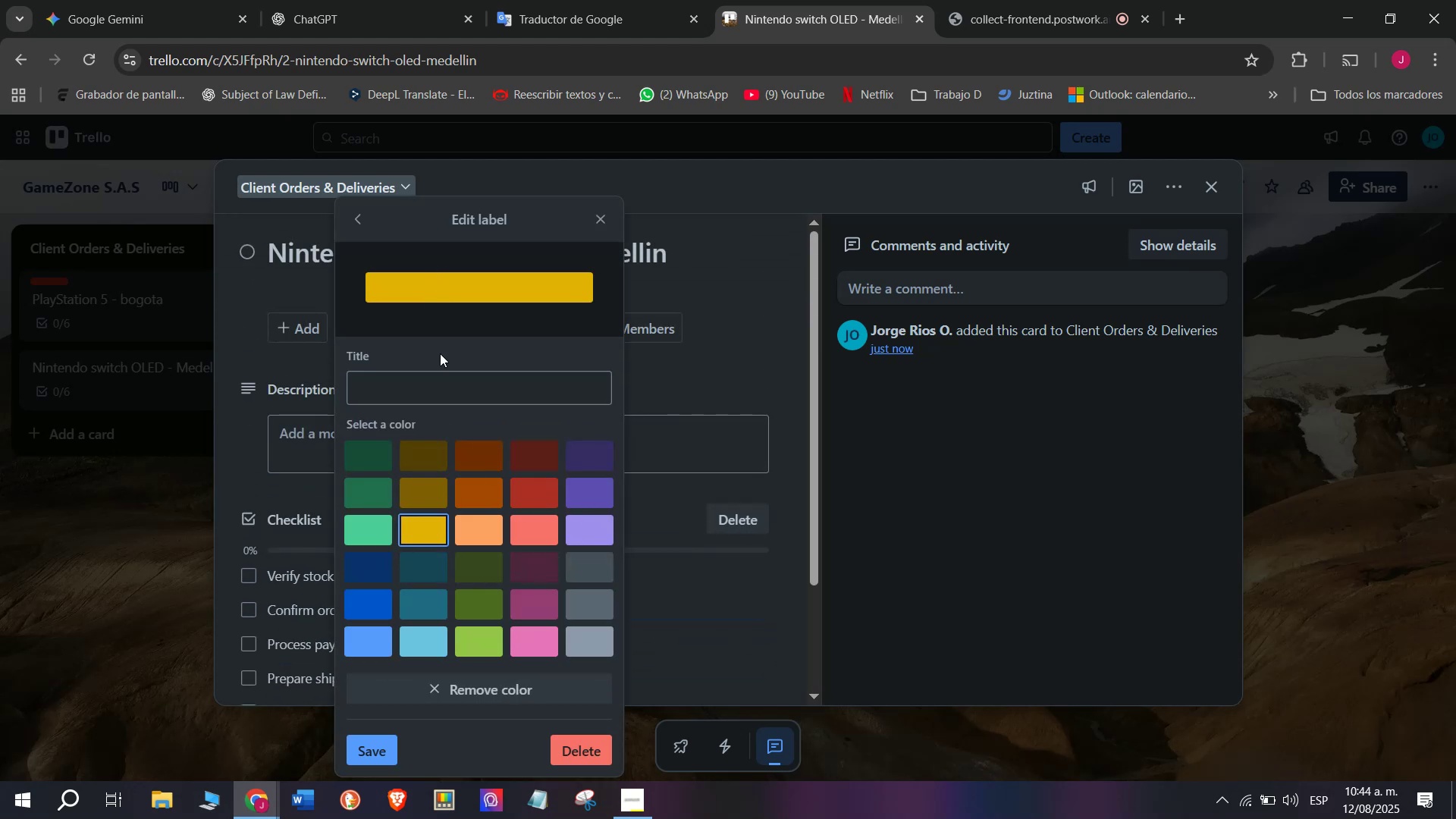 
left_click([441, 389])
 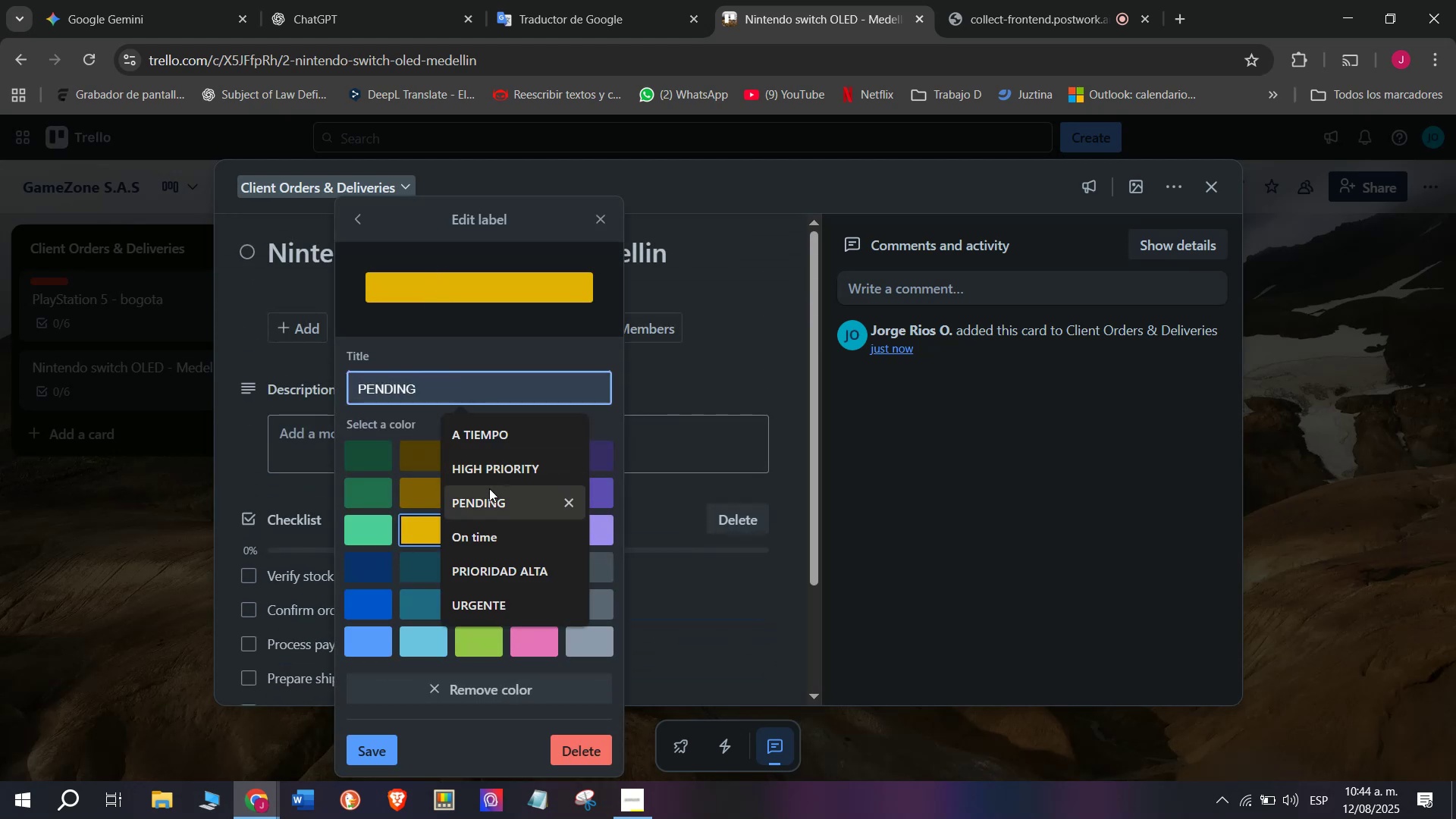 
left_click([494, 497])
 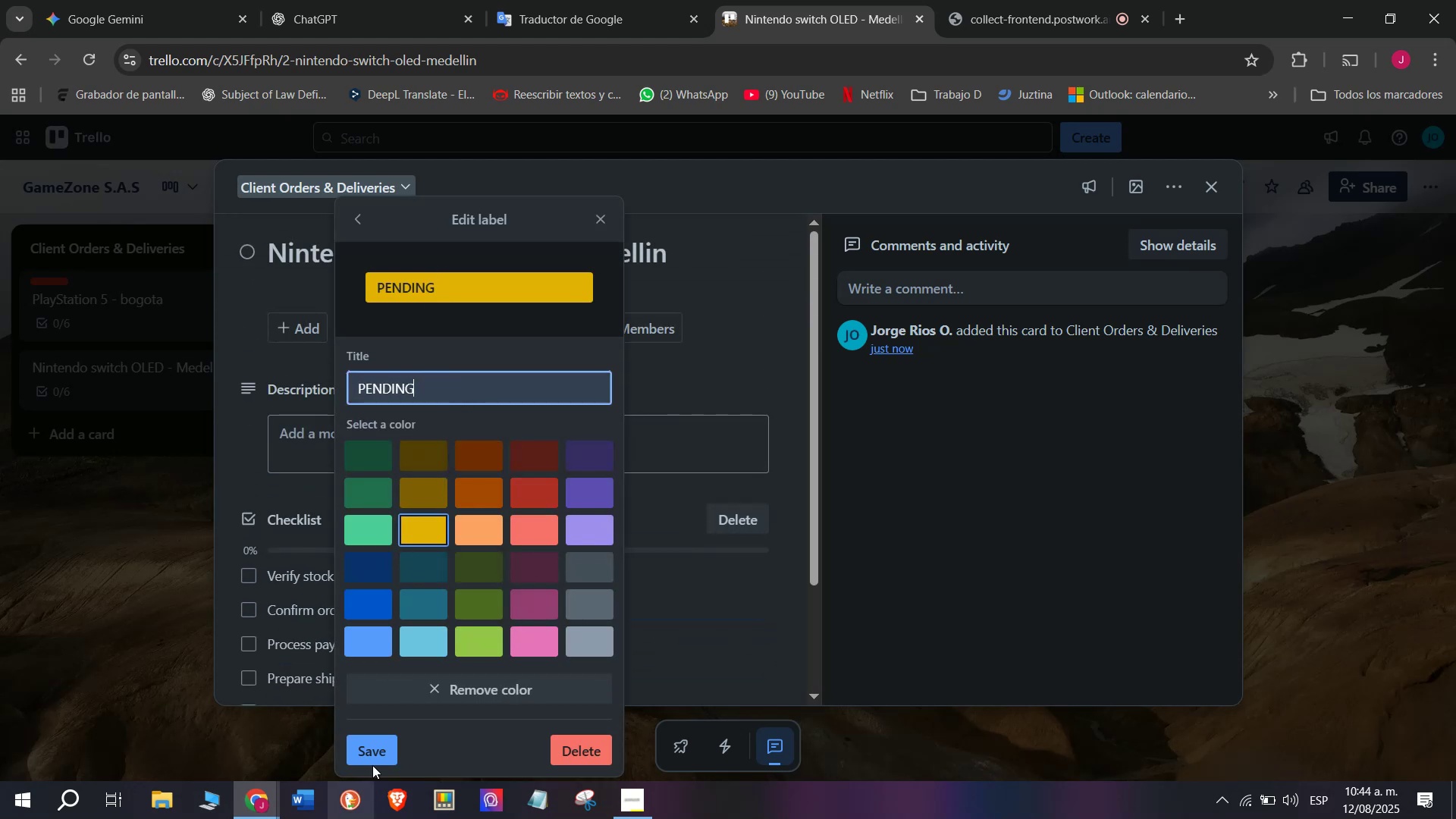 
left_click([375, 761])
 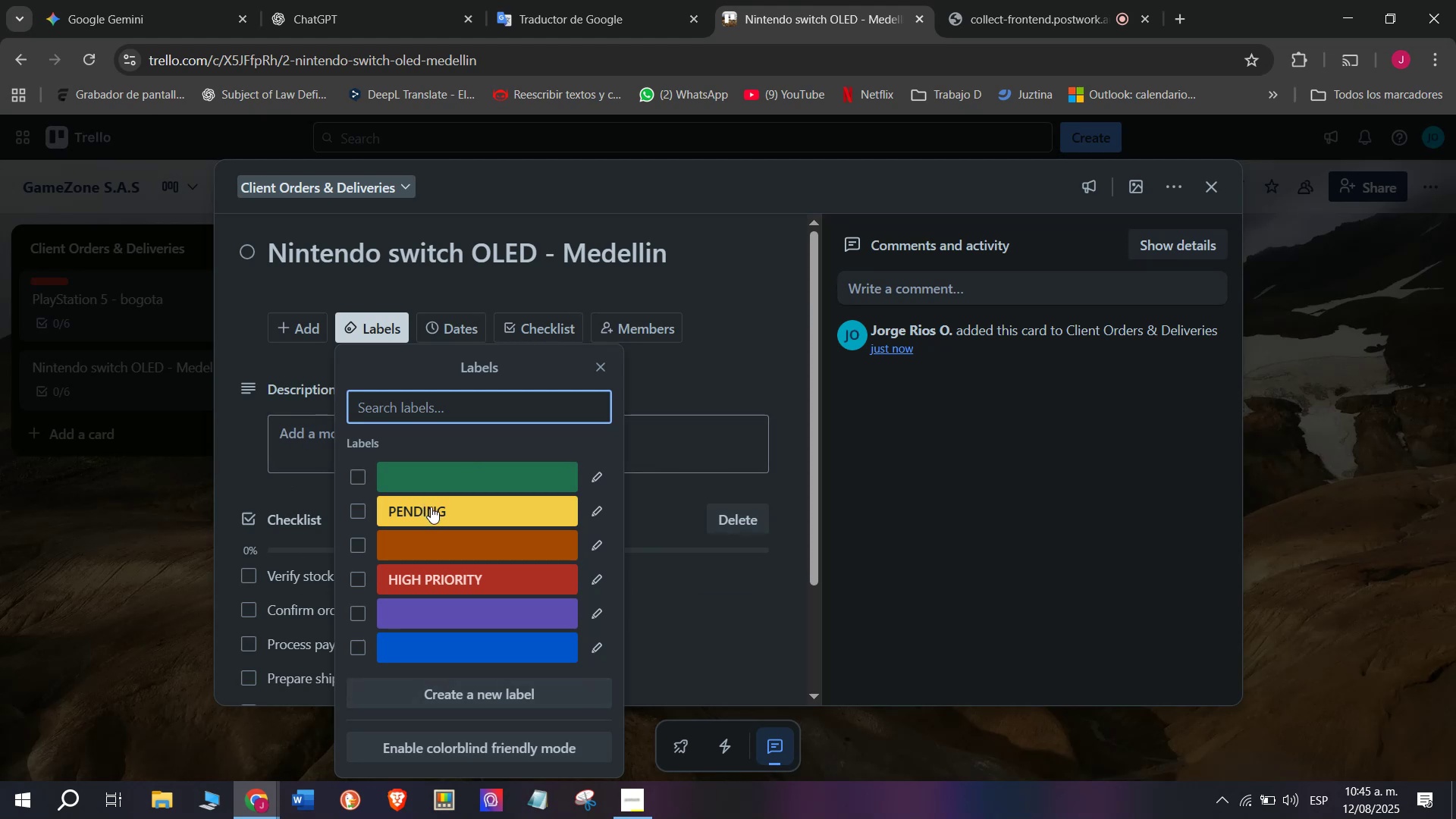 
left_click([218, 410])
 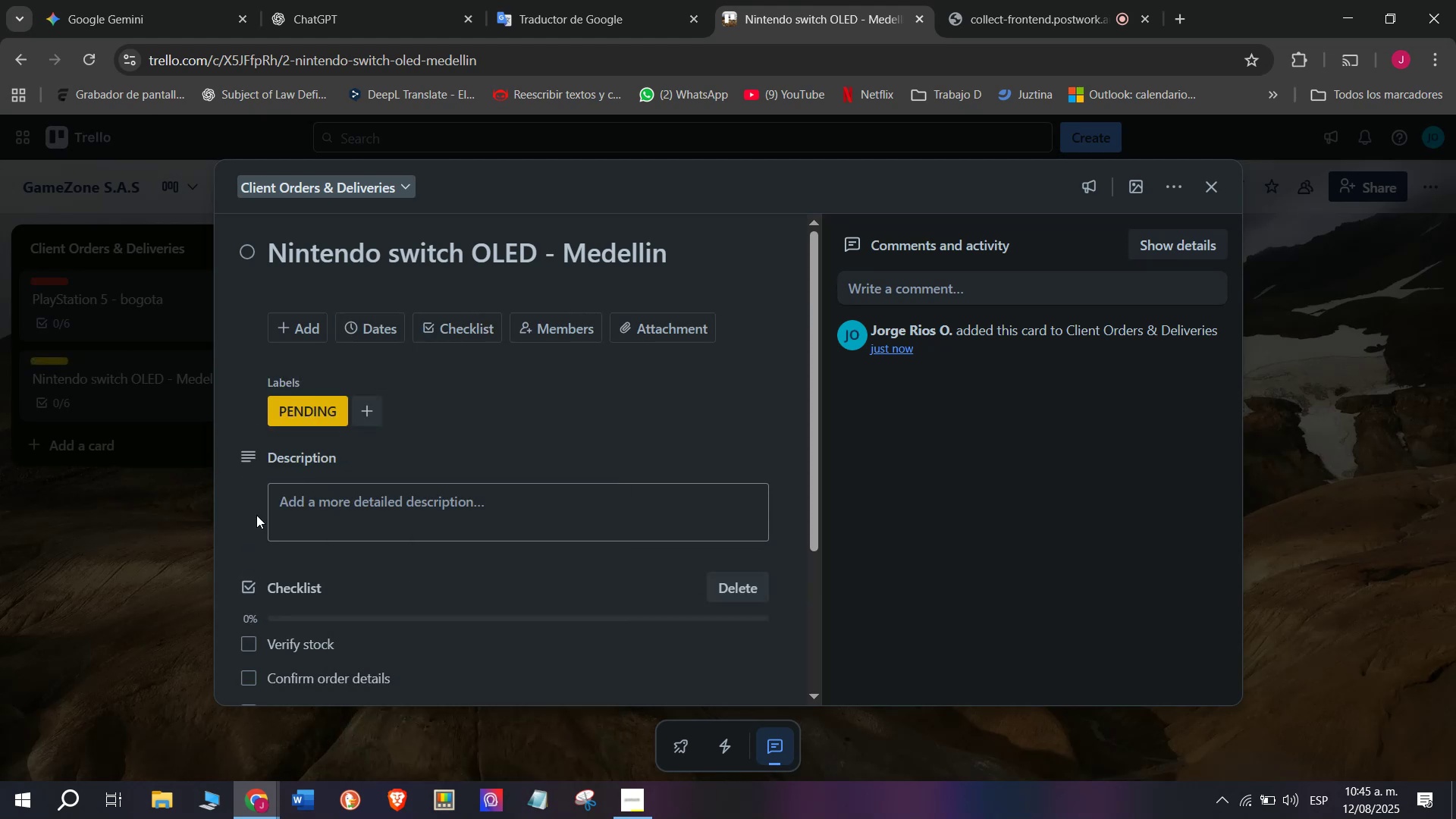 
scroll: coordinate [250, 586], scroll_direction: down, amount: 9.0
 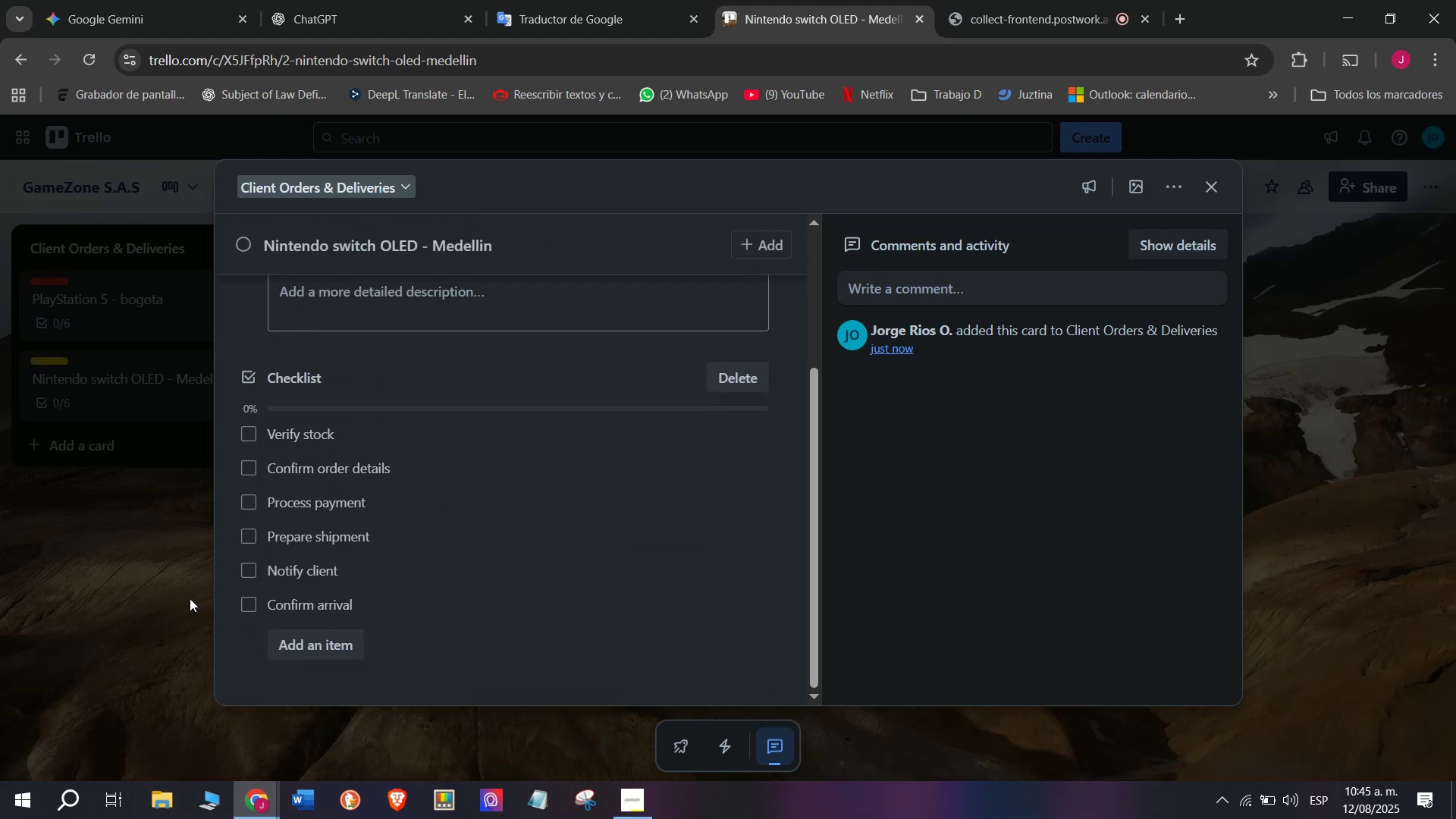 
left_click([189, 598])
 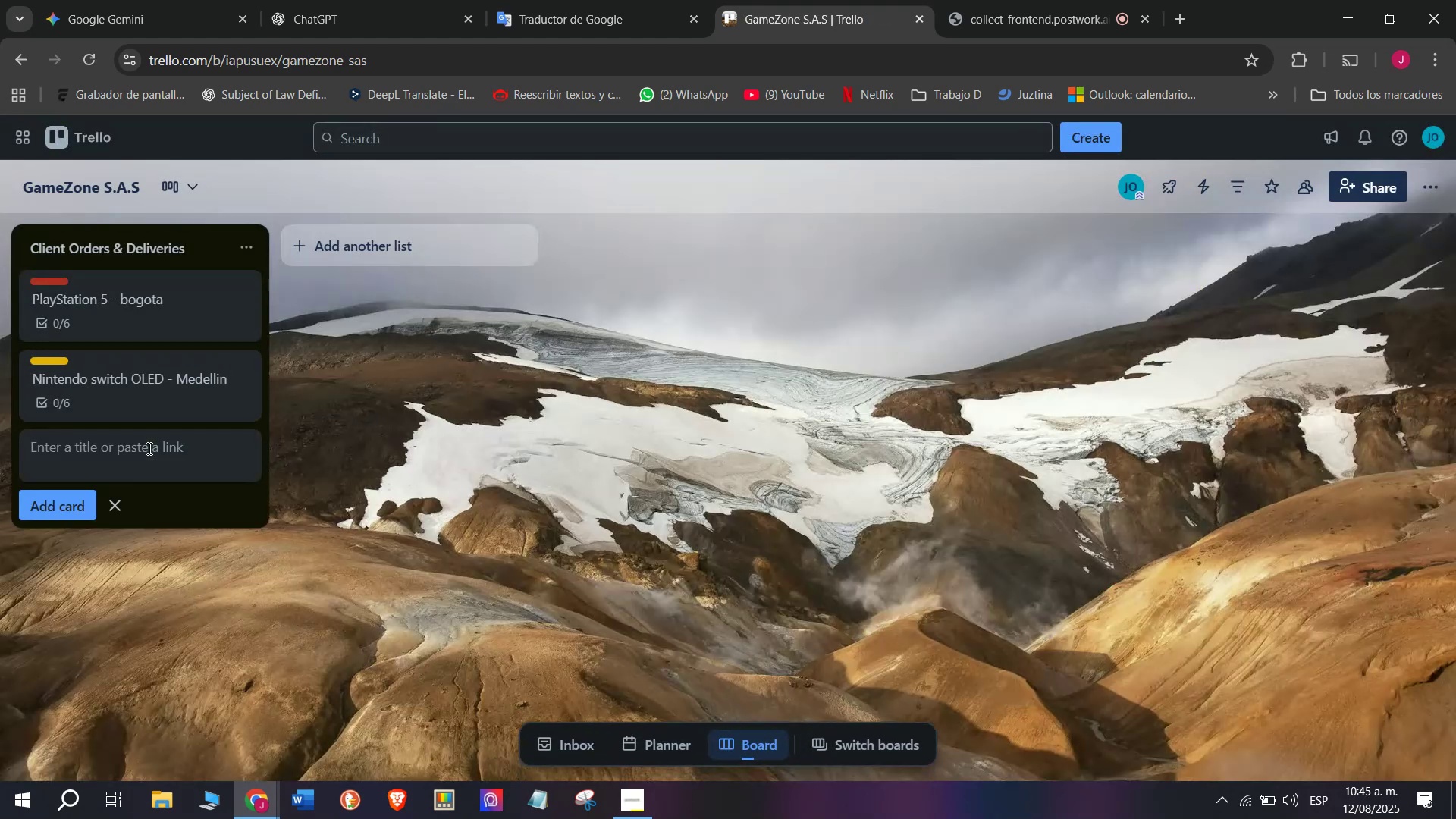 
type(Xbox series X - c)
key(Backspace)
type(A)
key(Backspace)
type(Cali)
 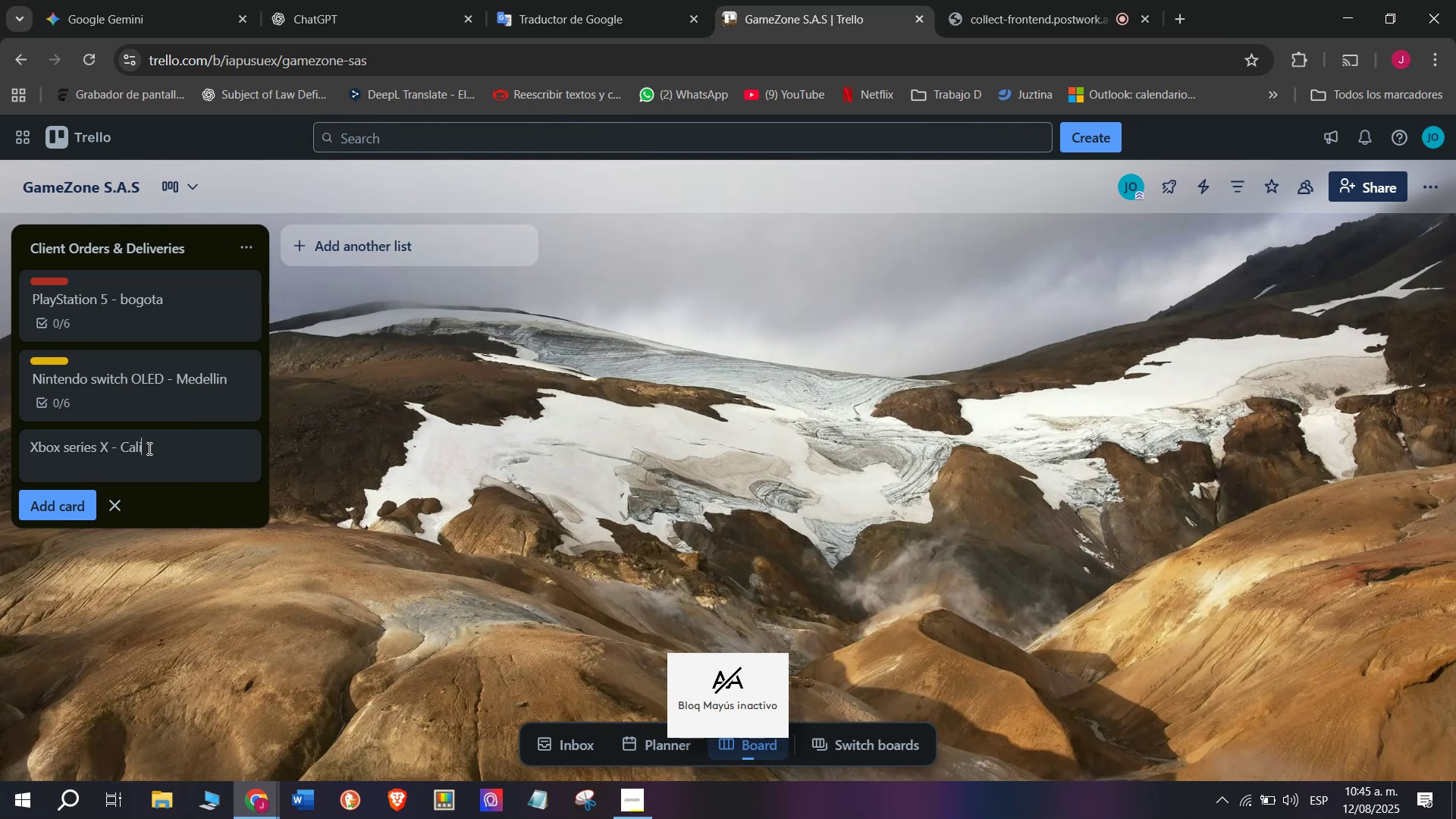 
key(Enter)
 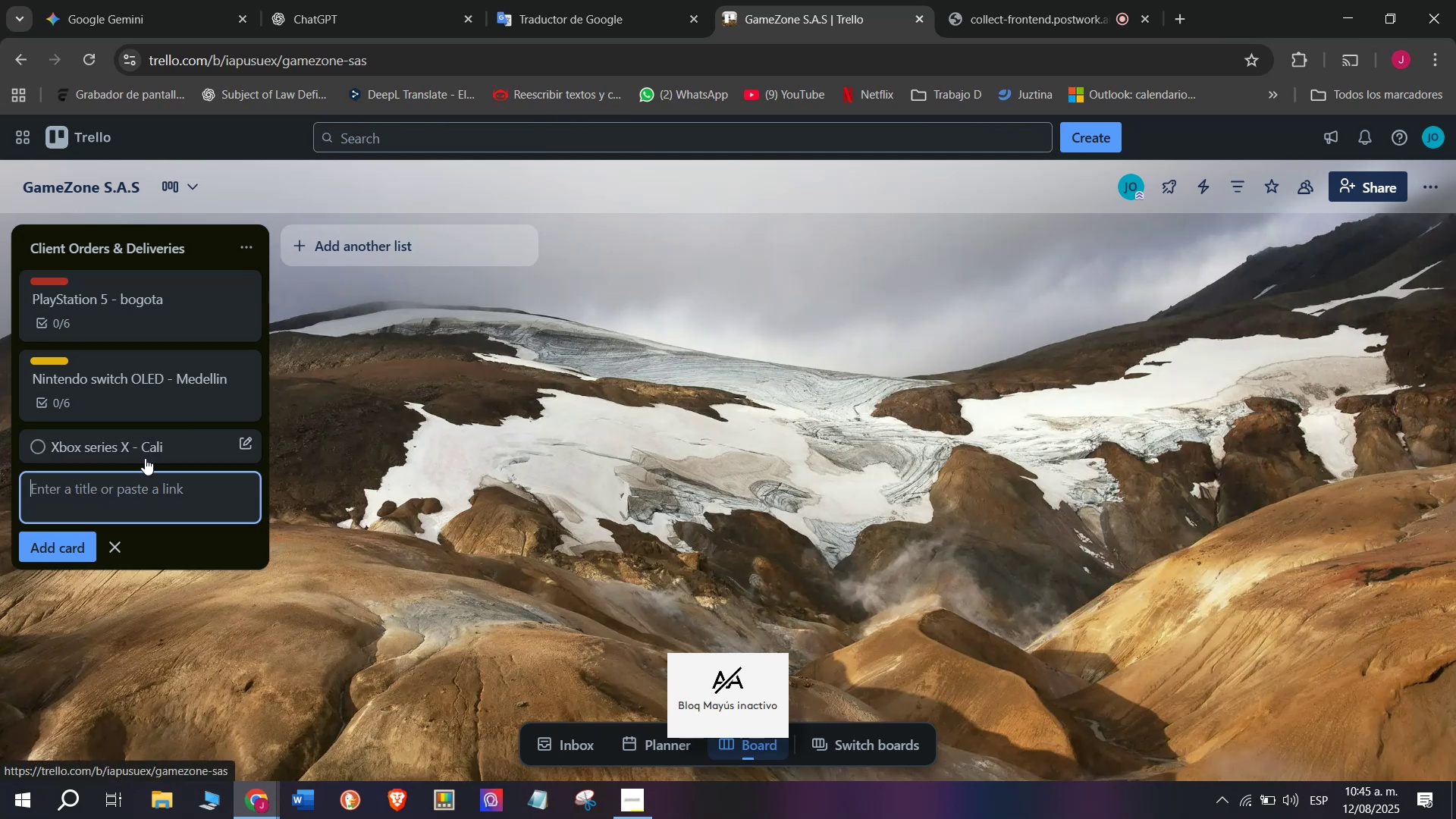 
left_click([145, 458])
 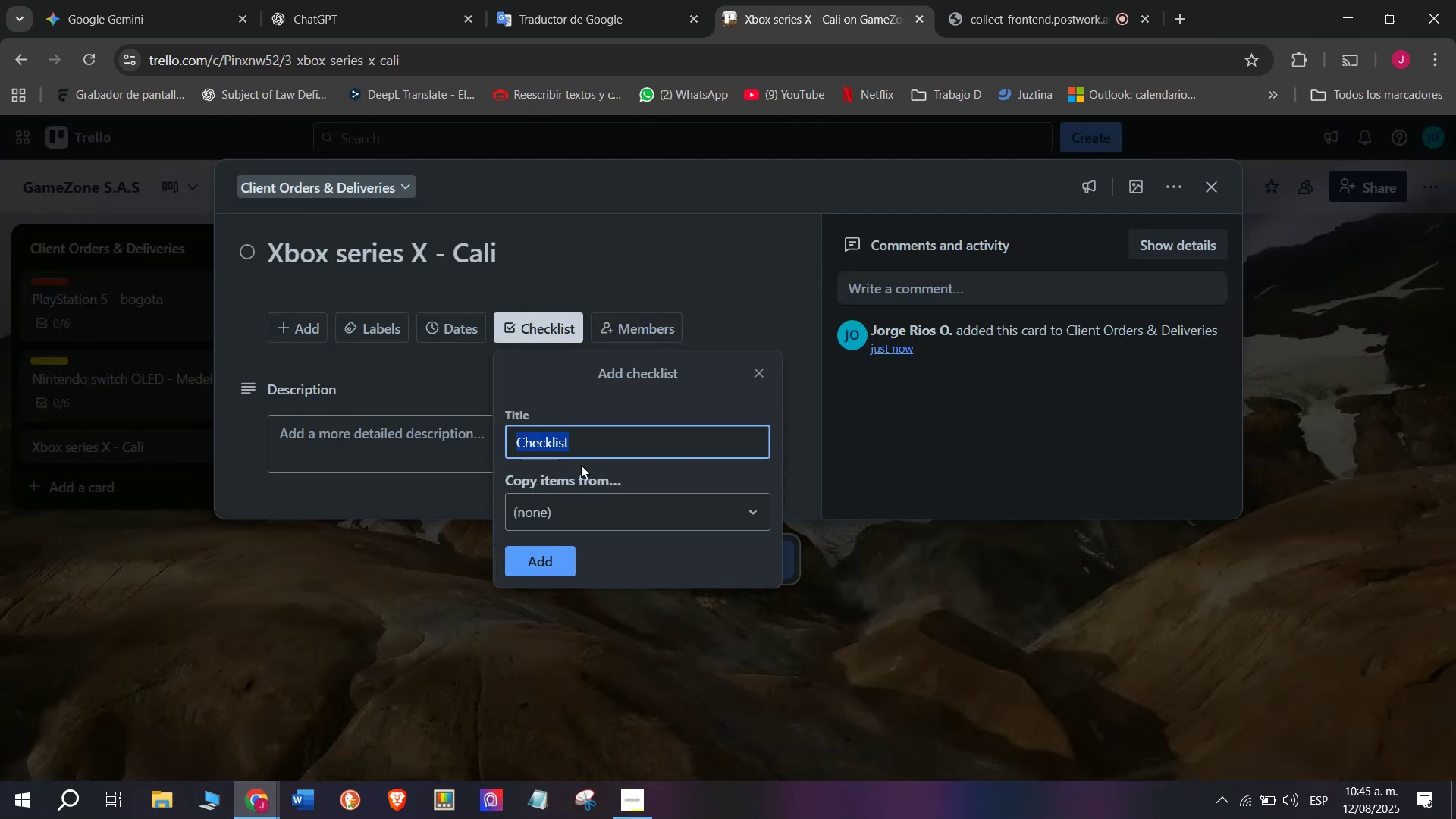 
left_click([554, 567])
 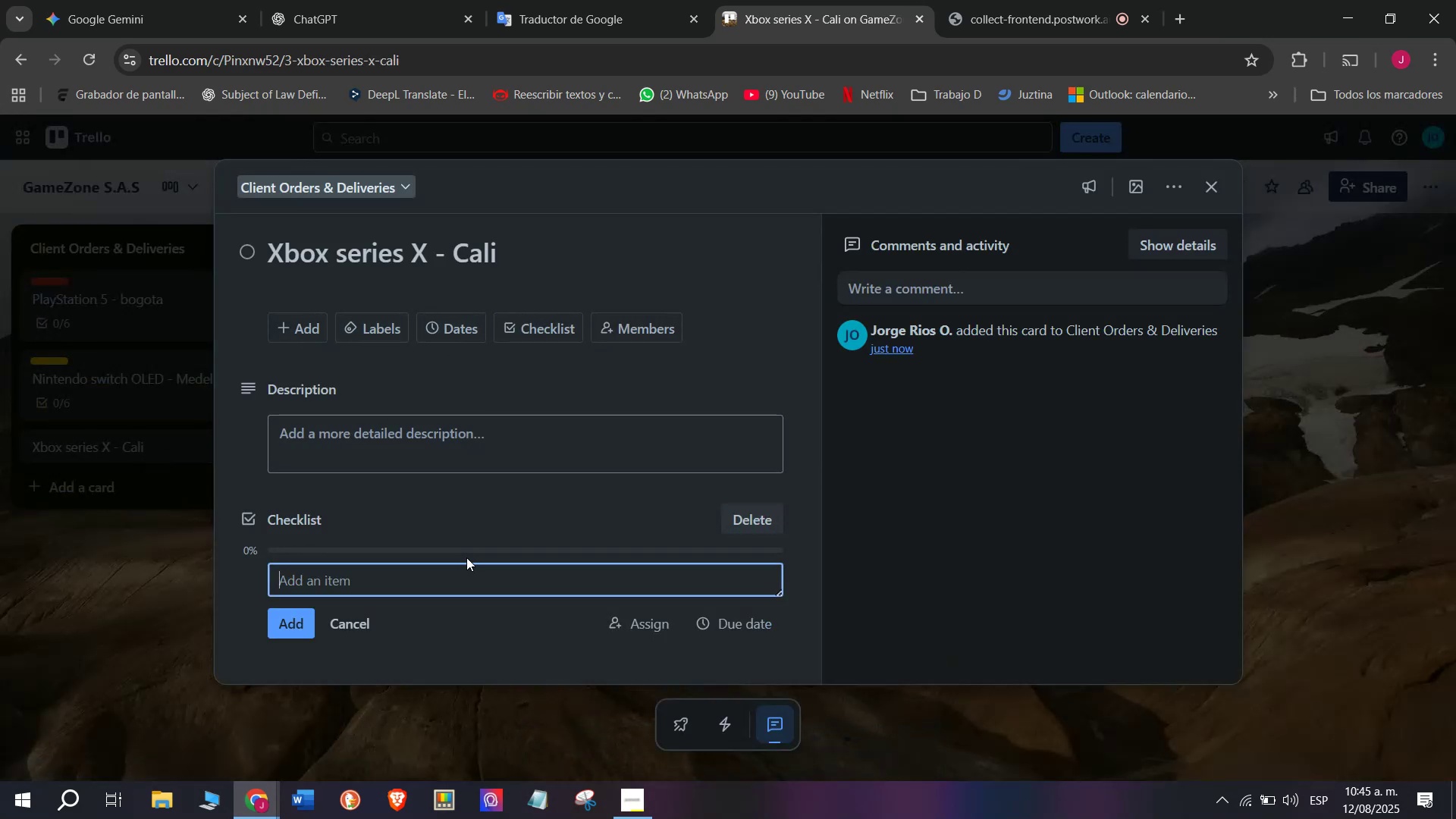 
wait(5.2)
 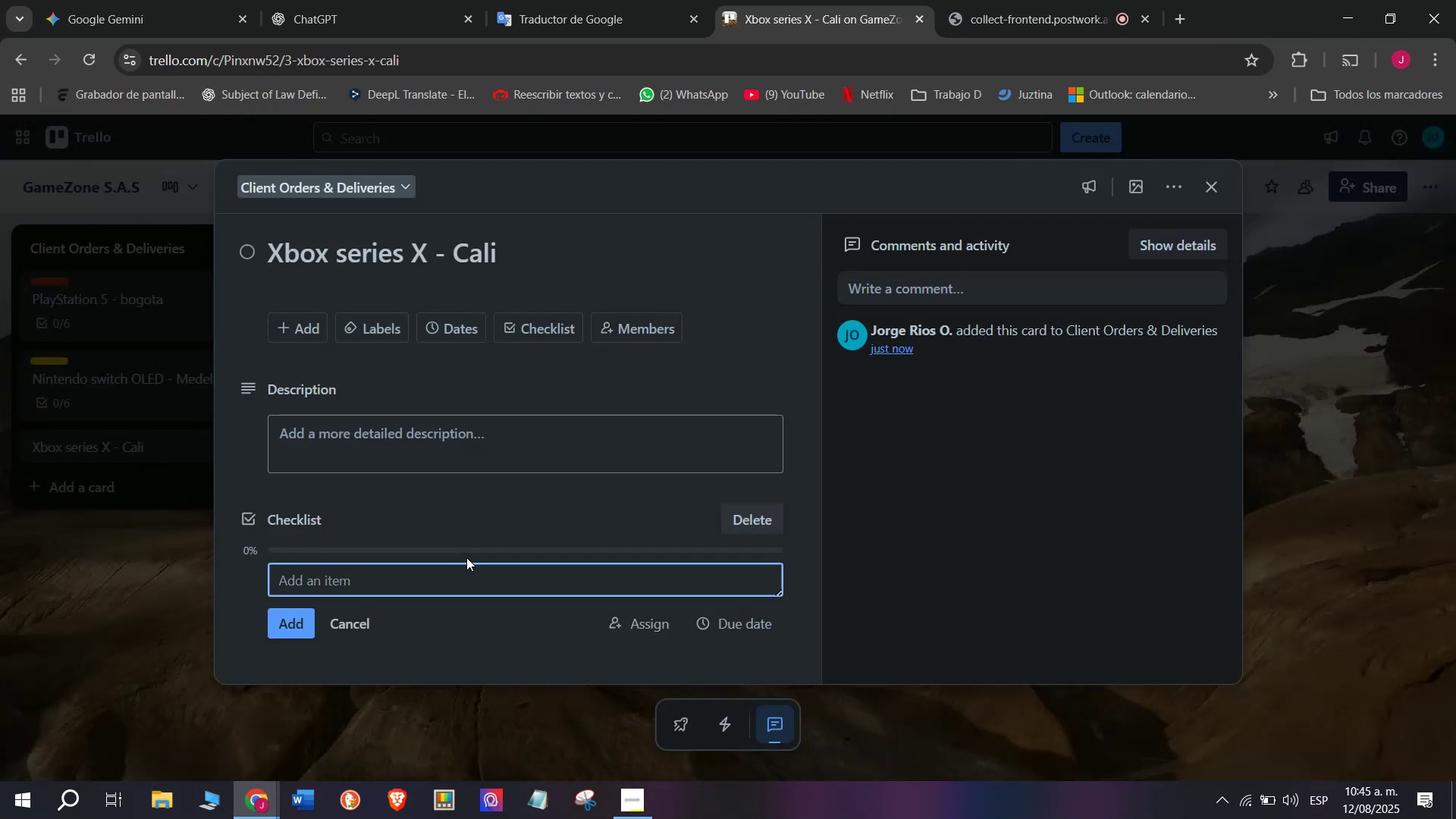 
type(X)
key(Backspace)
type(Checklis)
key(Backspace)
key(Backspace)
key(Backspace)
key(Backspace)
key(Backspace)
key(Backspace)
key(Backspace)
key(Backspace)
type(Check order in system=)
 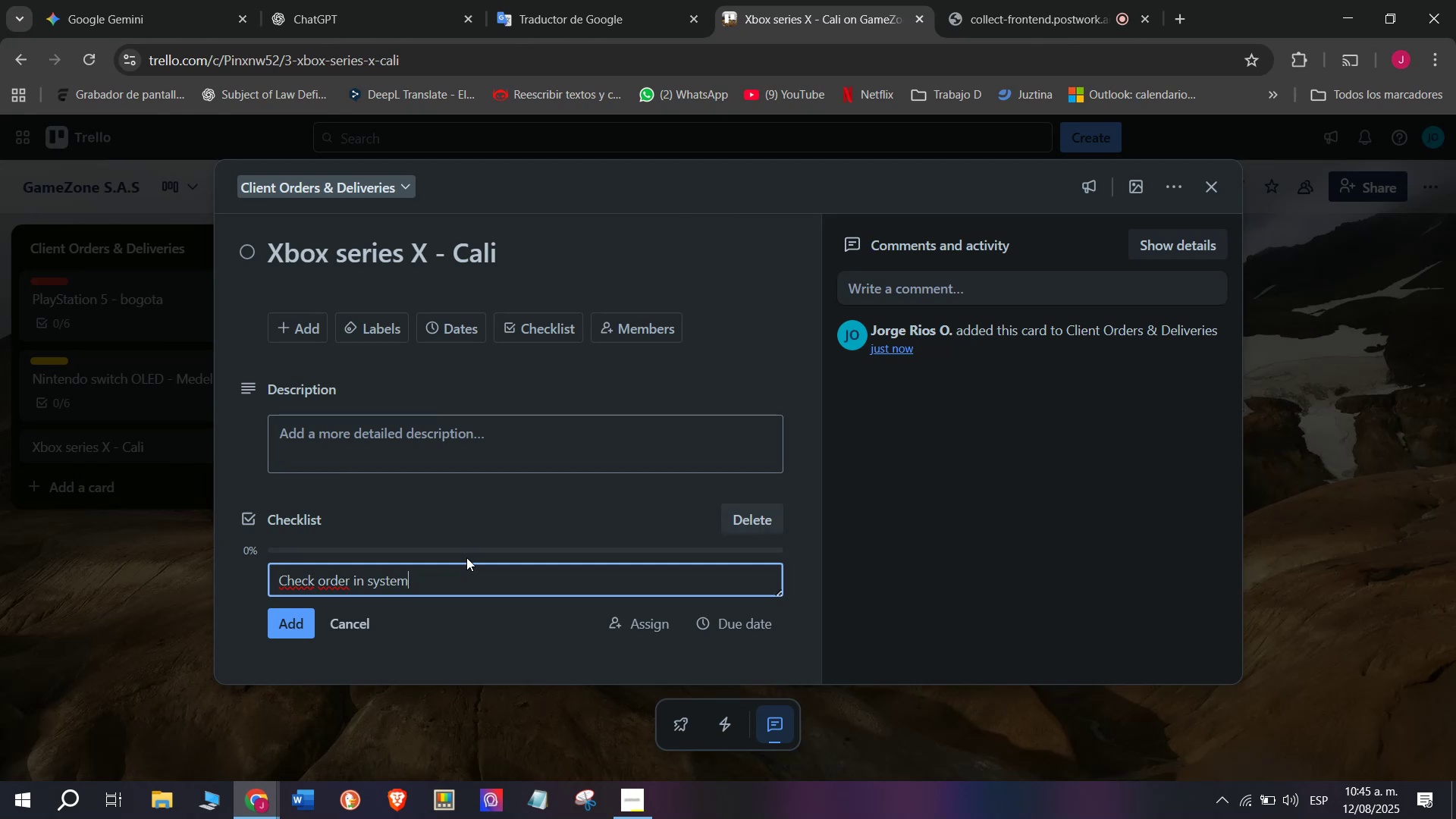 
key(Enter)
 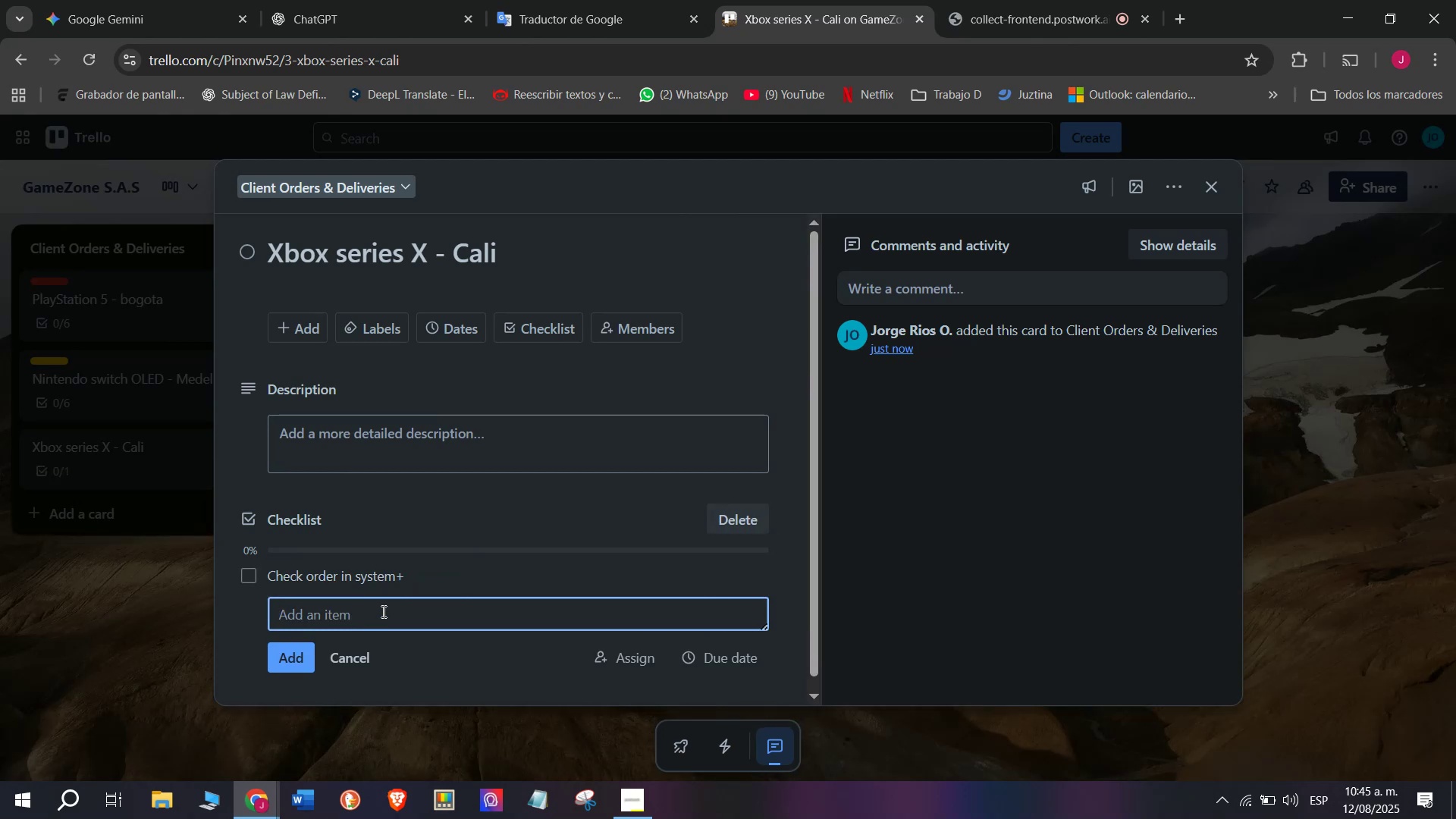 
type(Prepare package)
 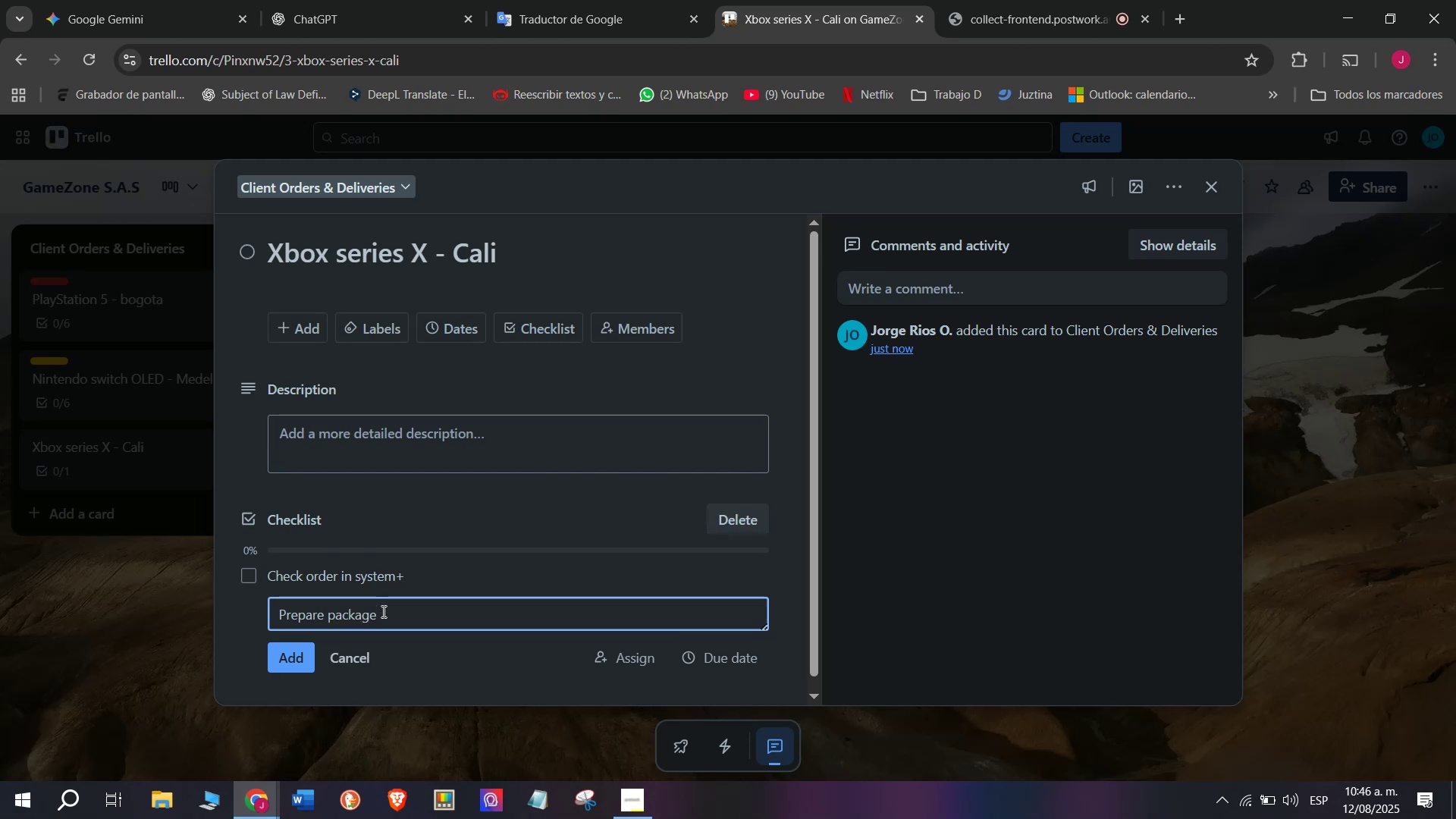 
key(Enter)
 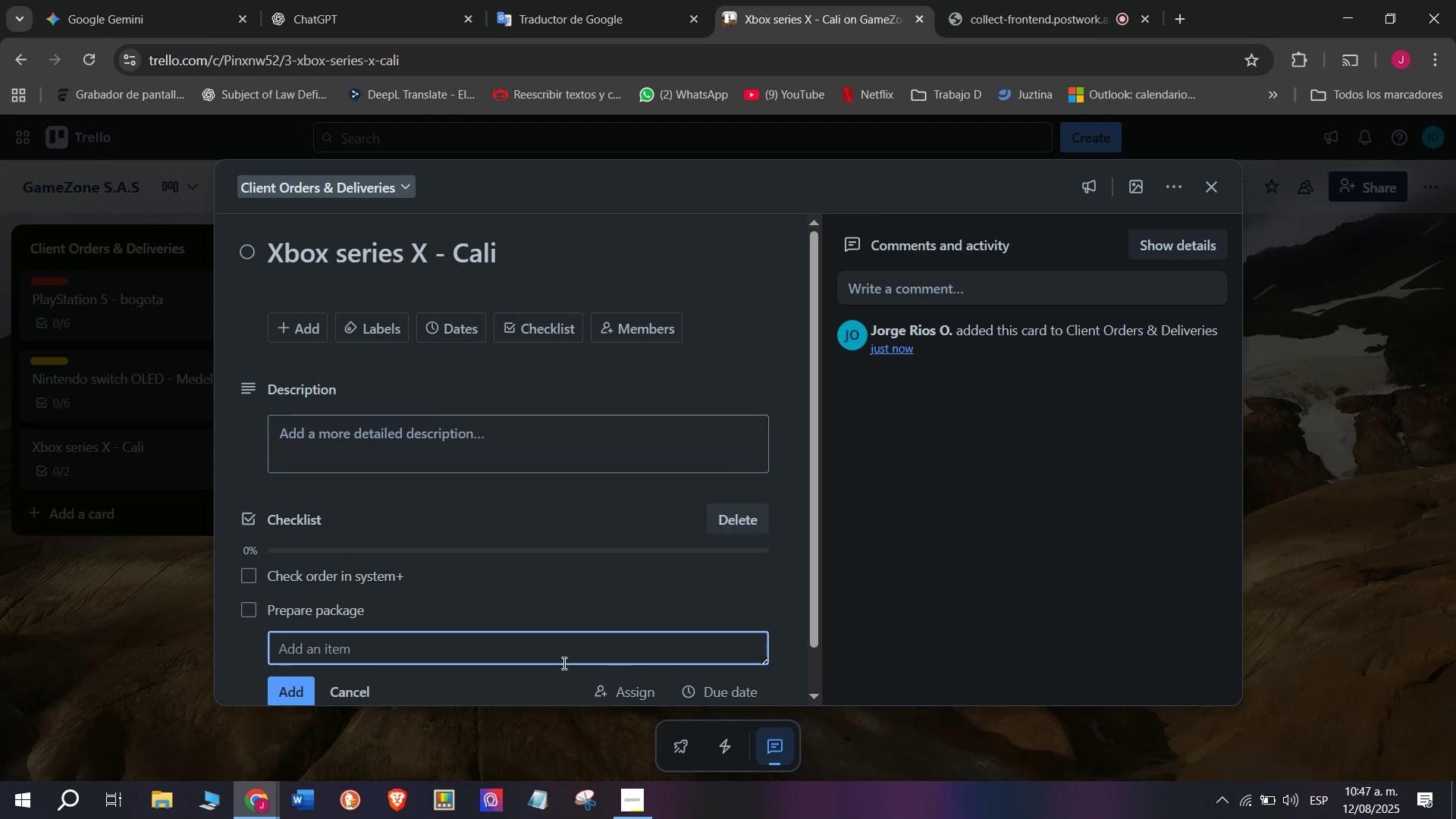 
wait(66.6)
 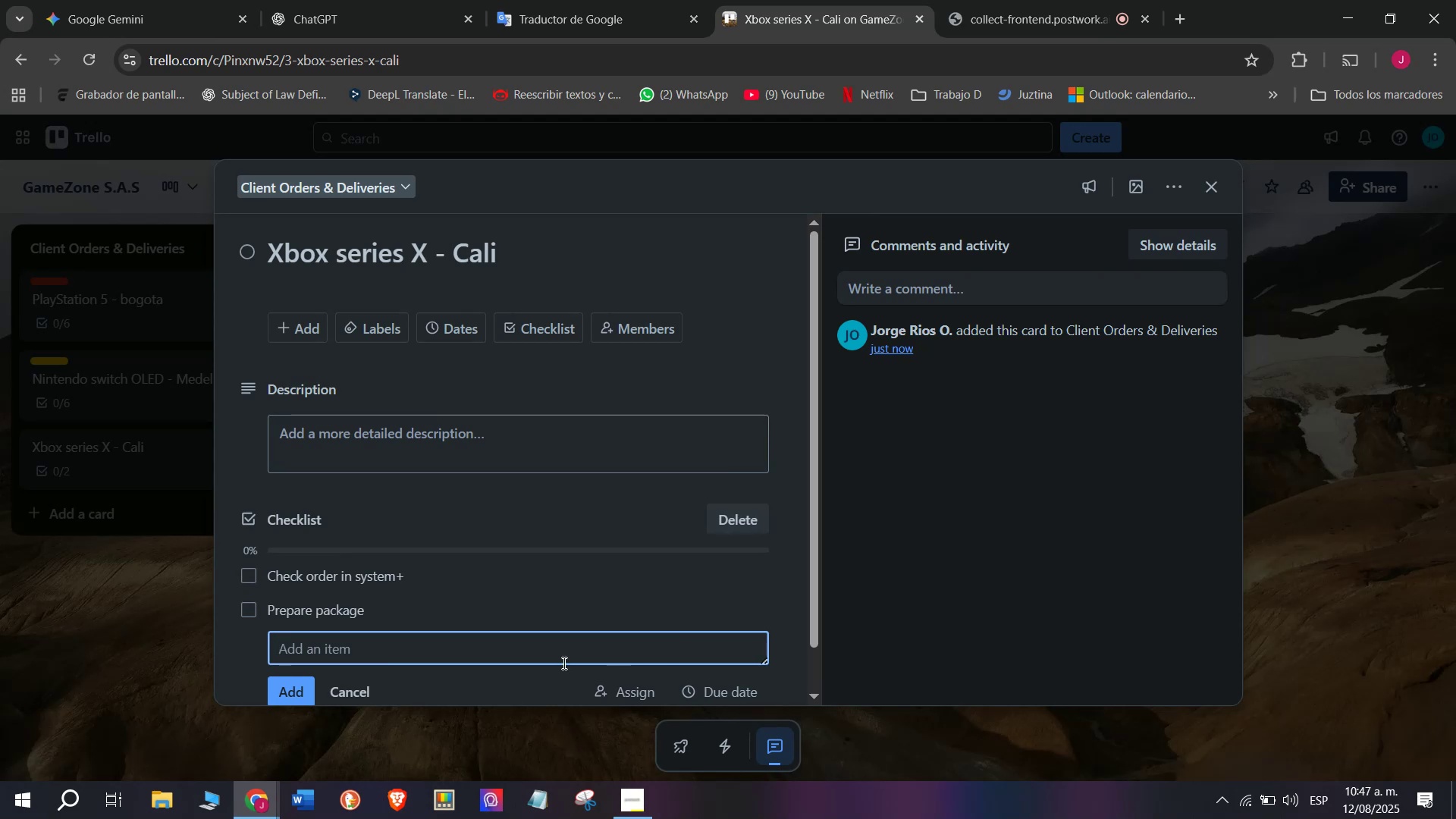 
type(s)
key(Backspace)
type(a)
key(Backspace)
type(AD)
key(Backspace)
type(dd accessories)
 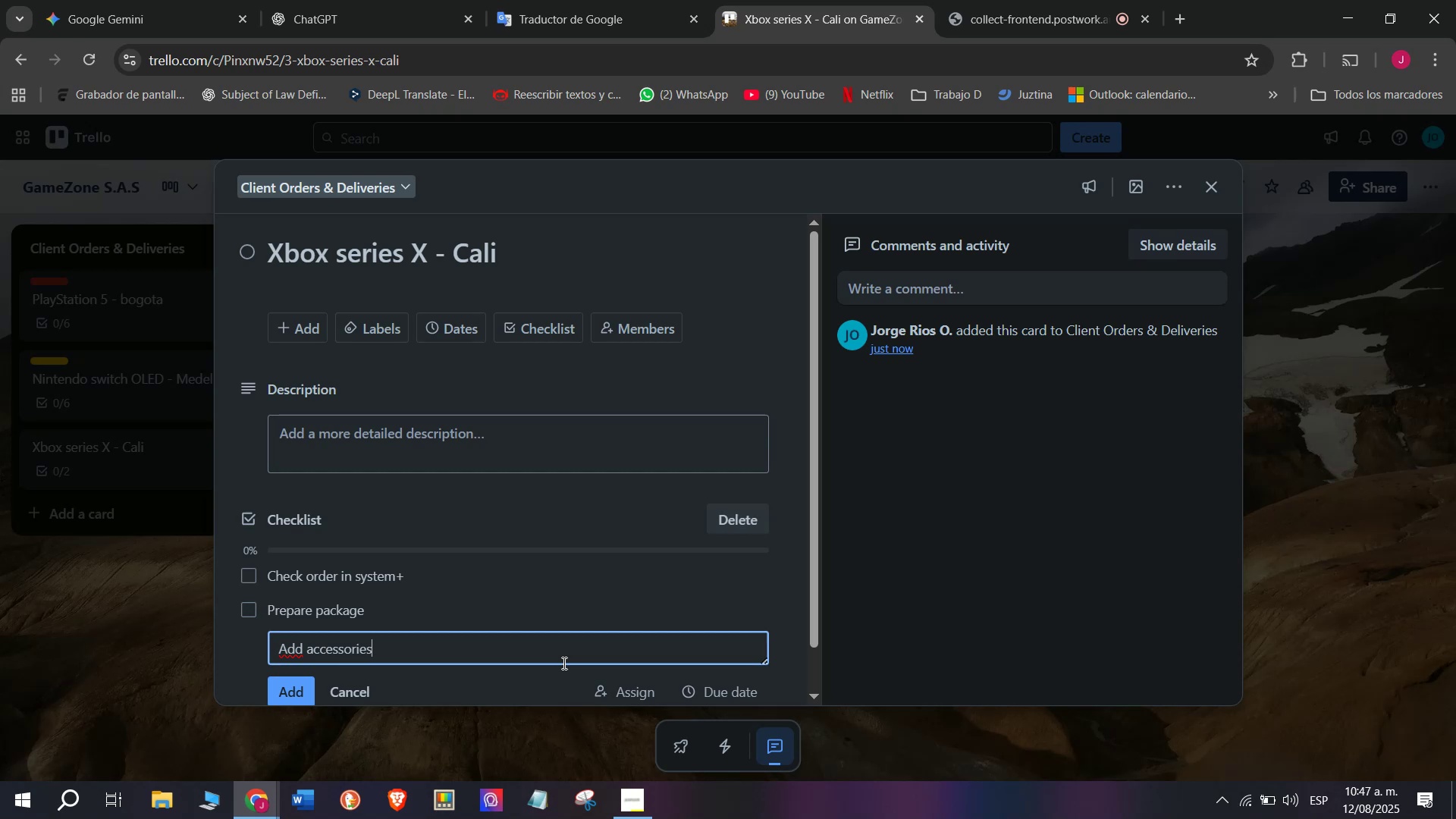 
key(Enter)
 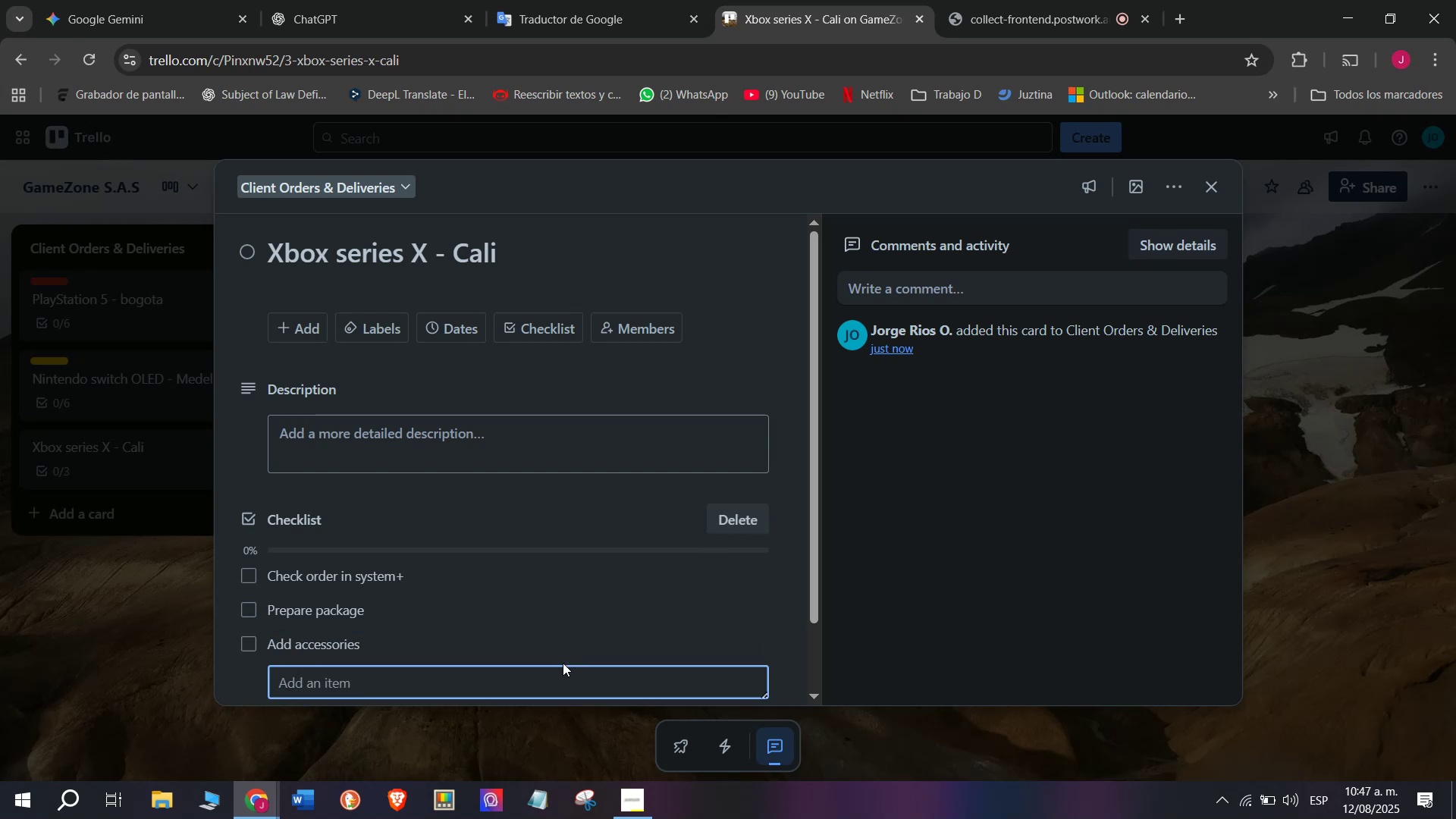 
type(Schedule courier )
 